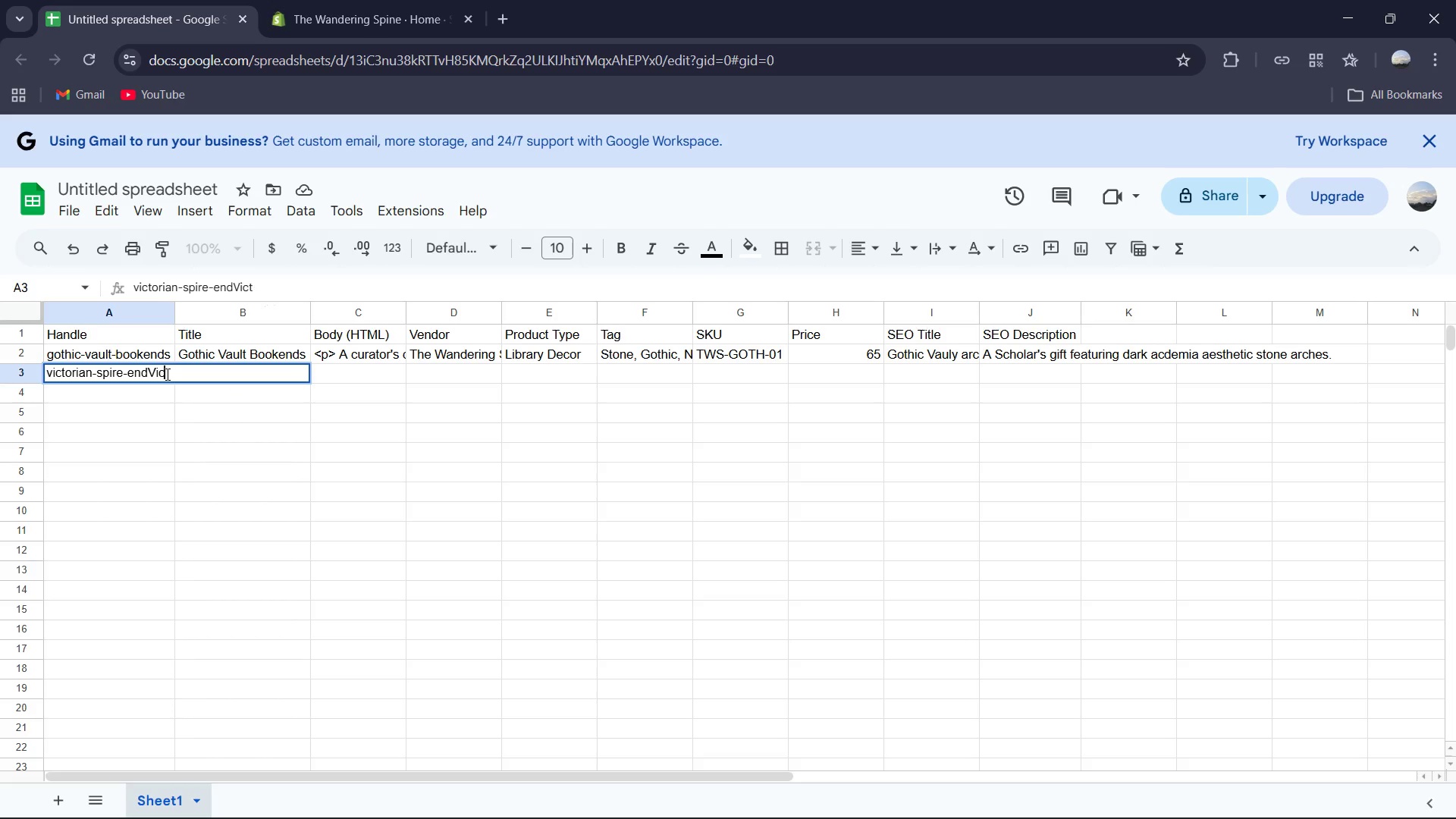 
key(Backspace)
 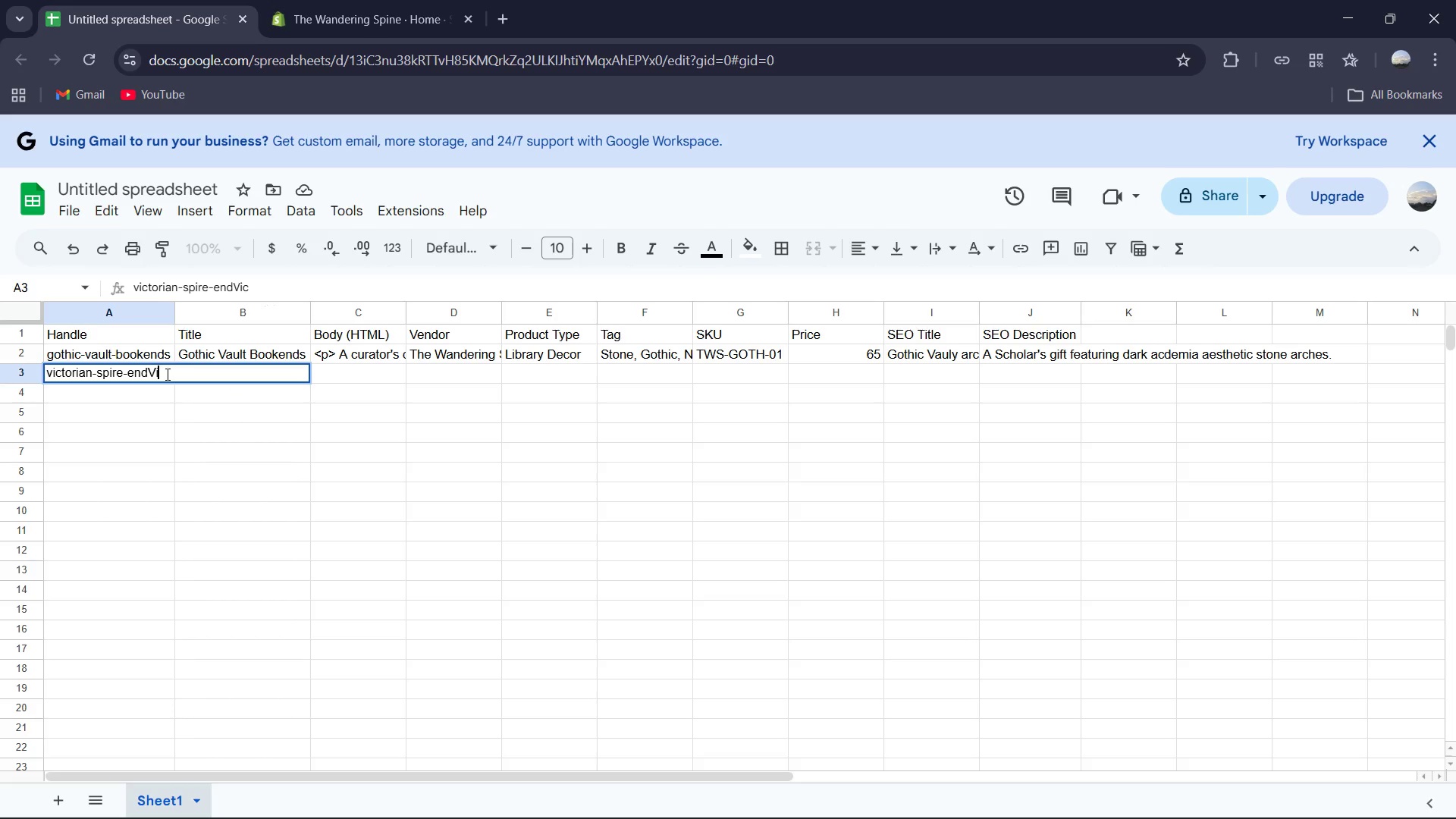 
key(Backspace)
 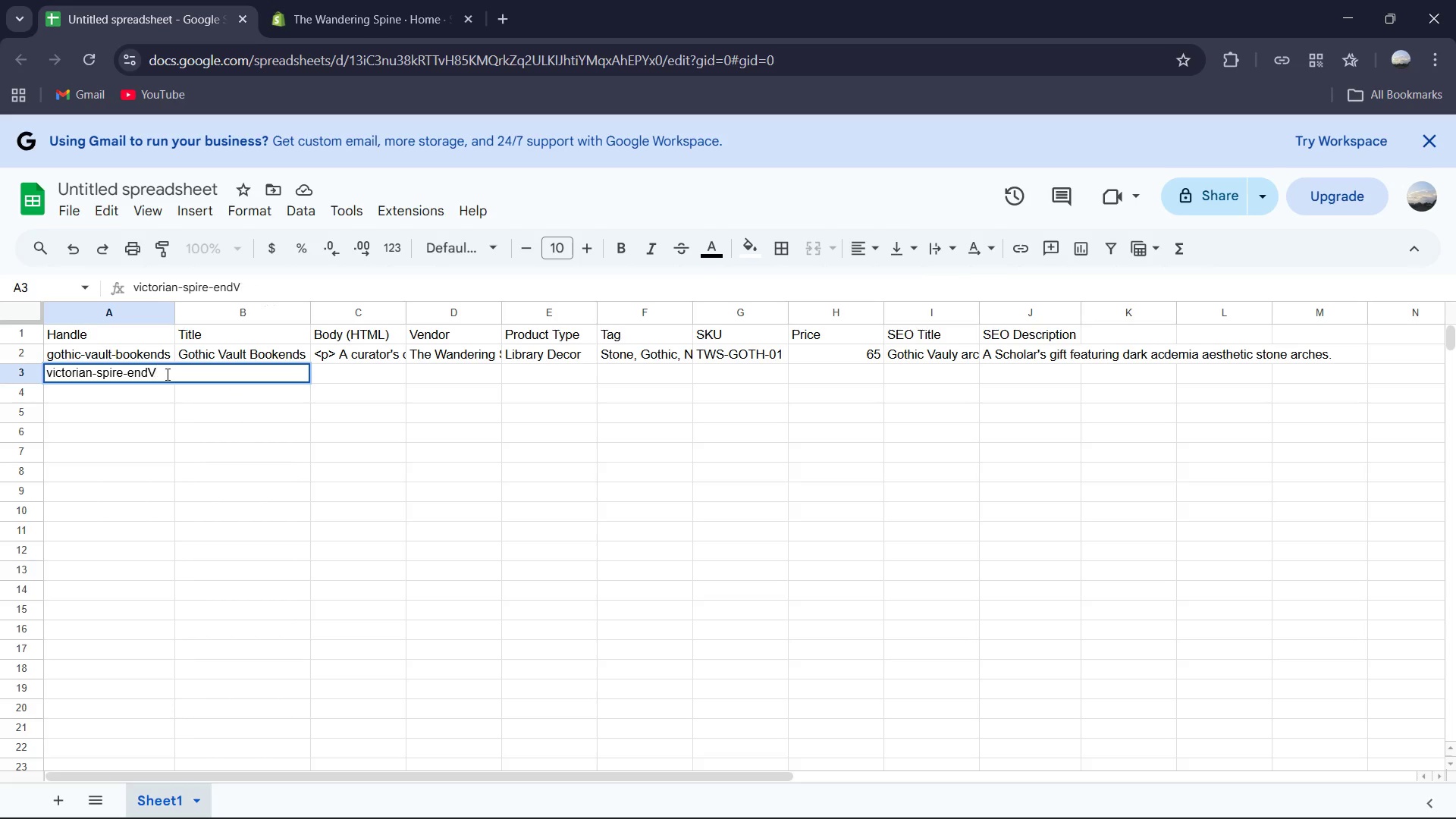 
key(Backspace)
 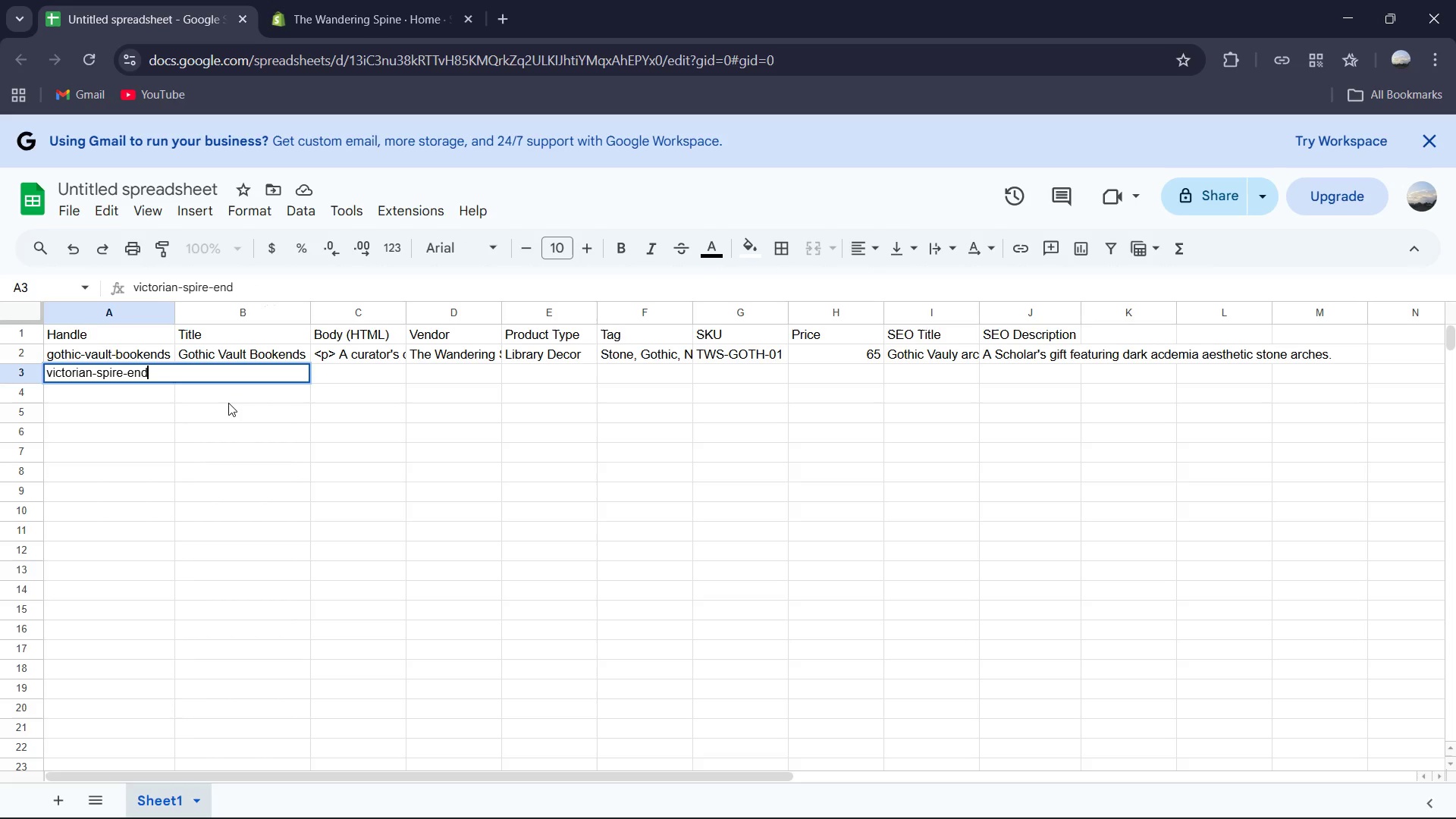 
left_click([232, 405])
 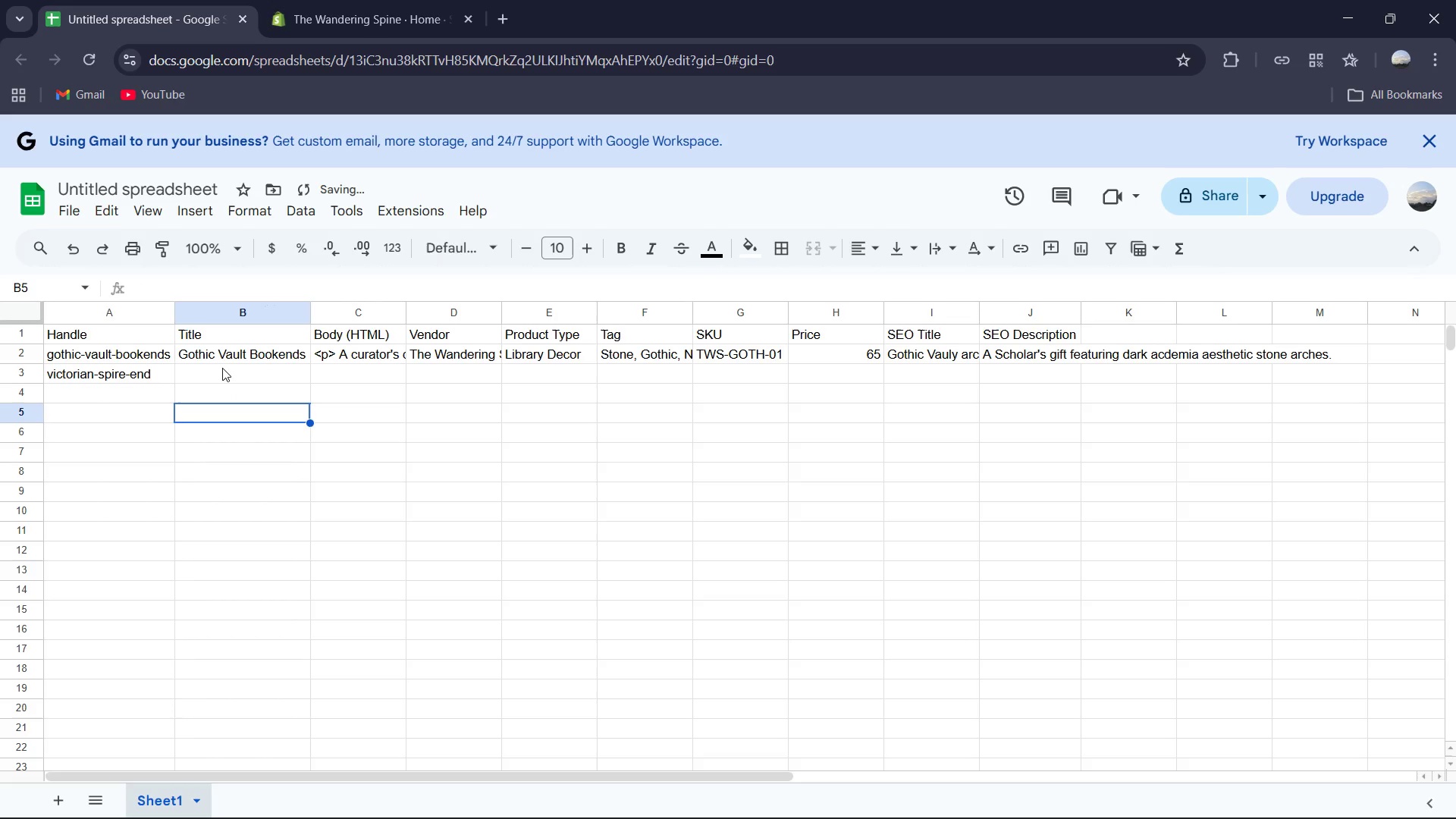 
left_click([222, 366])
 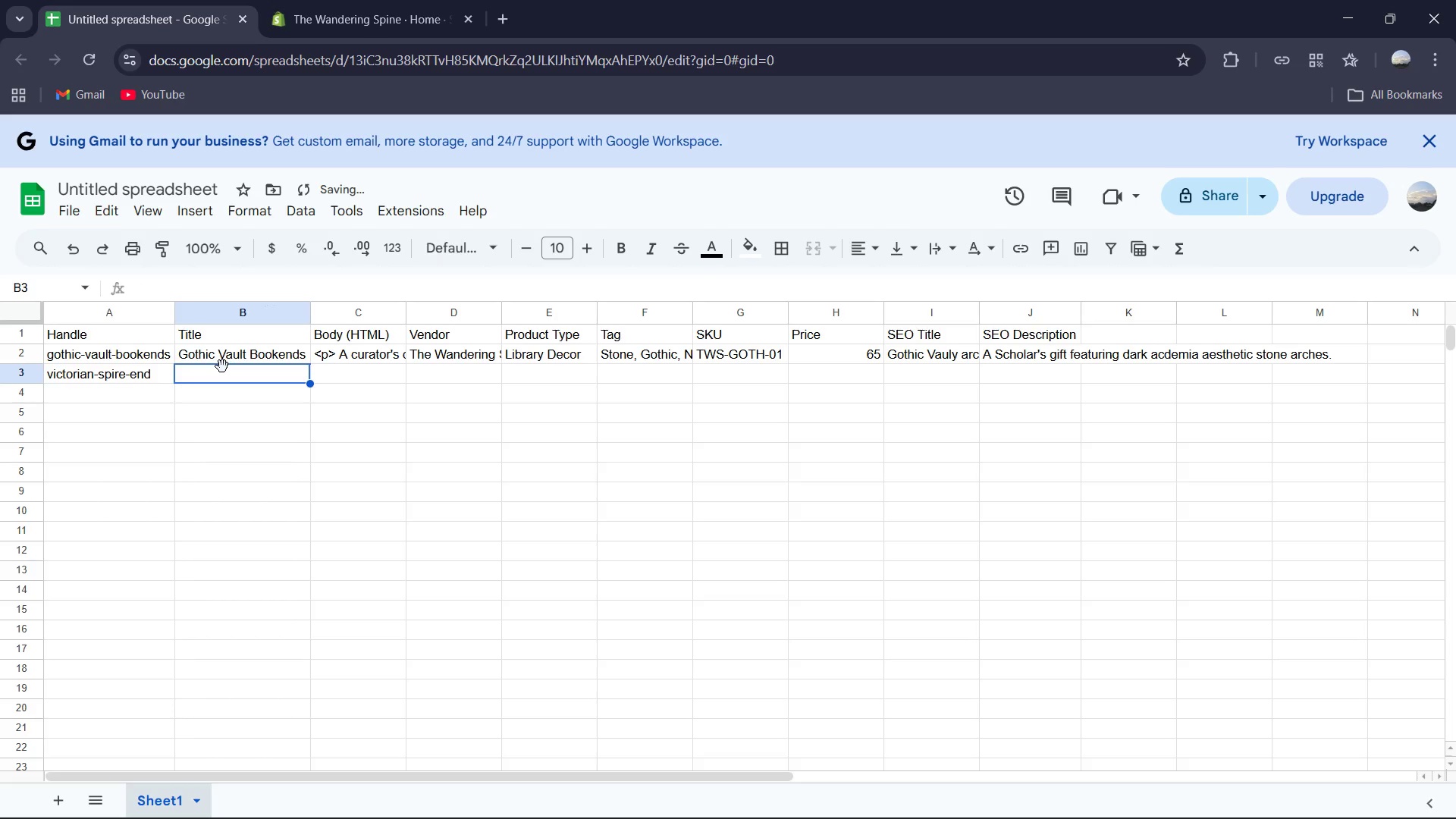 
type(Victorin)
key(Backspace)
type(am Spire End)
 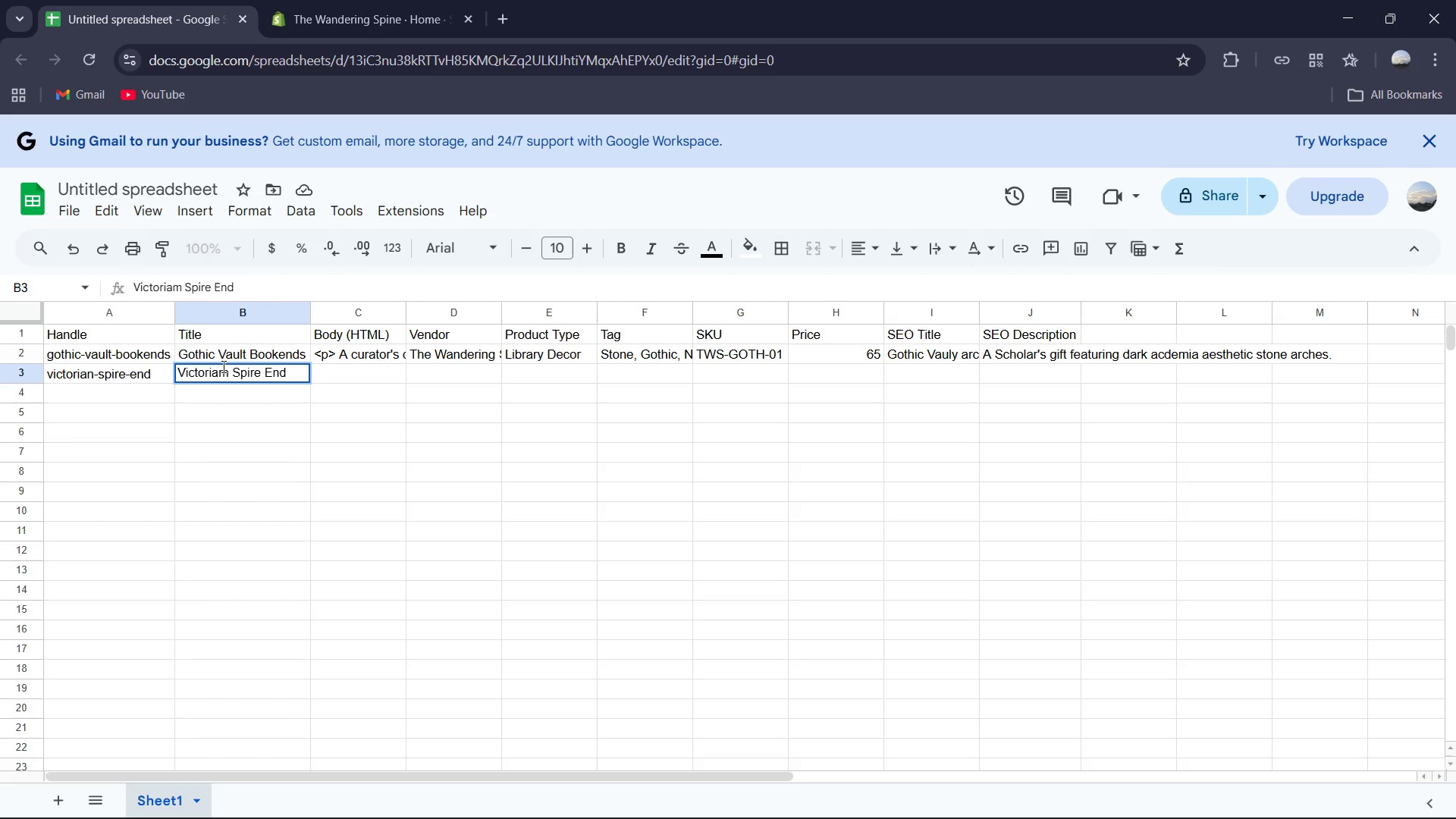 
left_click([331, 377])
 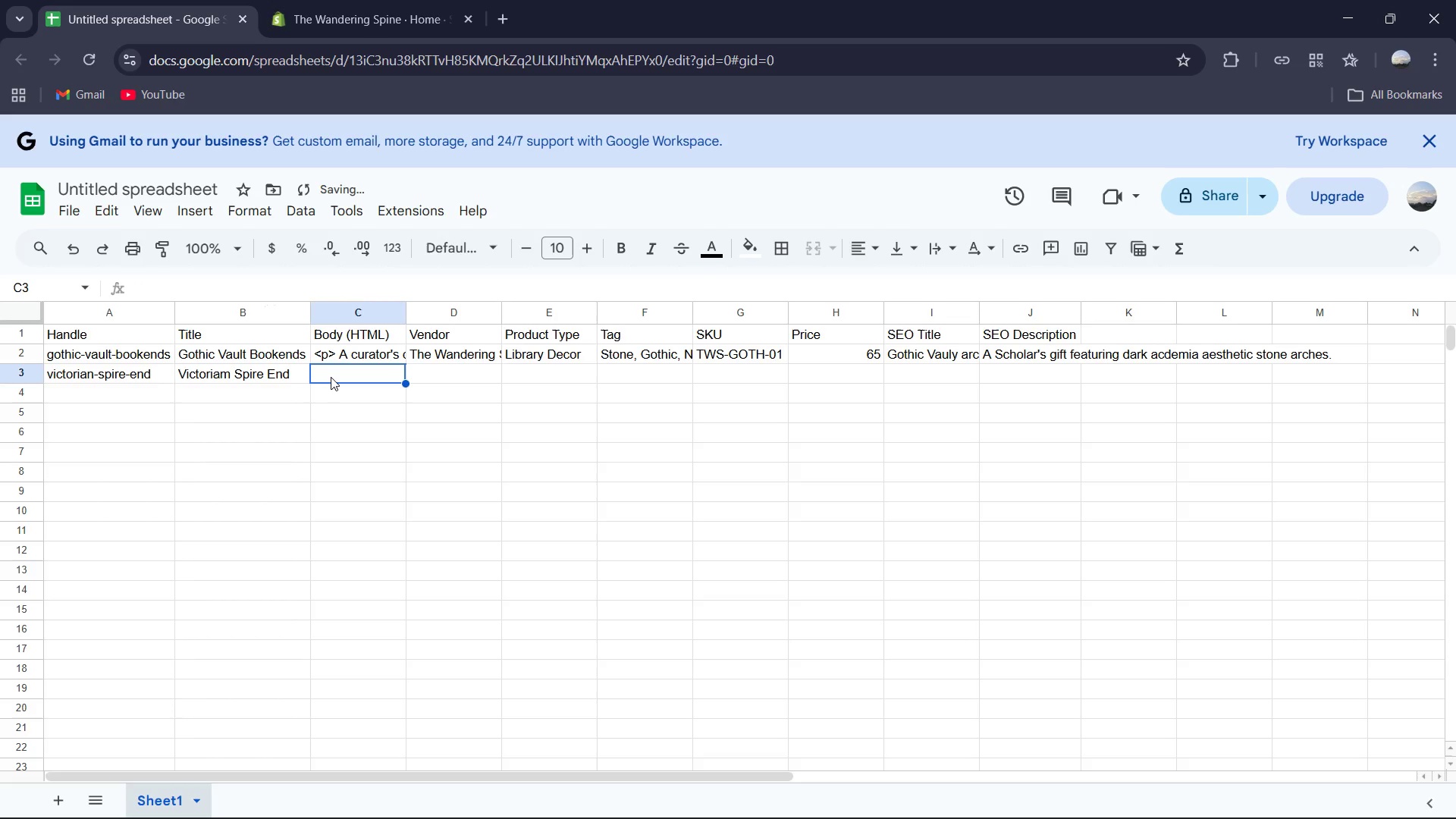 
key(Shift+Comma)
 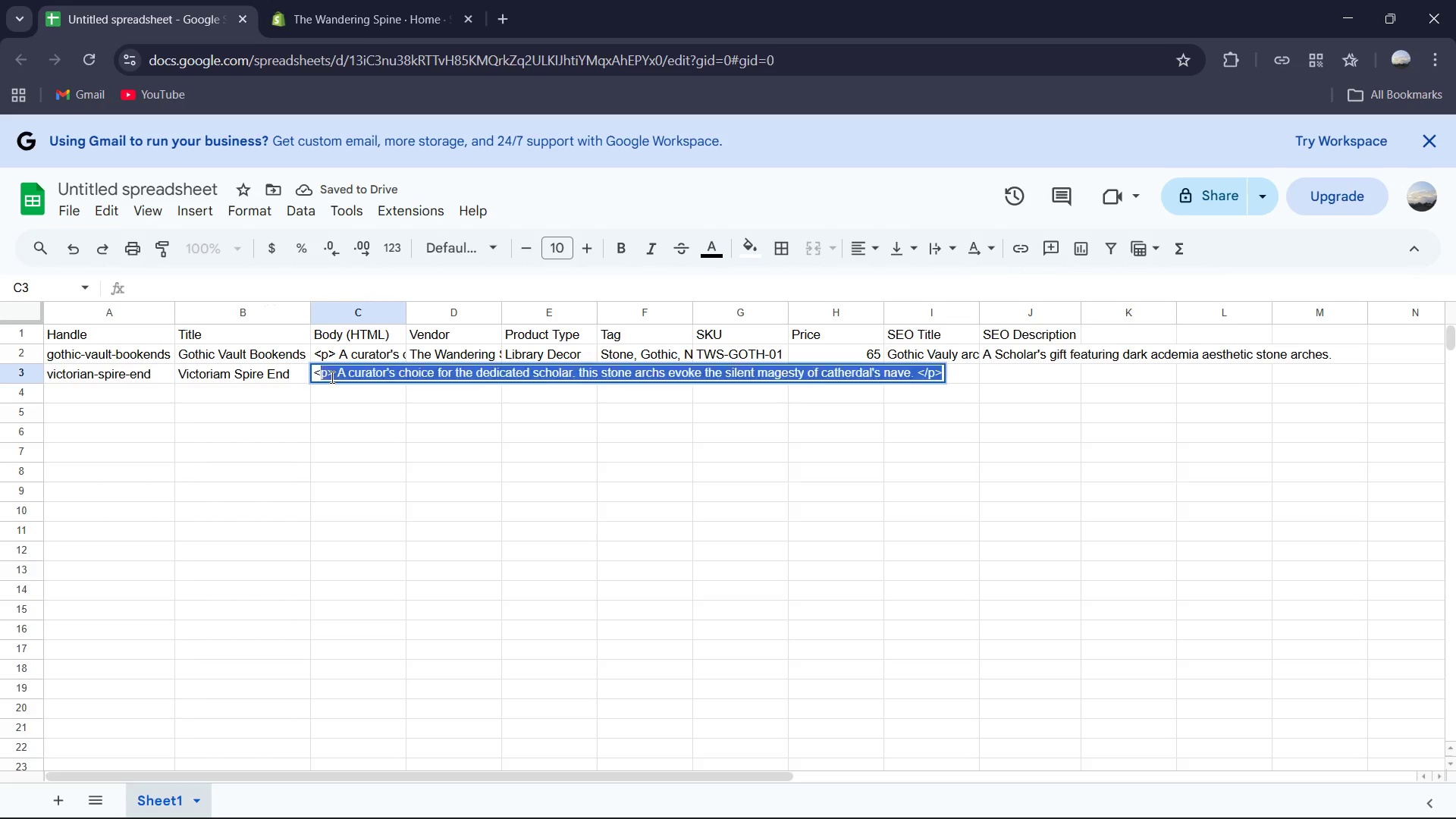 
key(Shift+Period)
 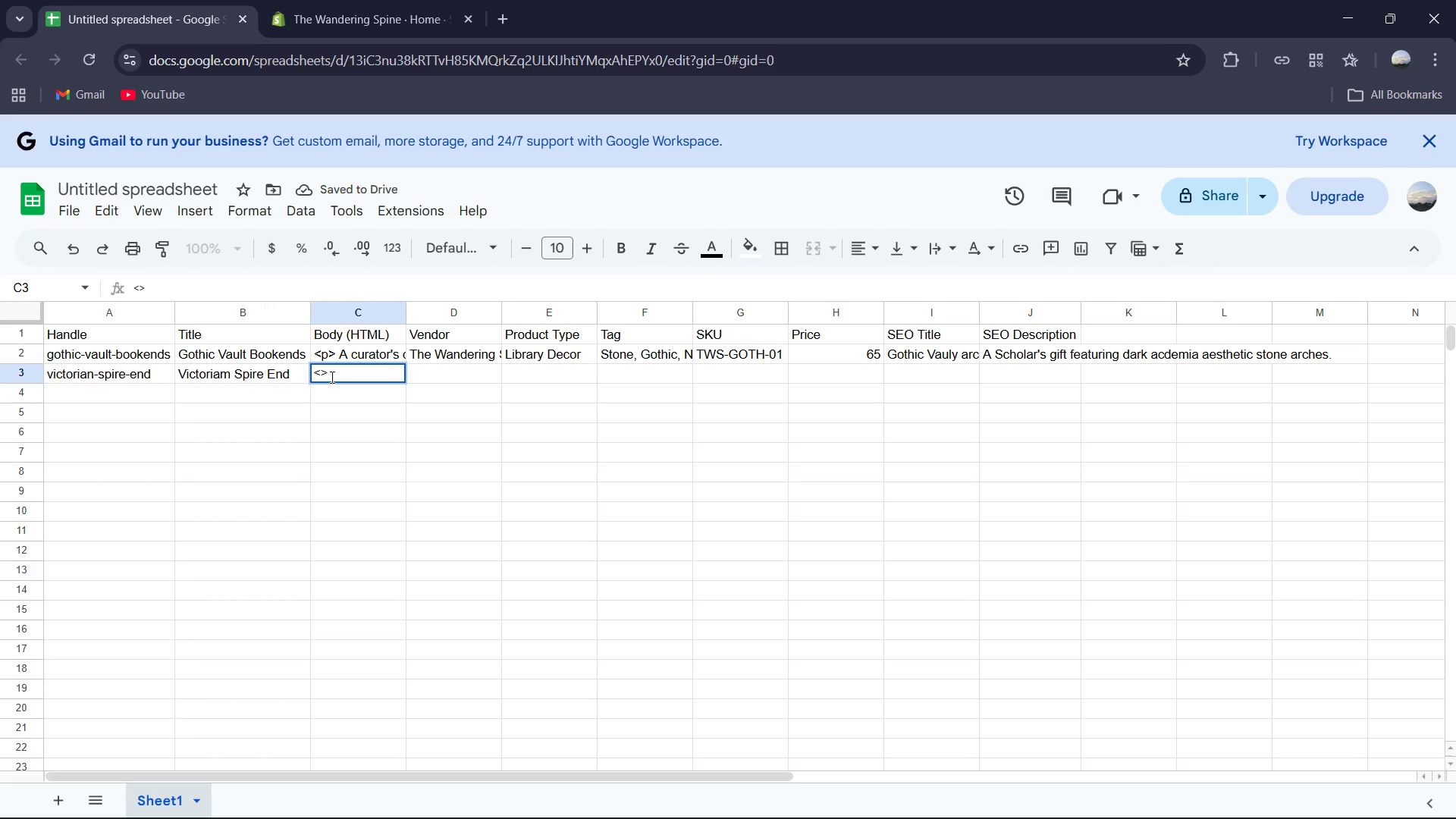 
key(ArrowLeft)
 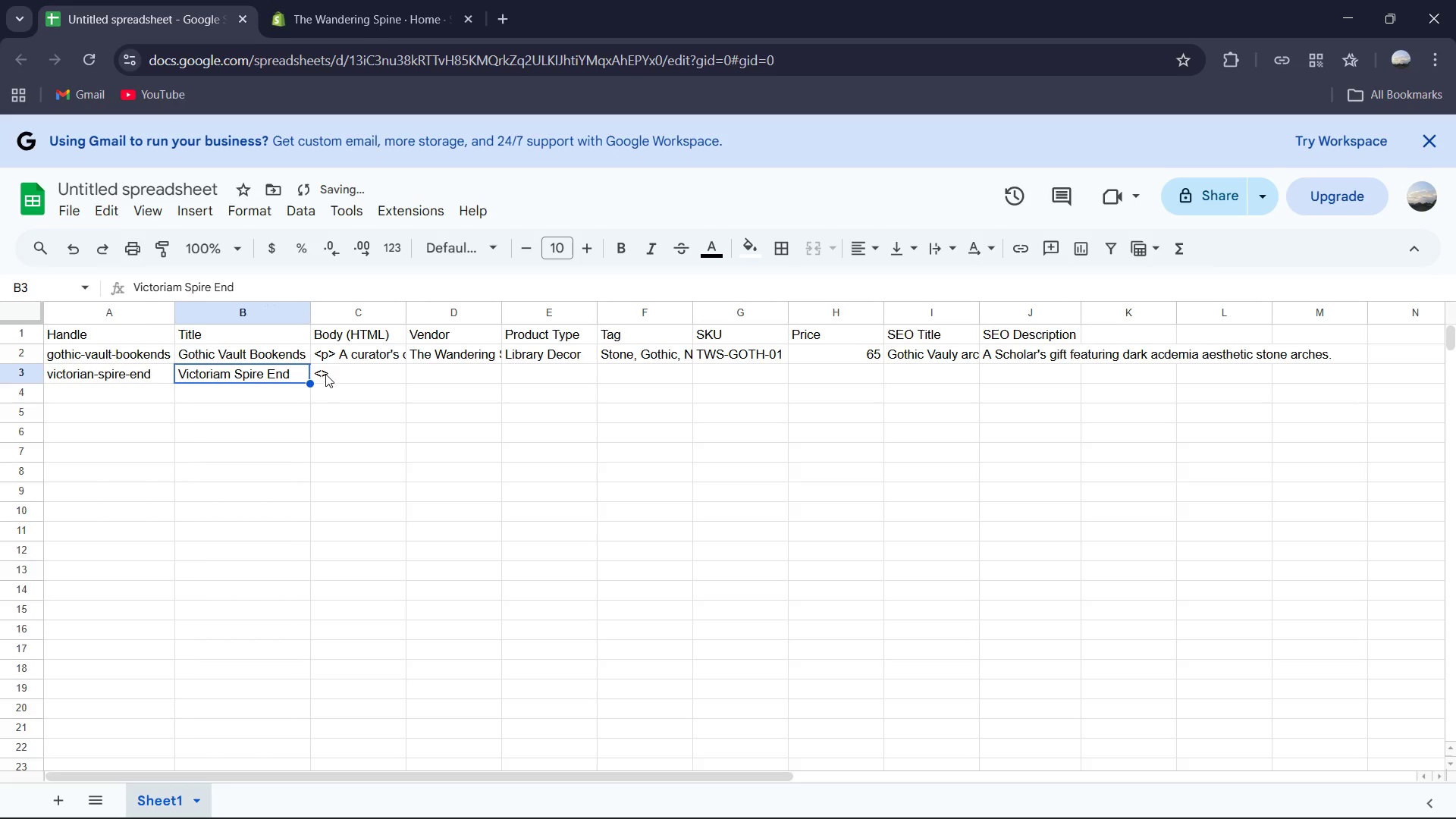 
double_click([323, 372])
 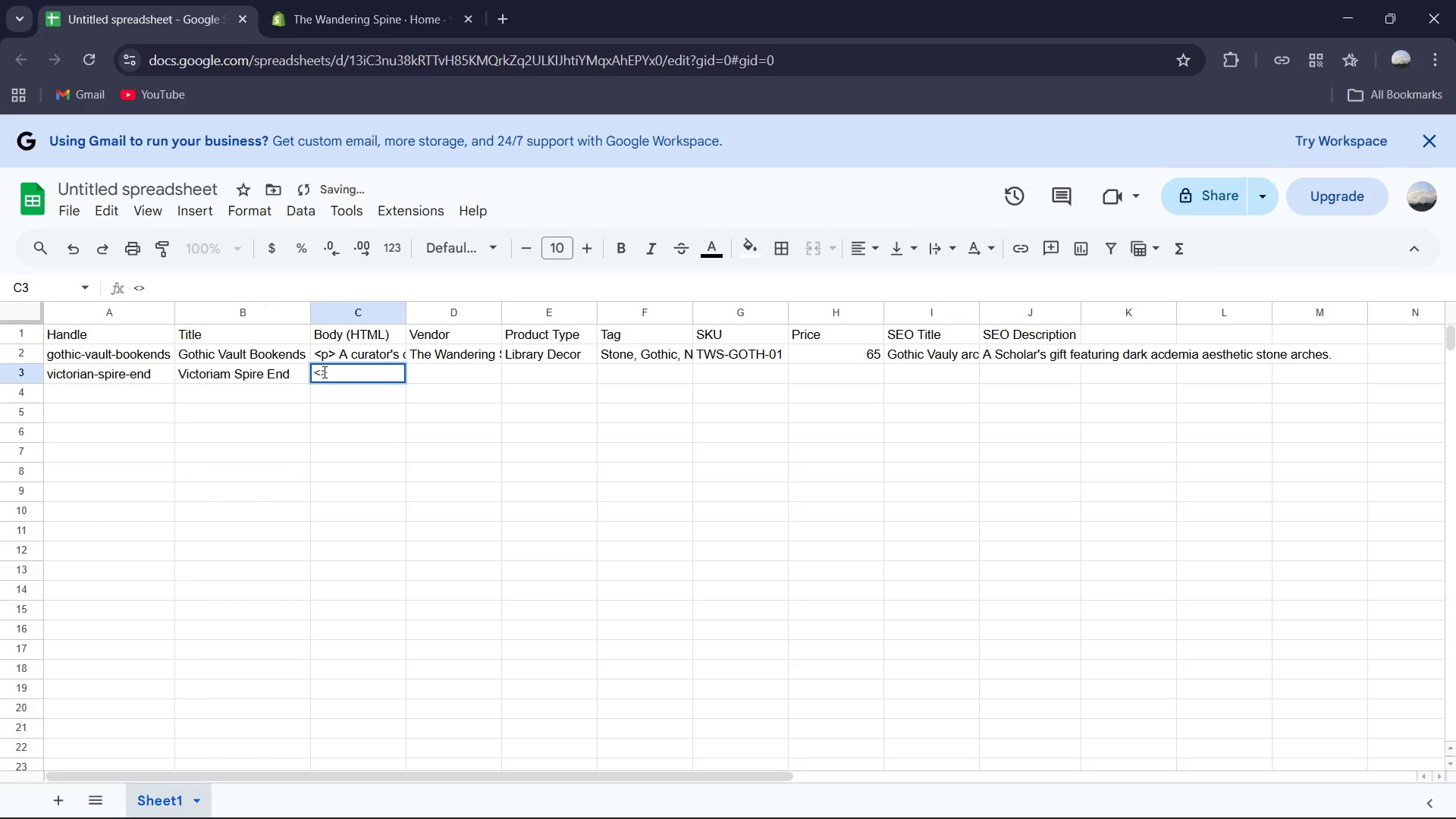 
key(ArrowLeft)
 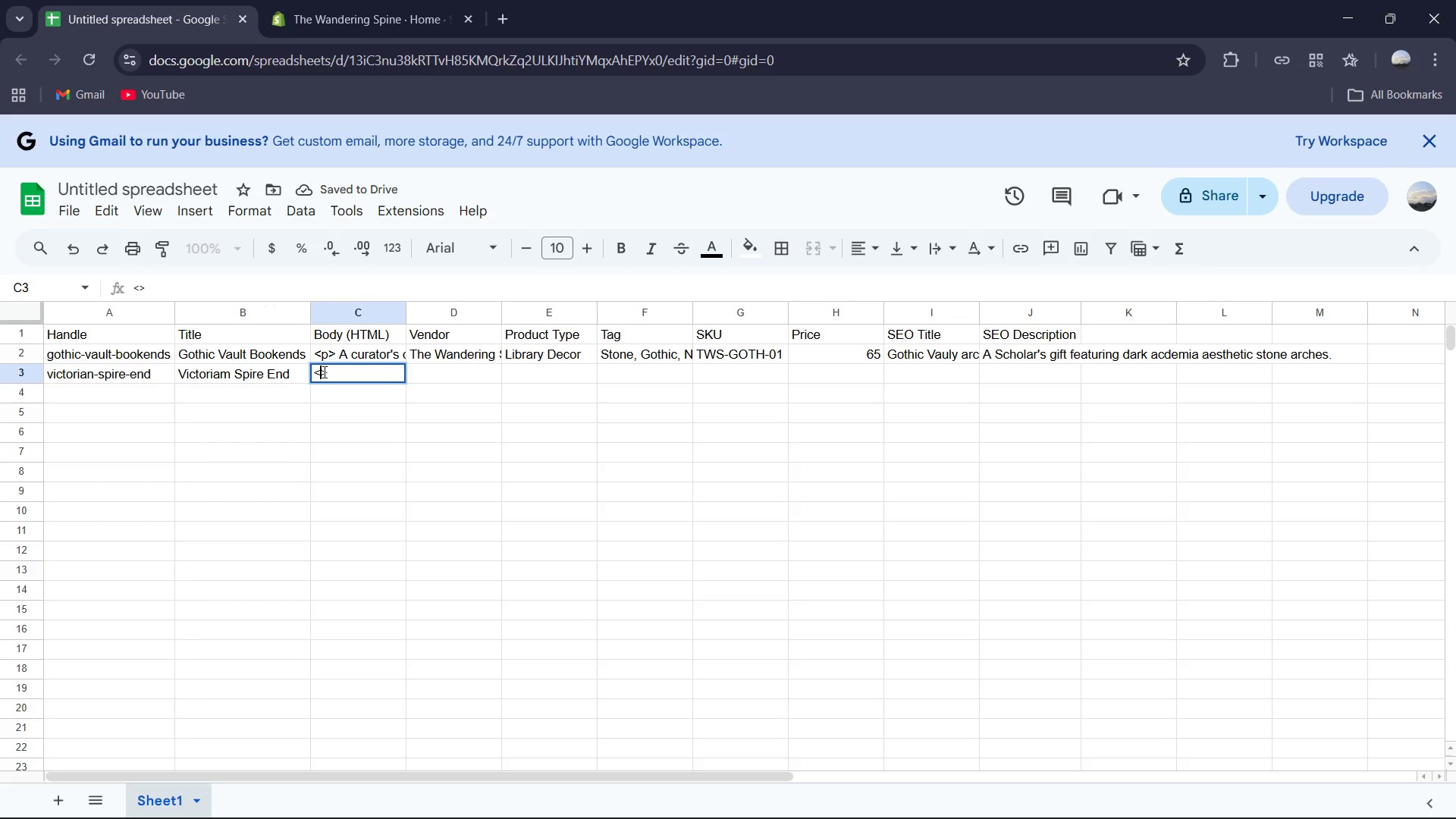 
key(P)
 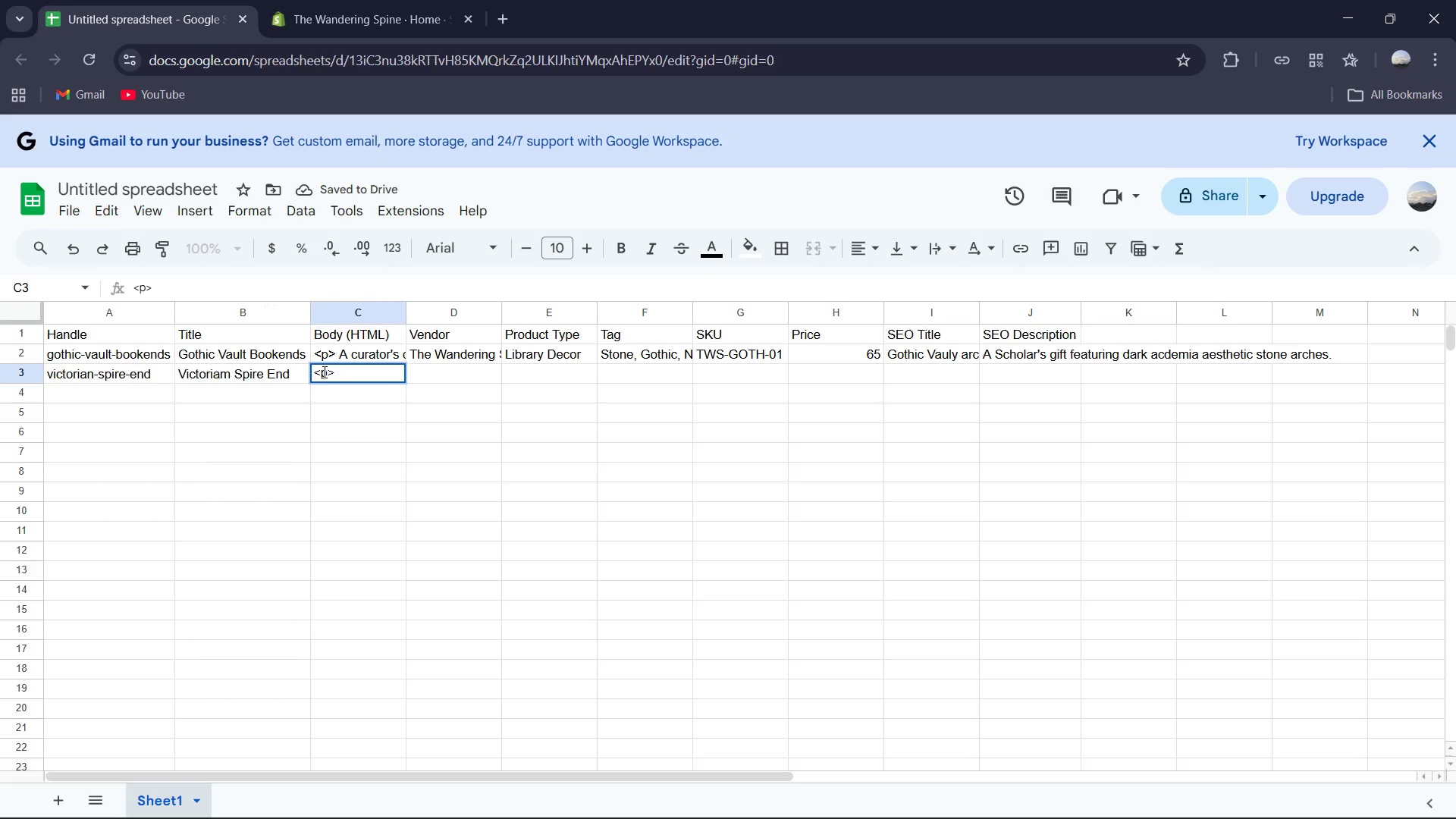 
key(ArrowRight)
 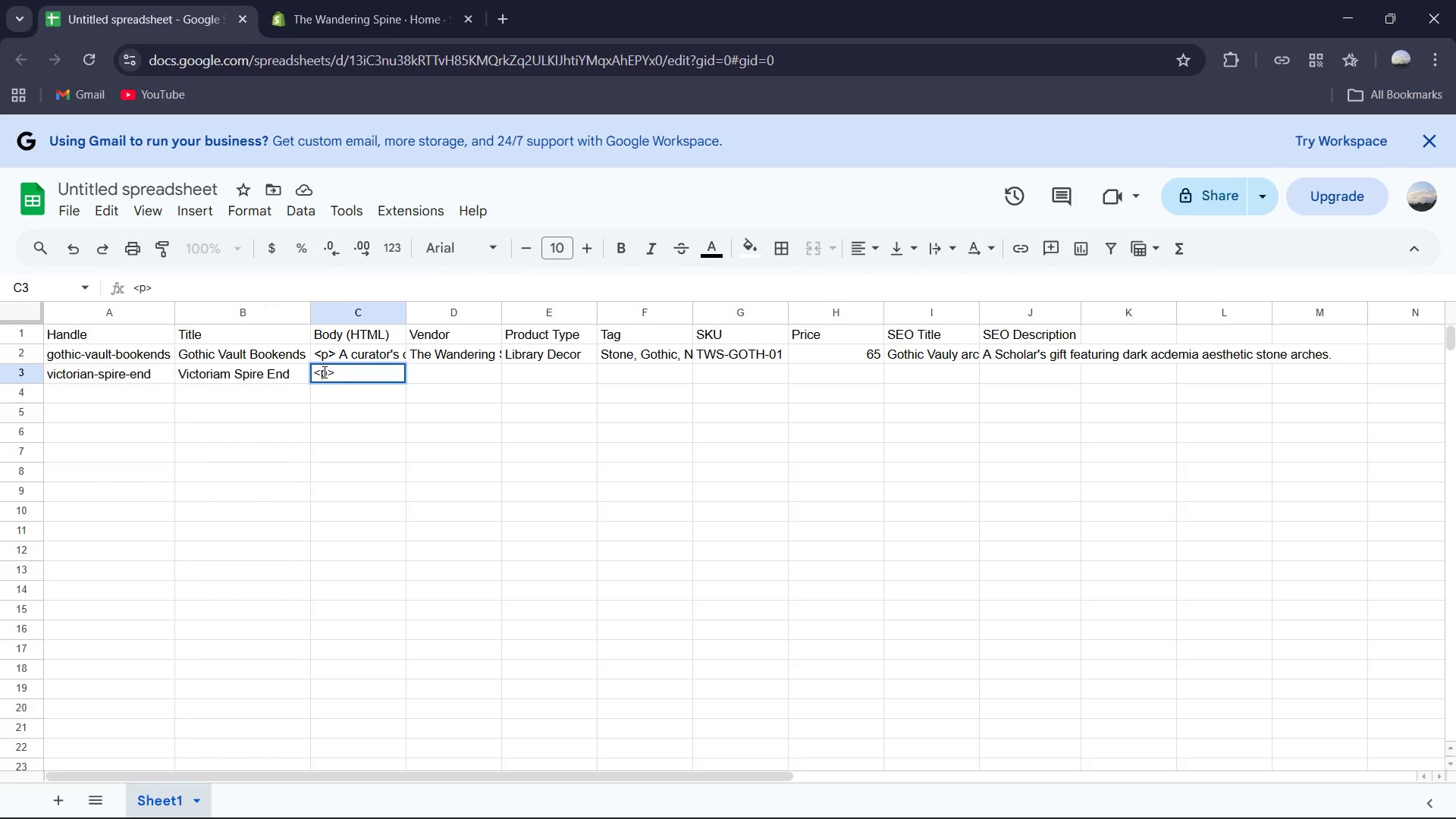 
type( These brass spires capture the inticate)
 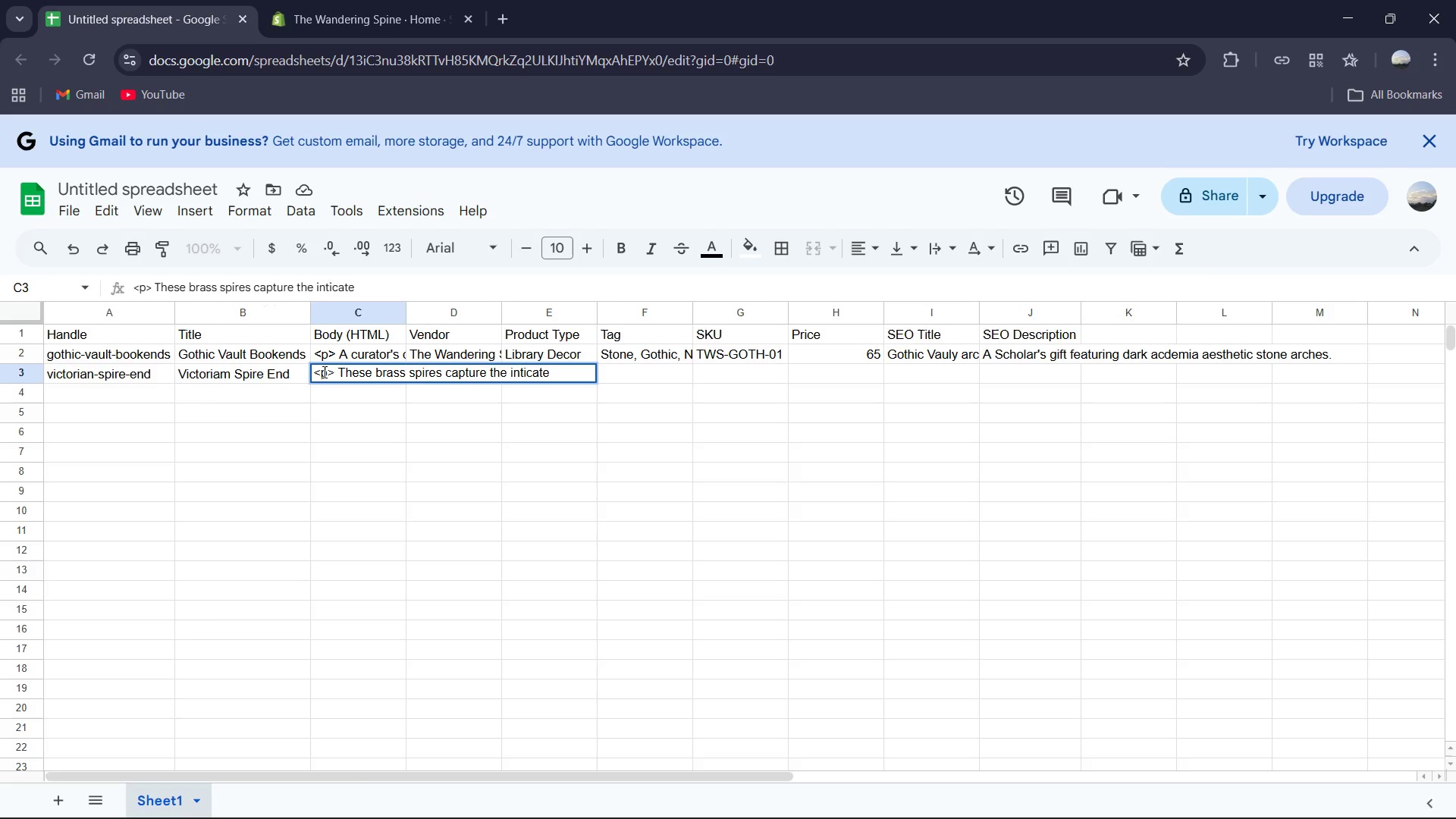 
type( verticaliy)
key(Backspace)
type(ty of 19th )
key(Backspace)
type(-century )
 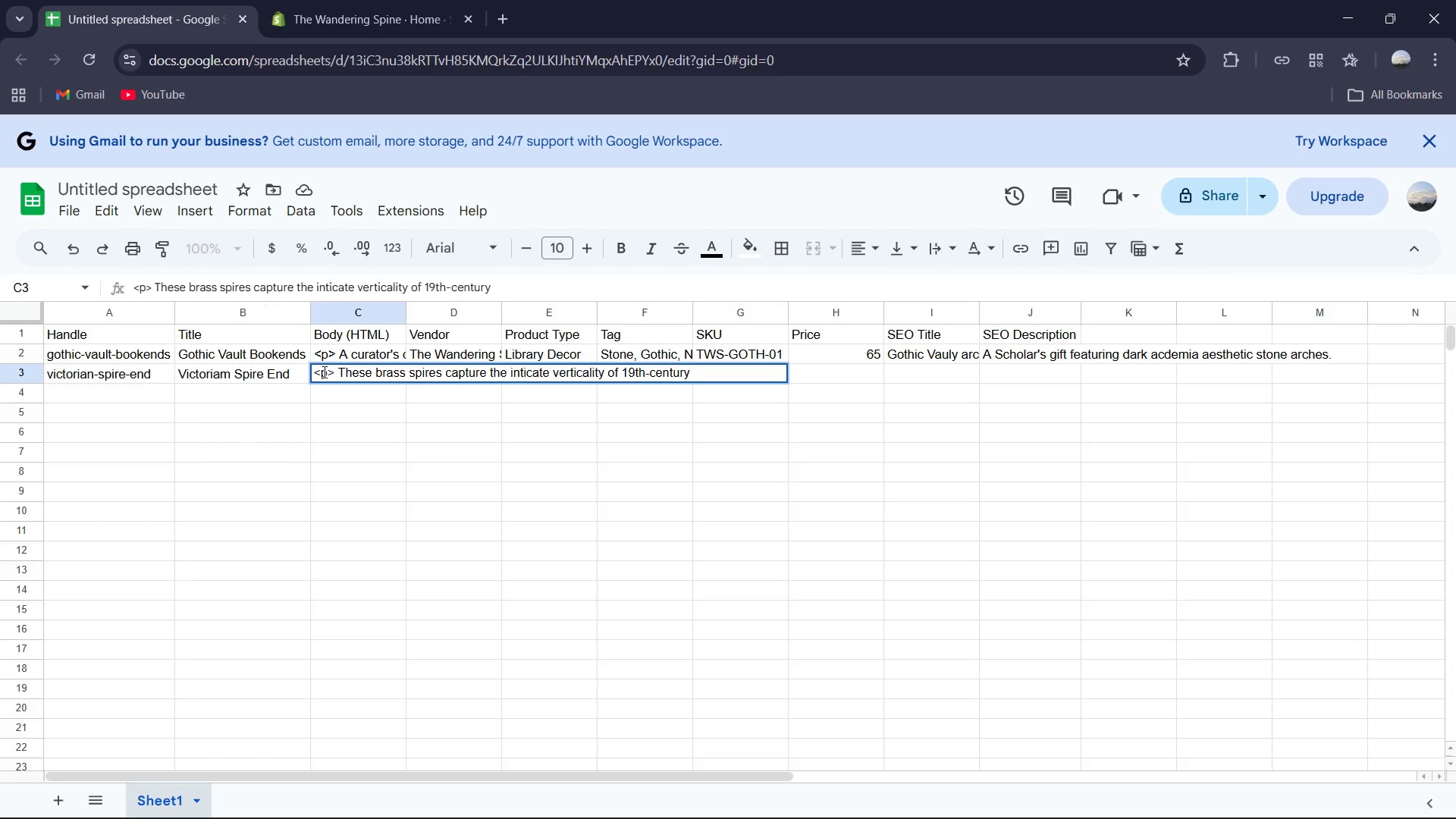 
type(design. A sophisticated addition )
key(Backspace)
type( to any mahogany shelf <>)
 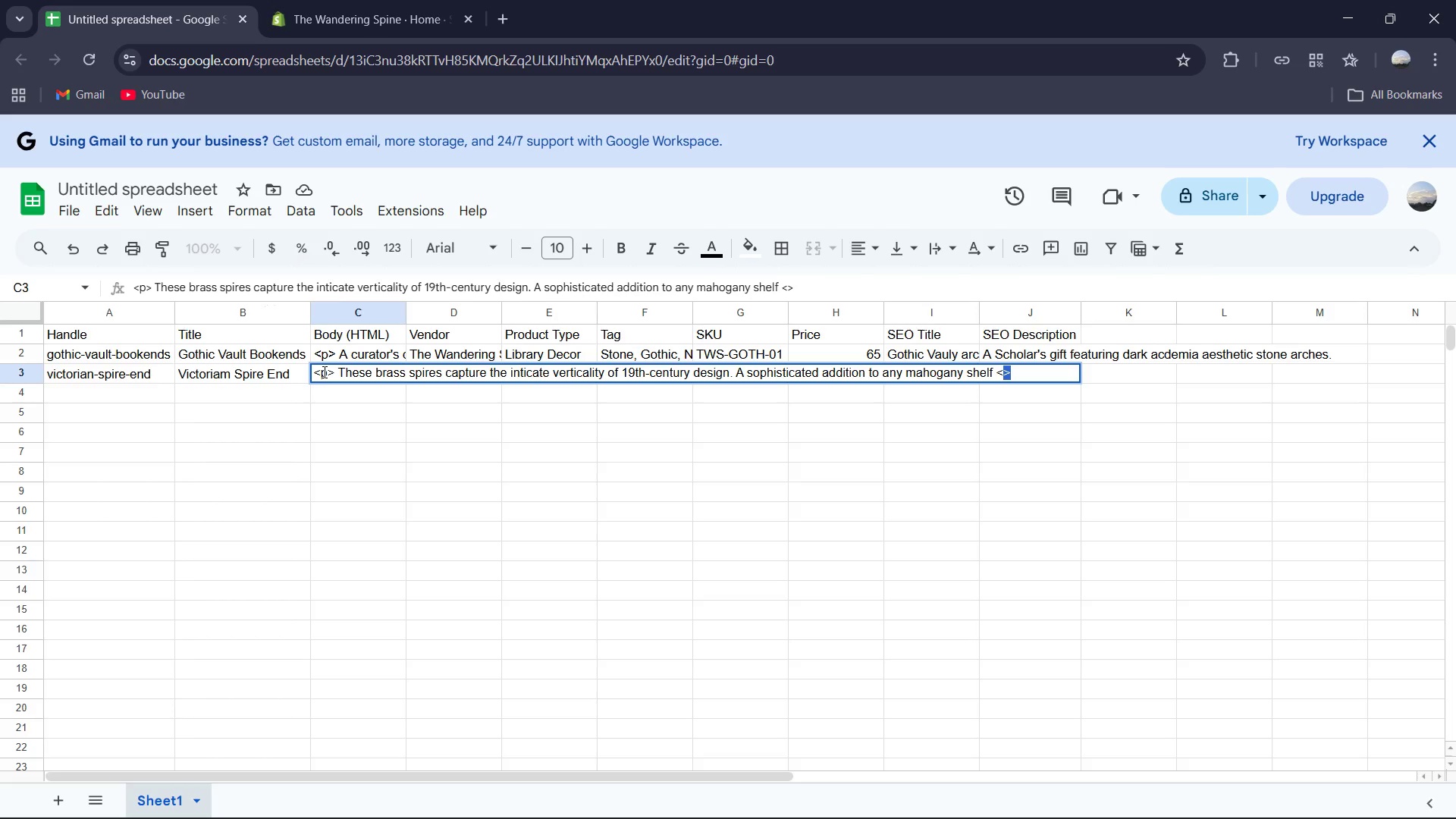 
key(Shift+ArrowLeft)
 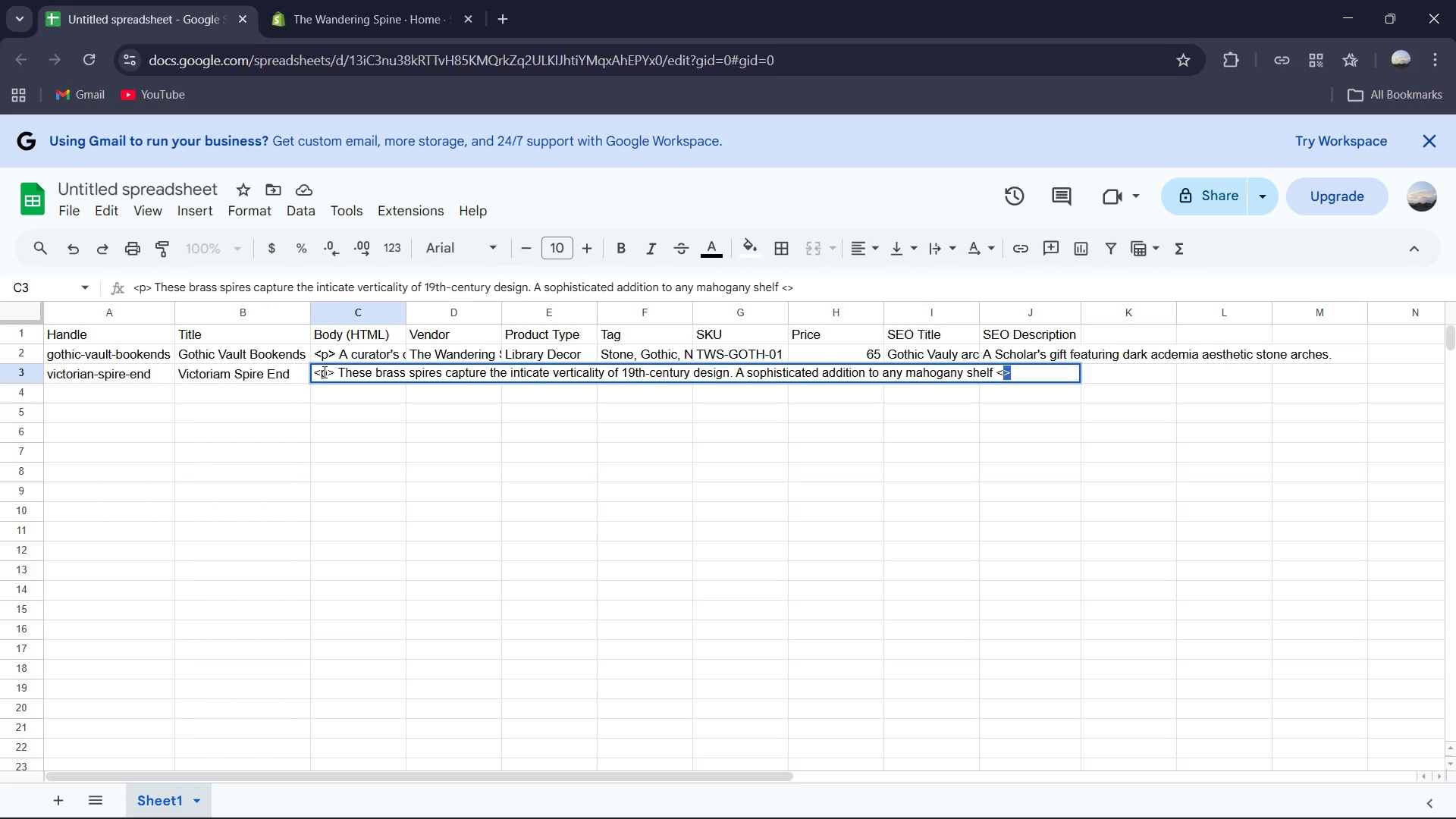 
key(Shift+Slash)
 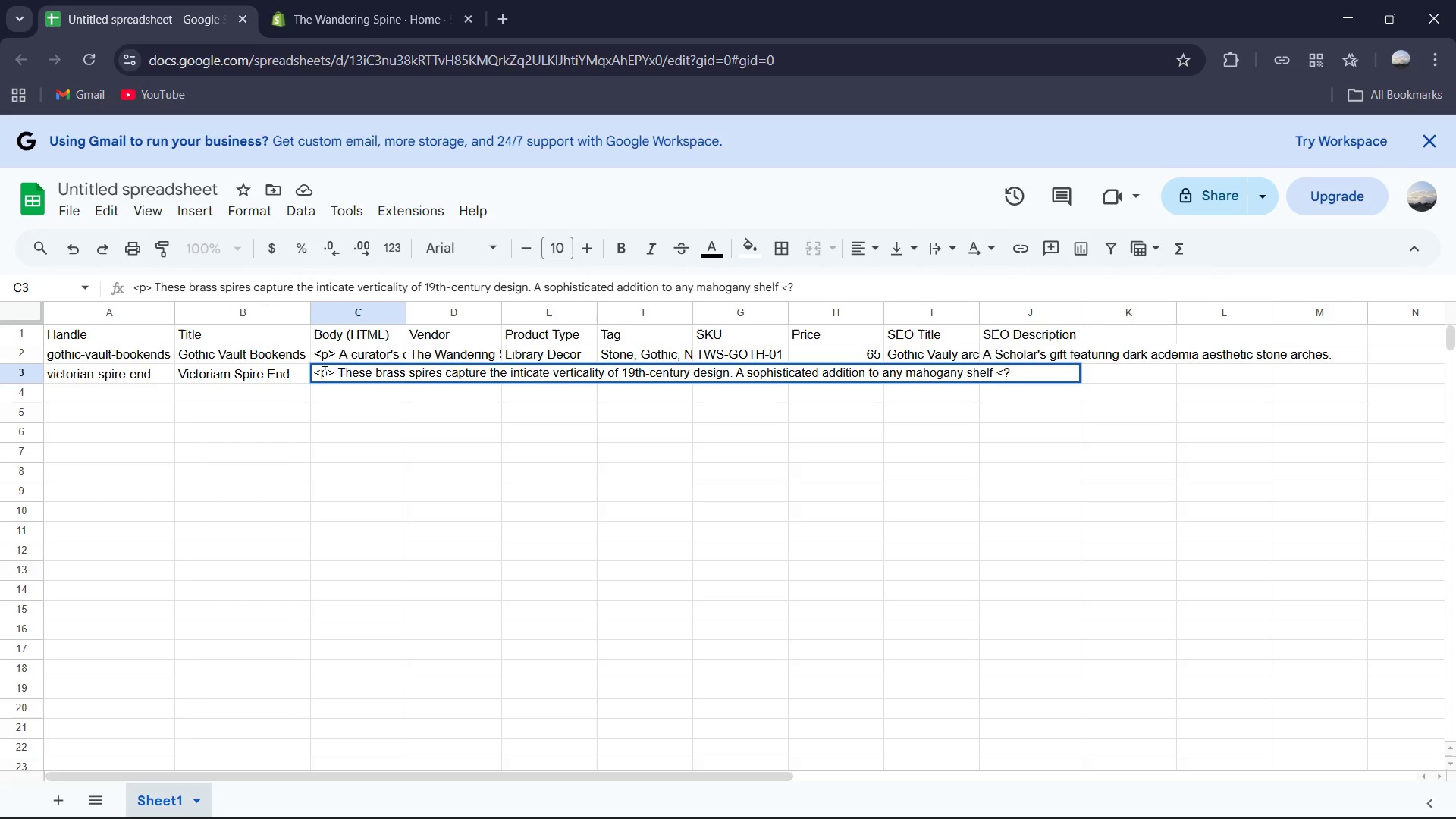 
key(Backspace)
 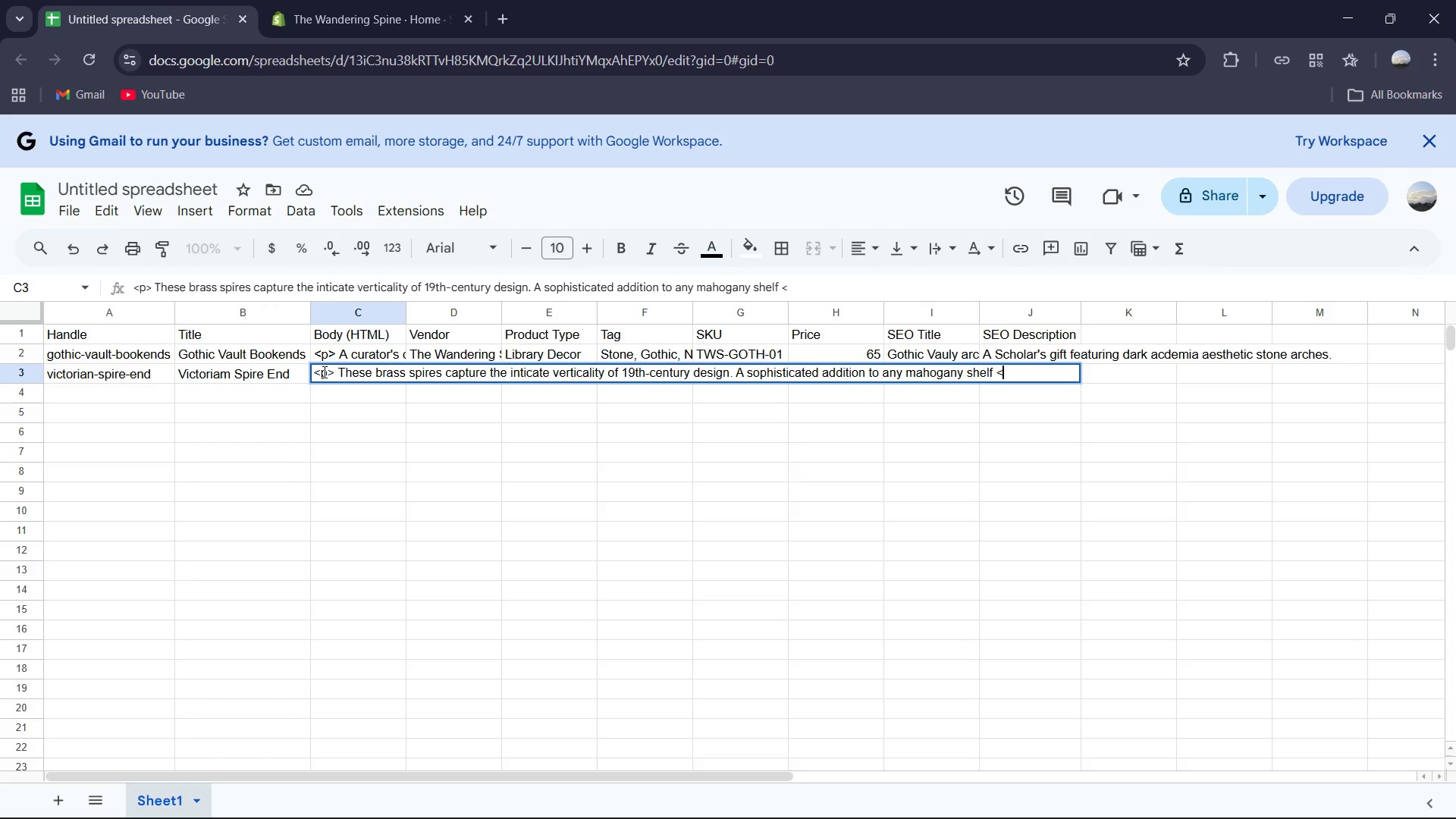 
key(Slash)
 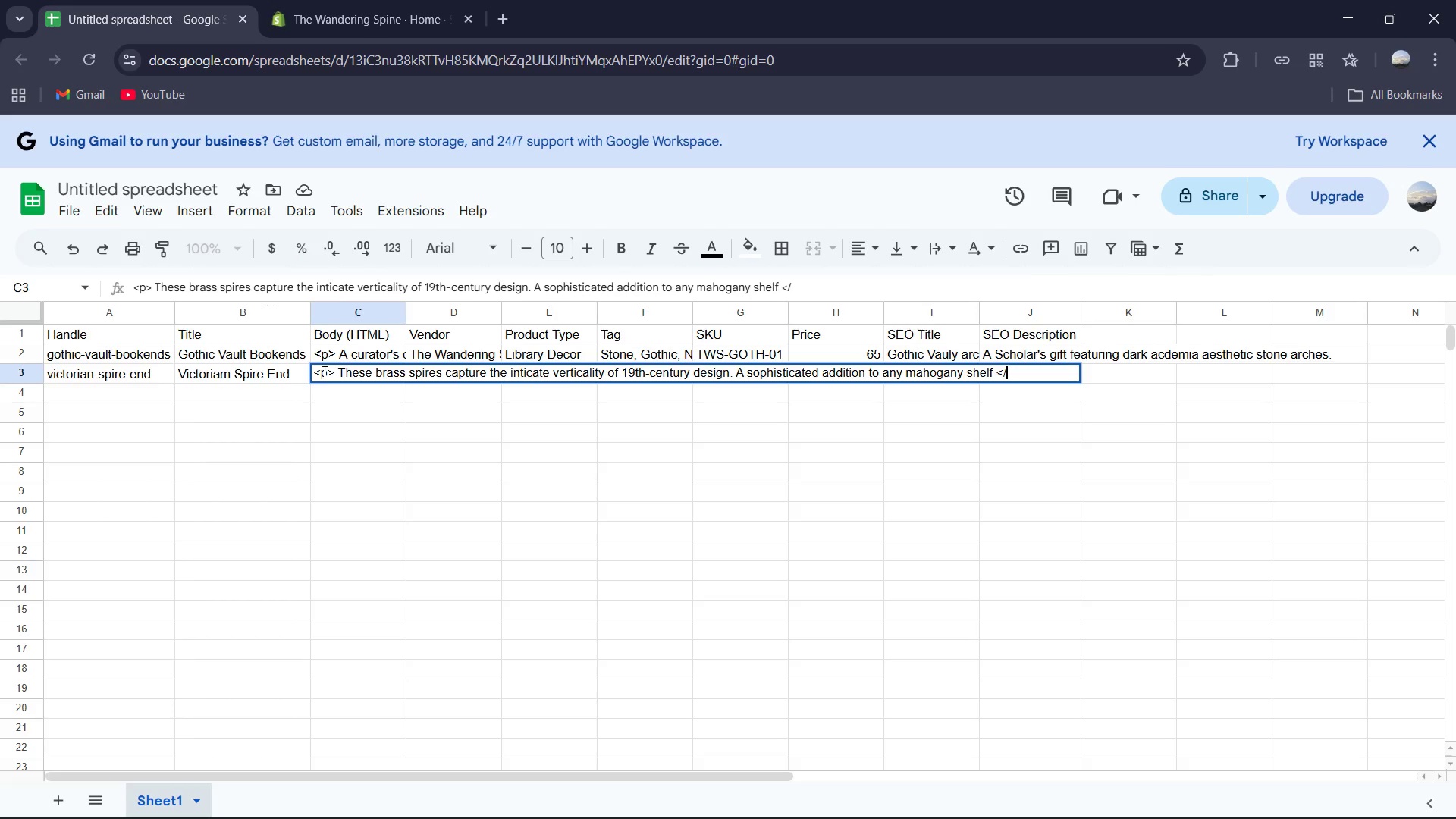 
key(P)
 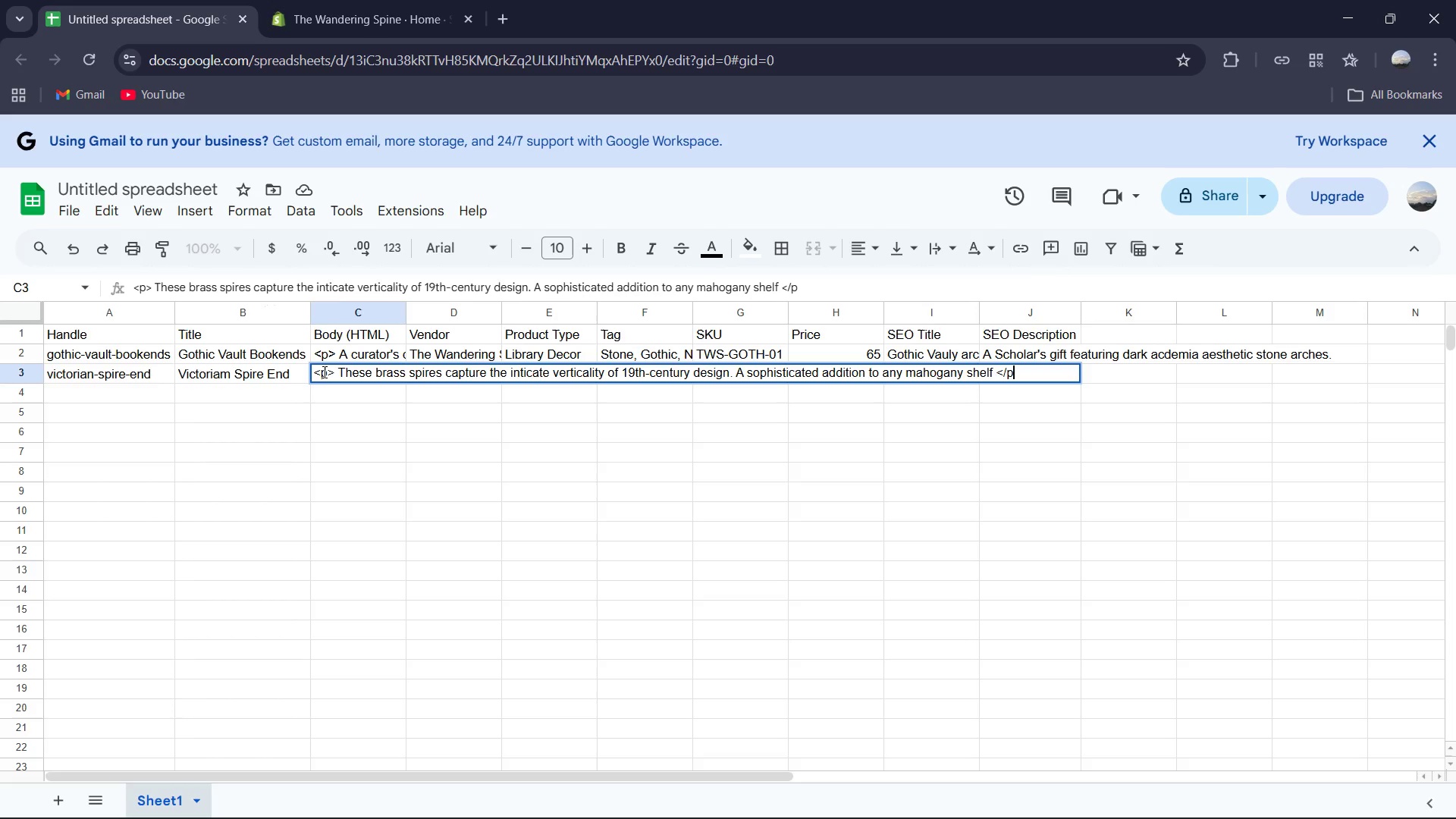 
key(Shift+Period)
 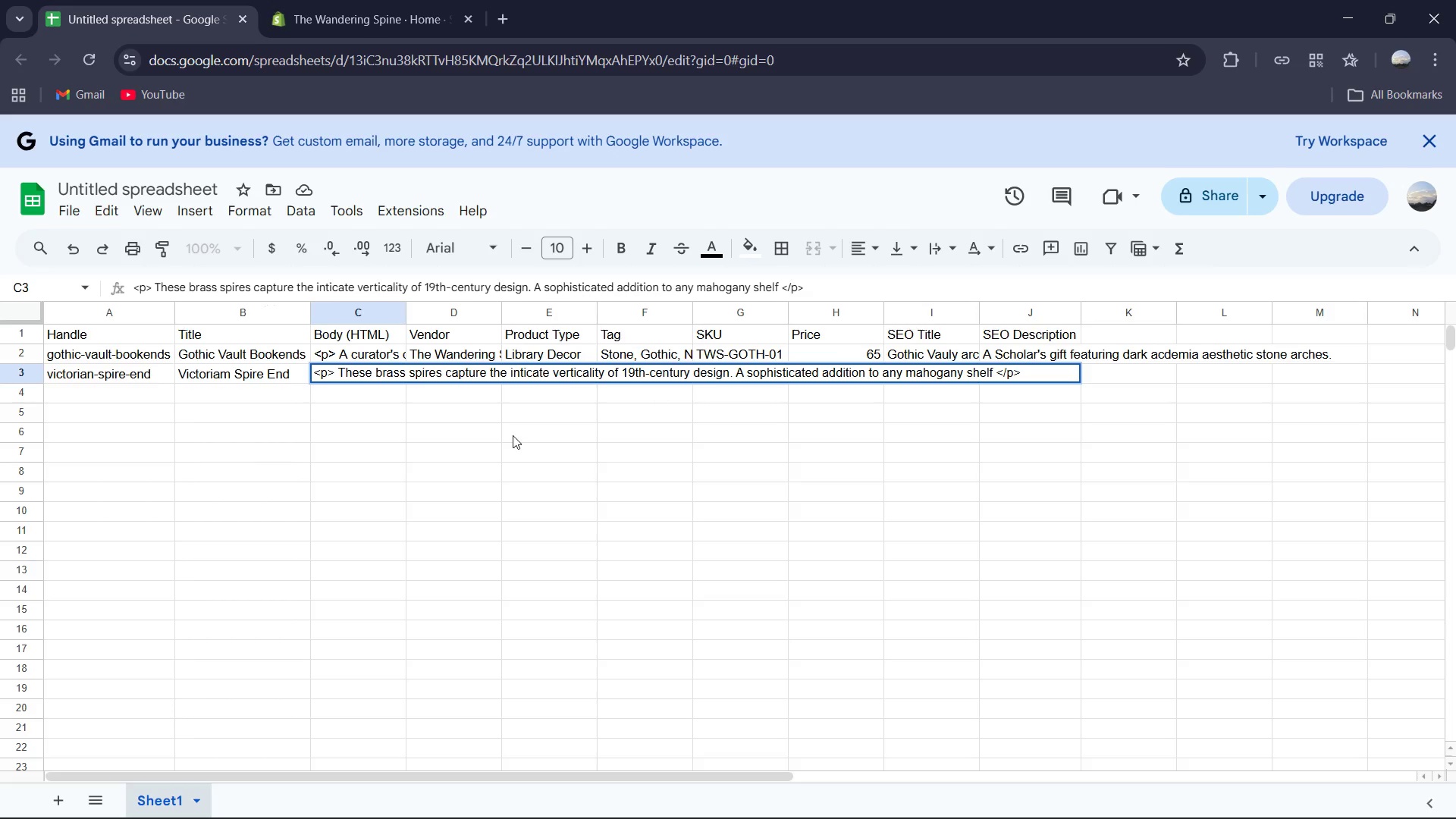 
left_click([528, 411])
 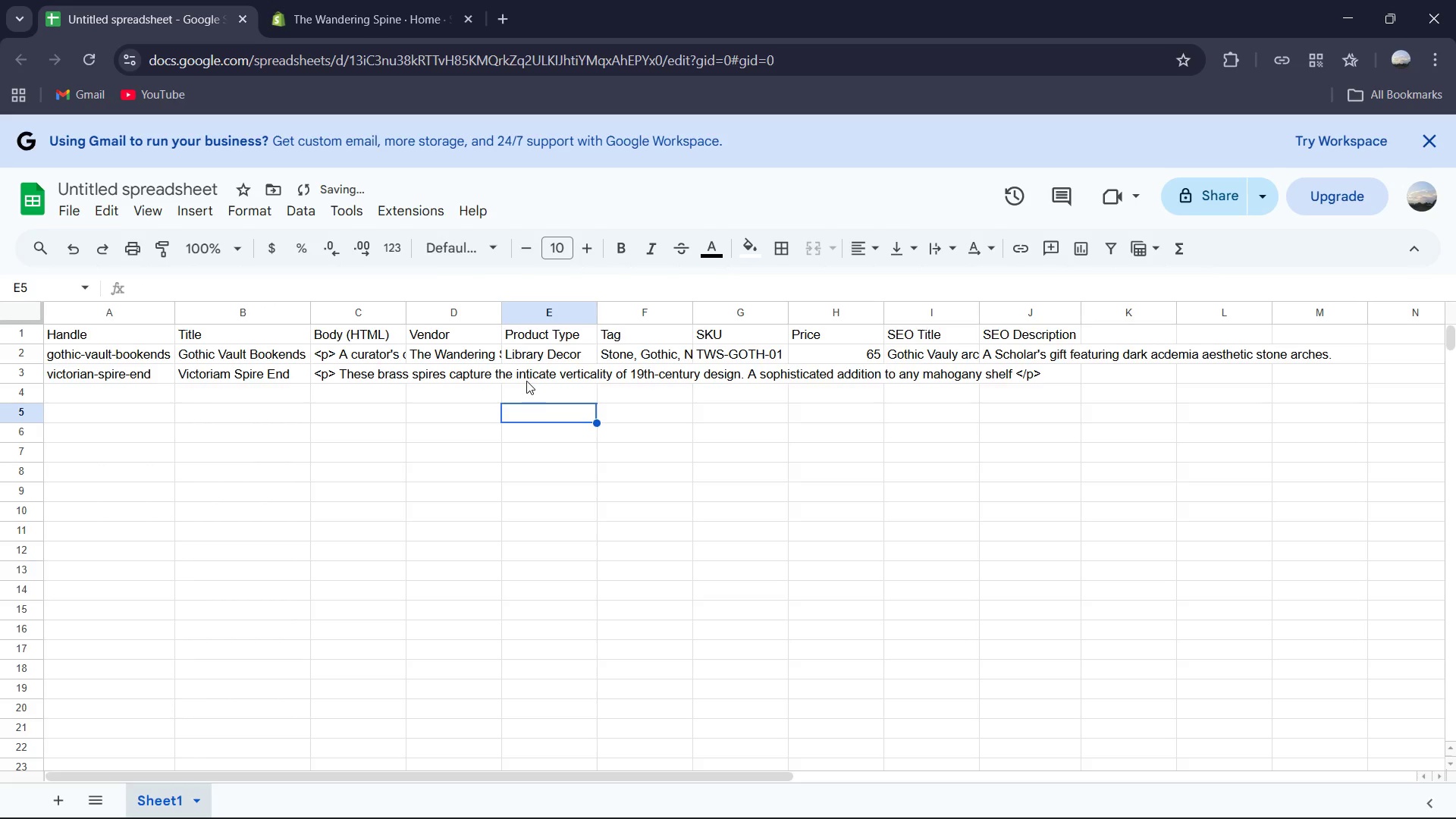 
left_click([526, 381])
 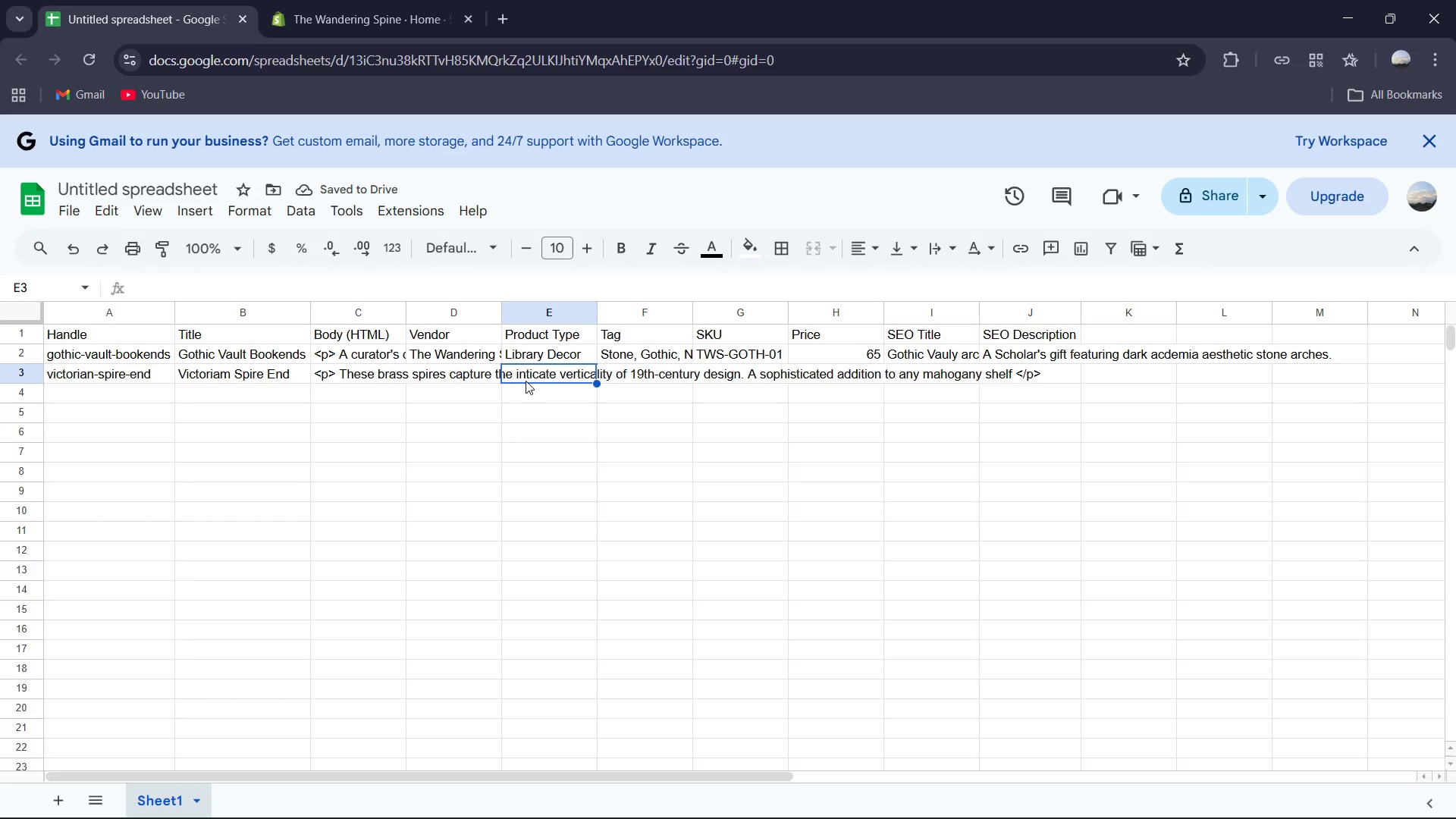 
hold_key(key=ShiftLeft, duration=0.67)
 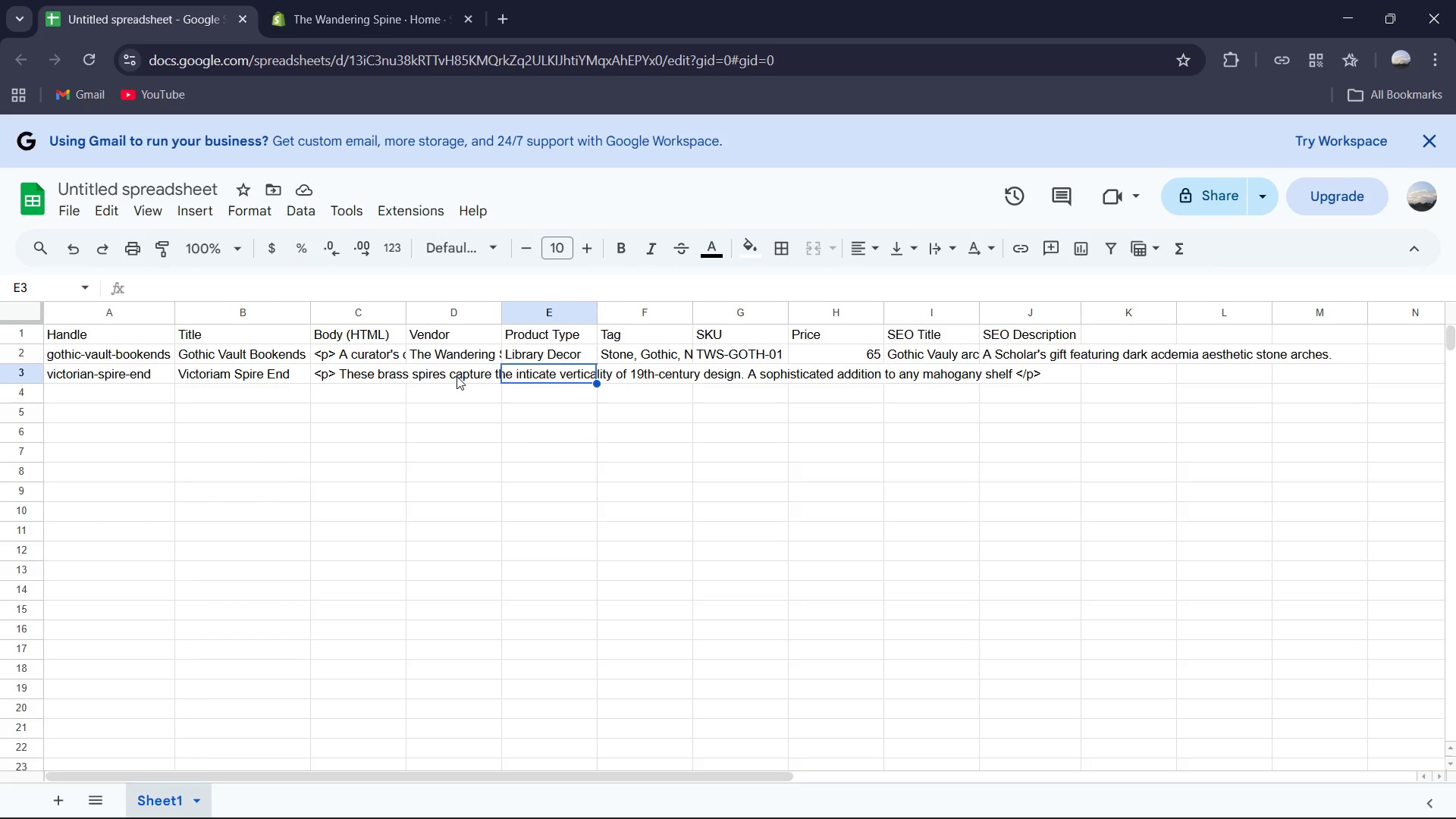 
left_click([457, 376])
 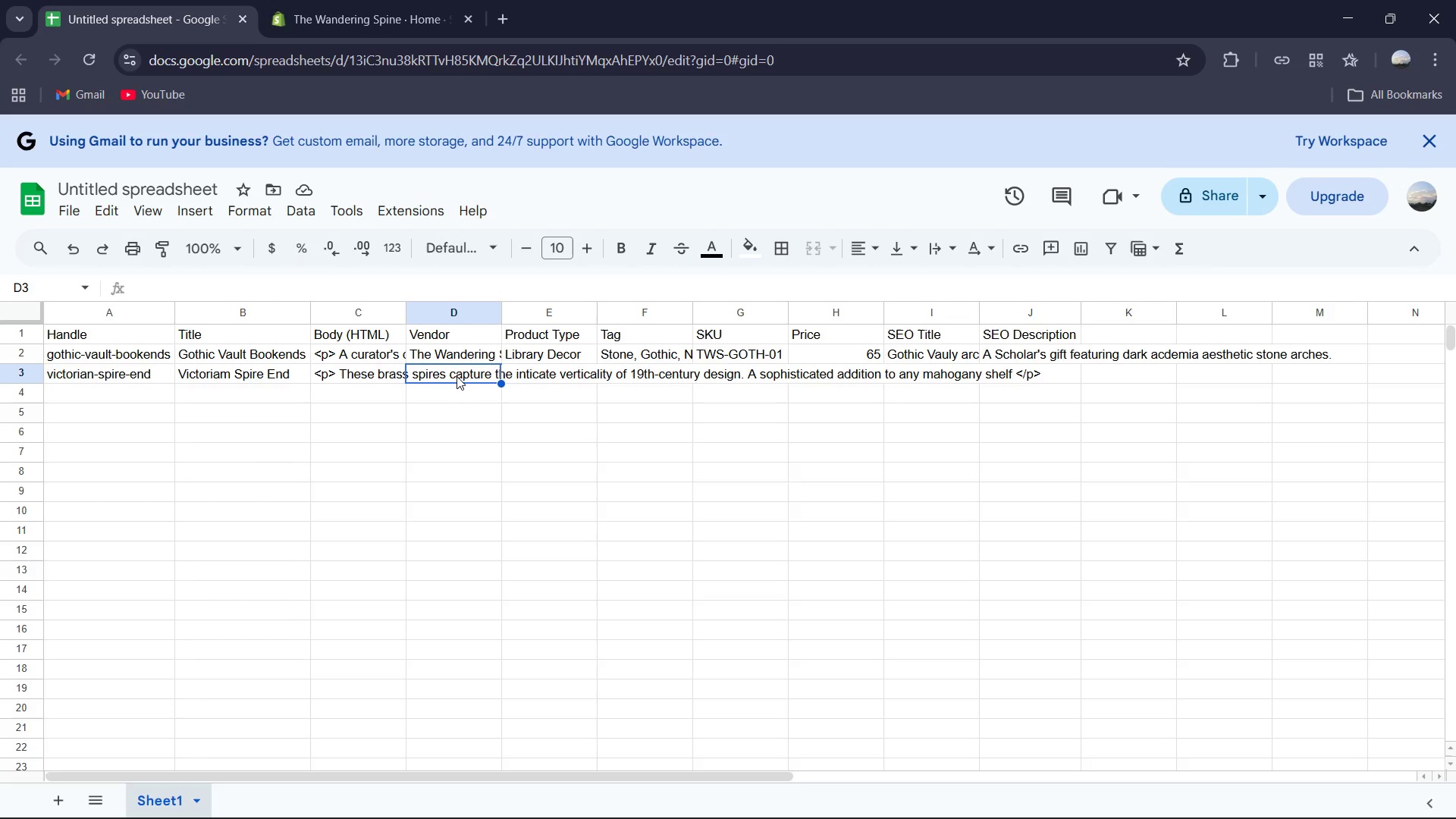 
type(The )
key(Tab)
 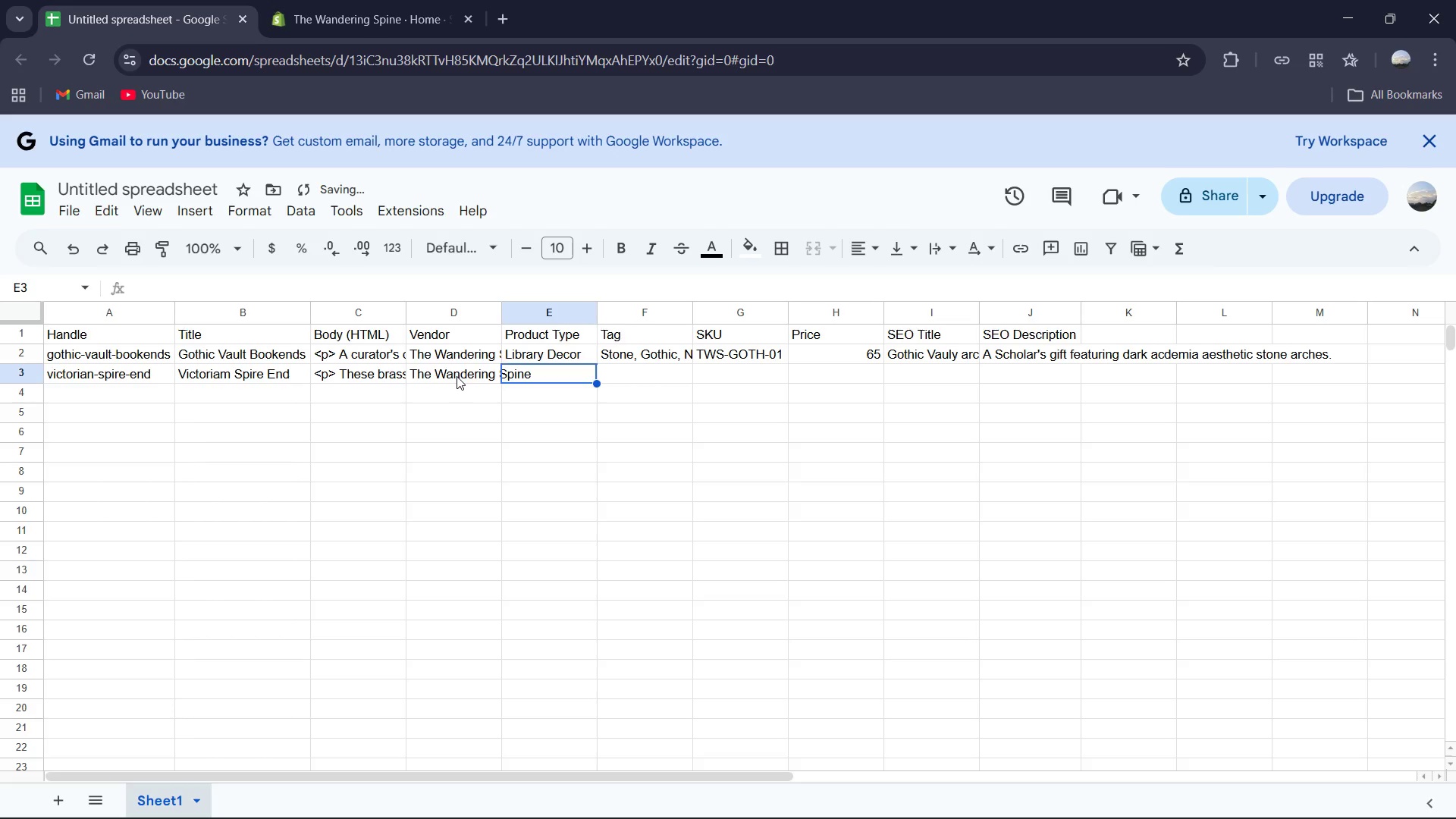 
key(Shift+ShiftLeft)
 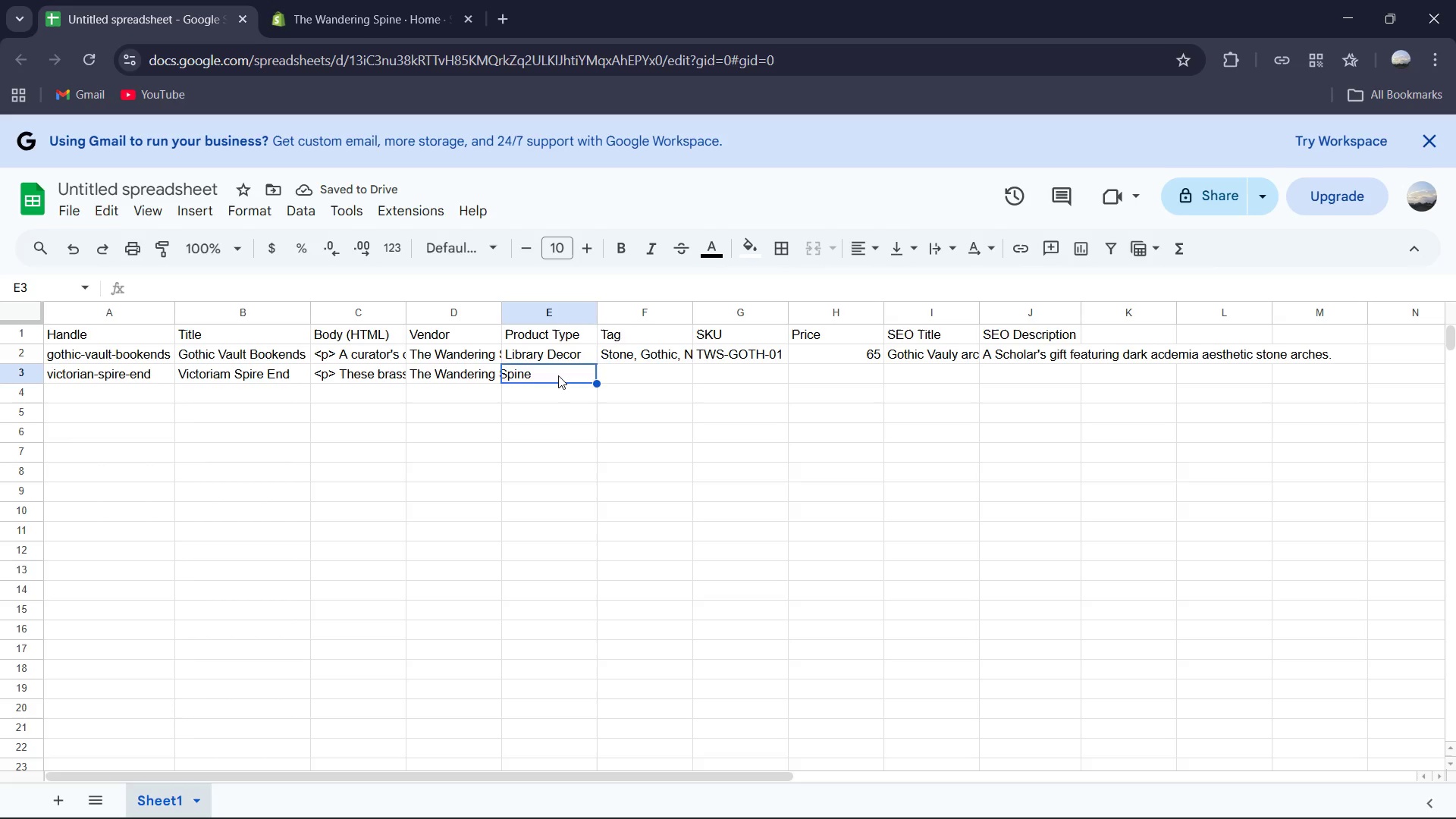 
key(Shift+L)
 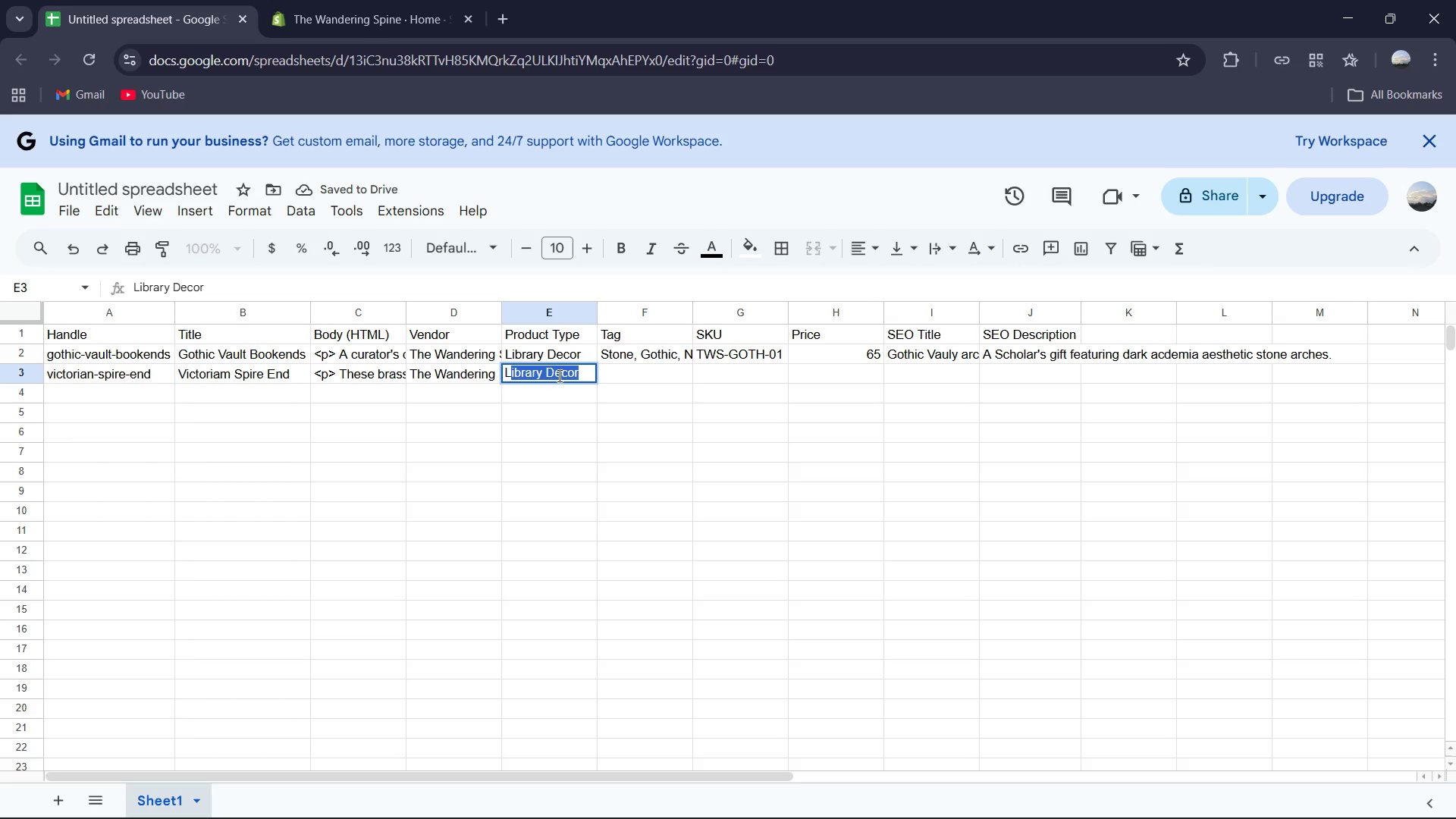 
key(Tab)
 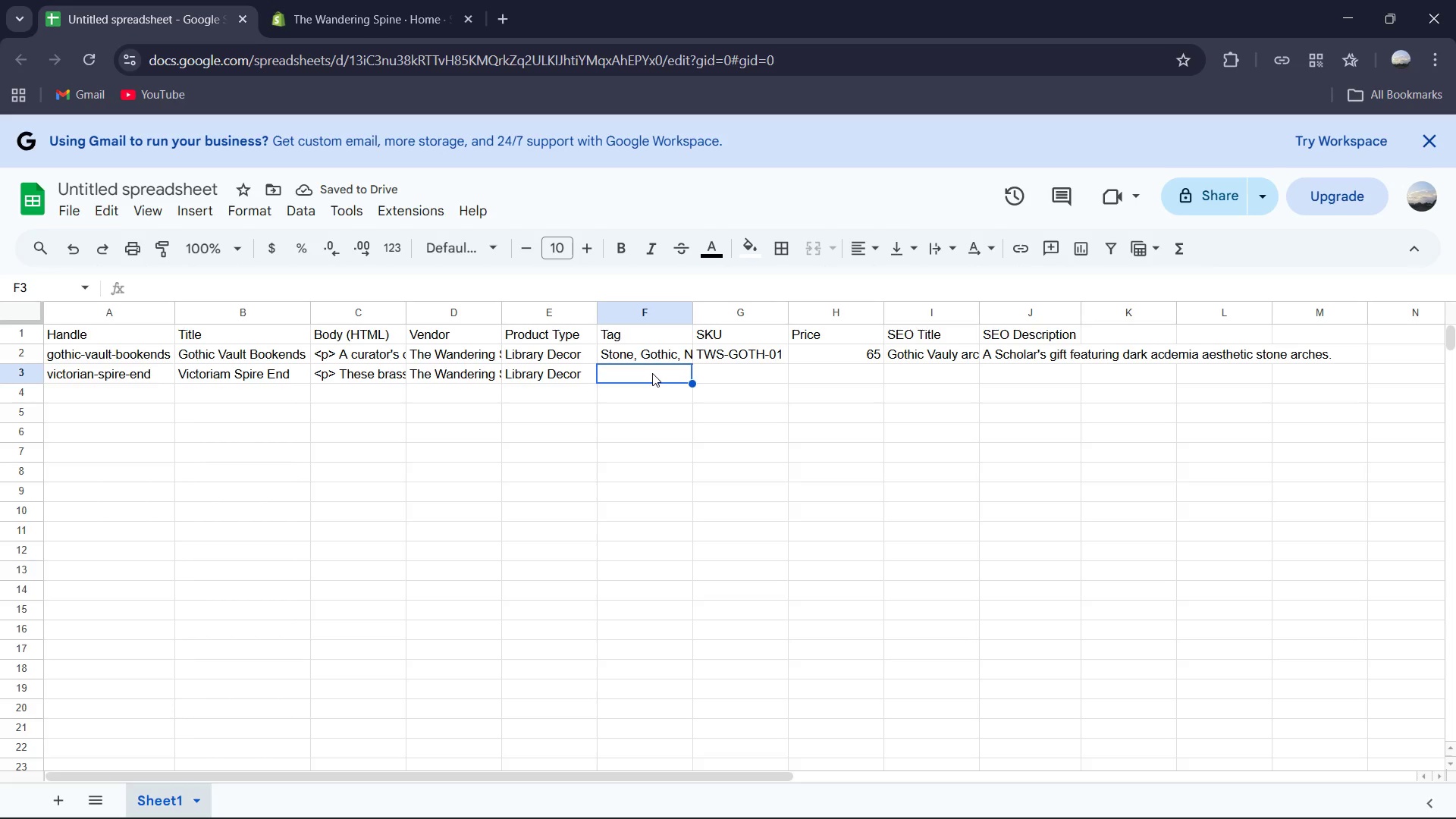 
type(Brass, B)
key(Backspace)
type(Victorian )
key(Backspace)
type(, New Arrivals)
 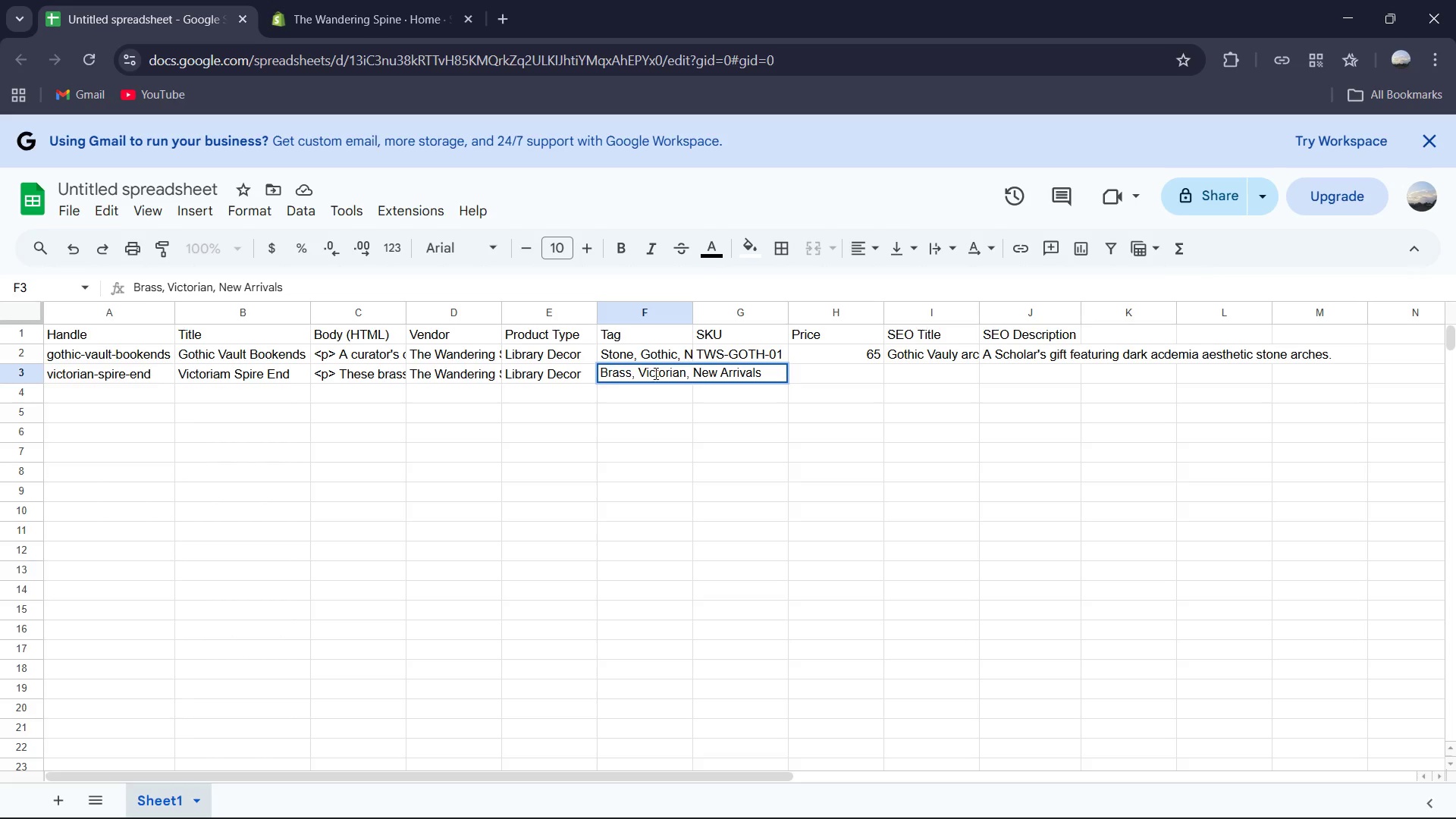 
left_click([734, 395])
 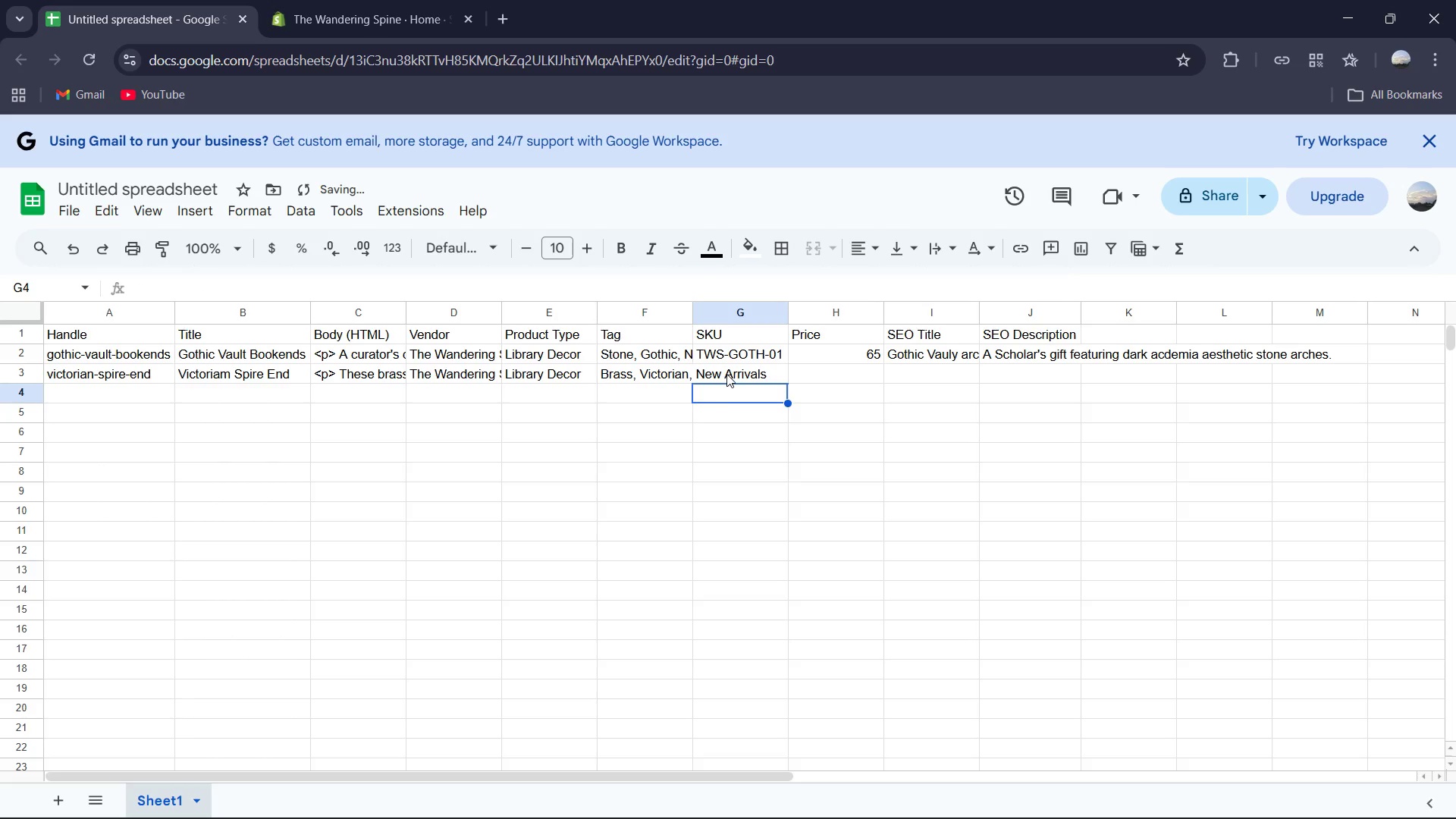 
left_click([726, 374])
 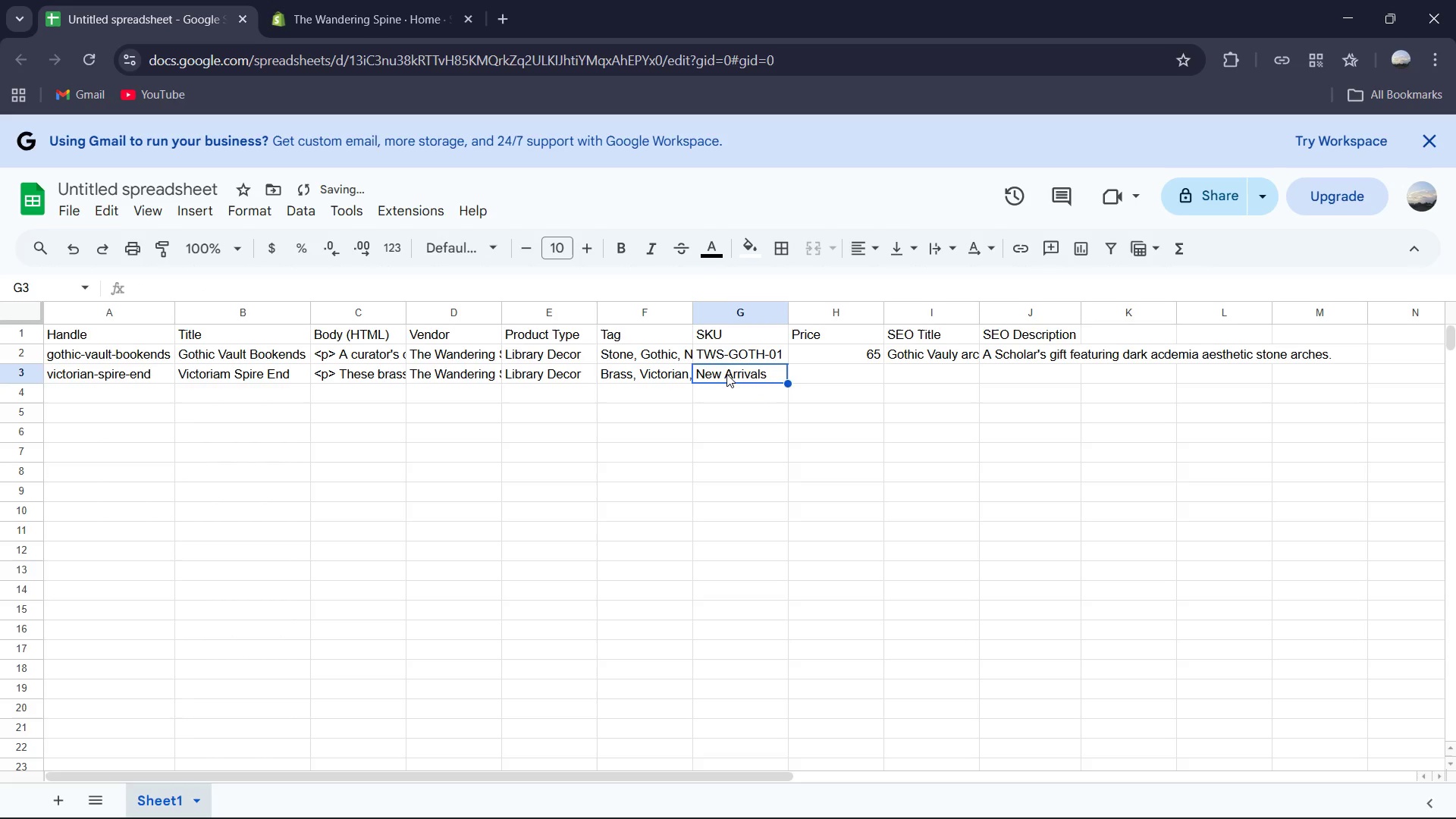 
type(TWS-VIC-02)
 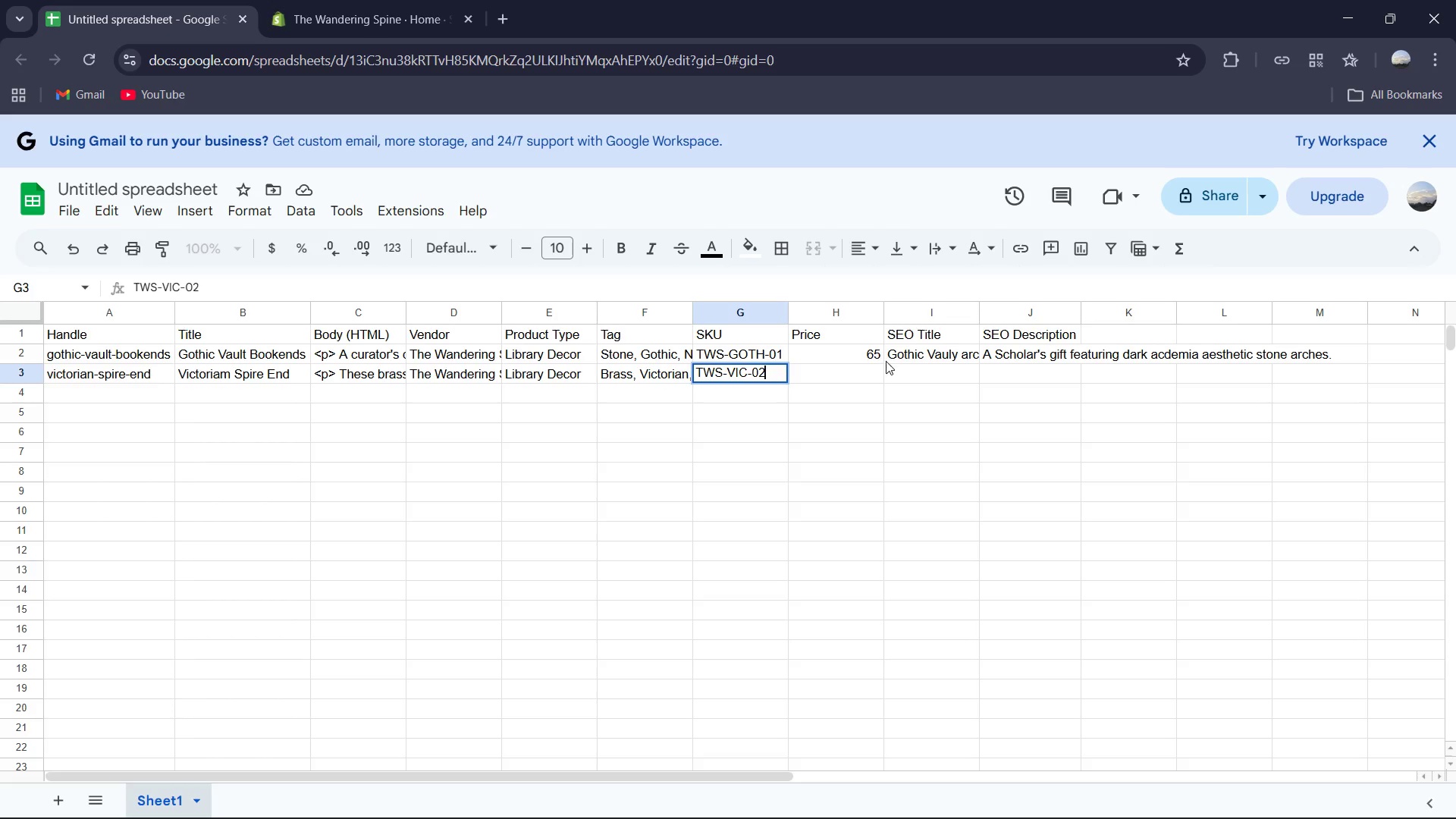 
left_click([875, 367])
 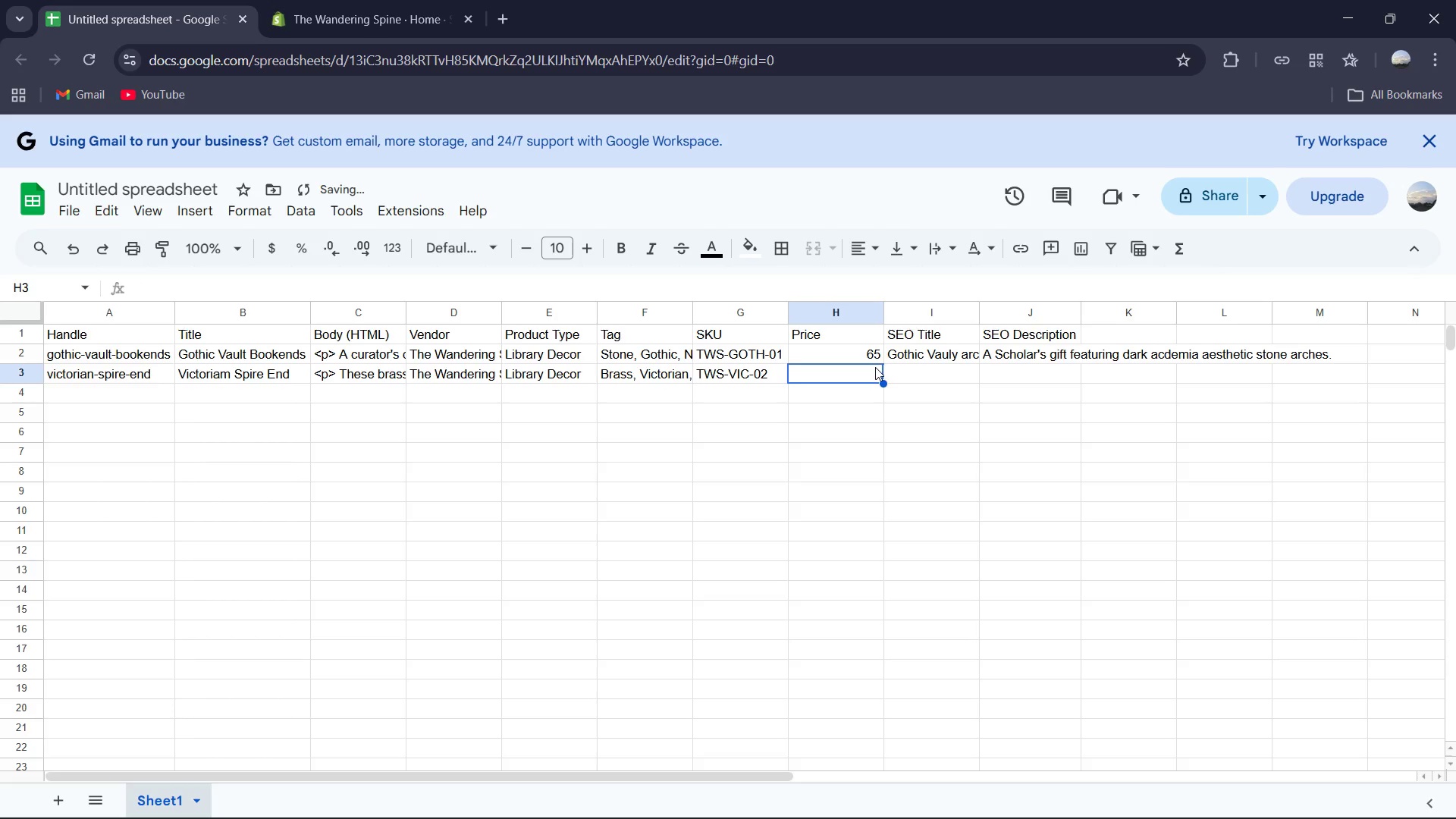 
type(86)
key(Backspace)
type(5)
 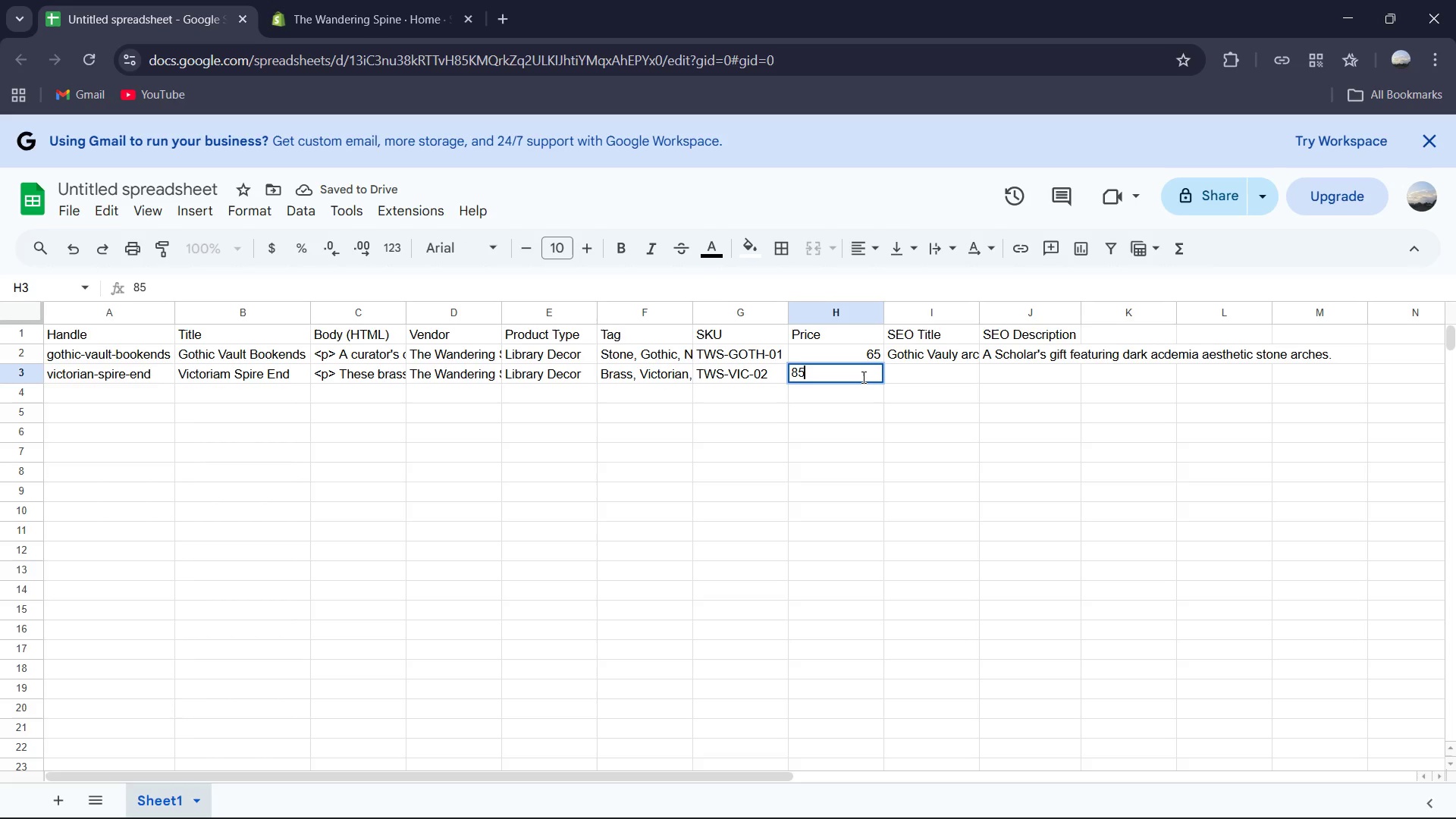 
type(.00)
 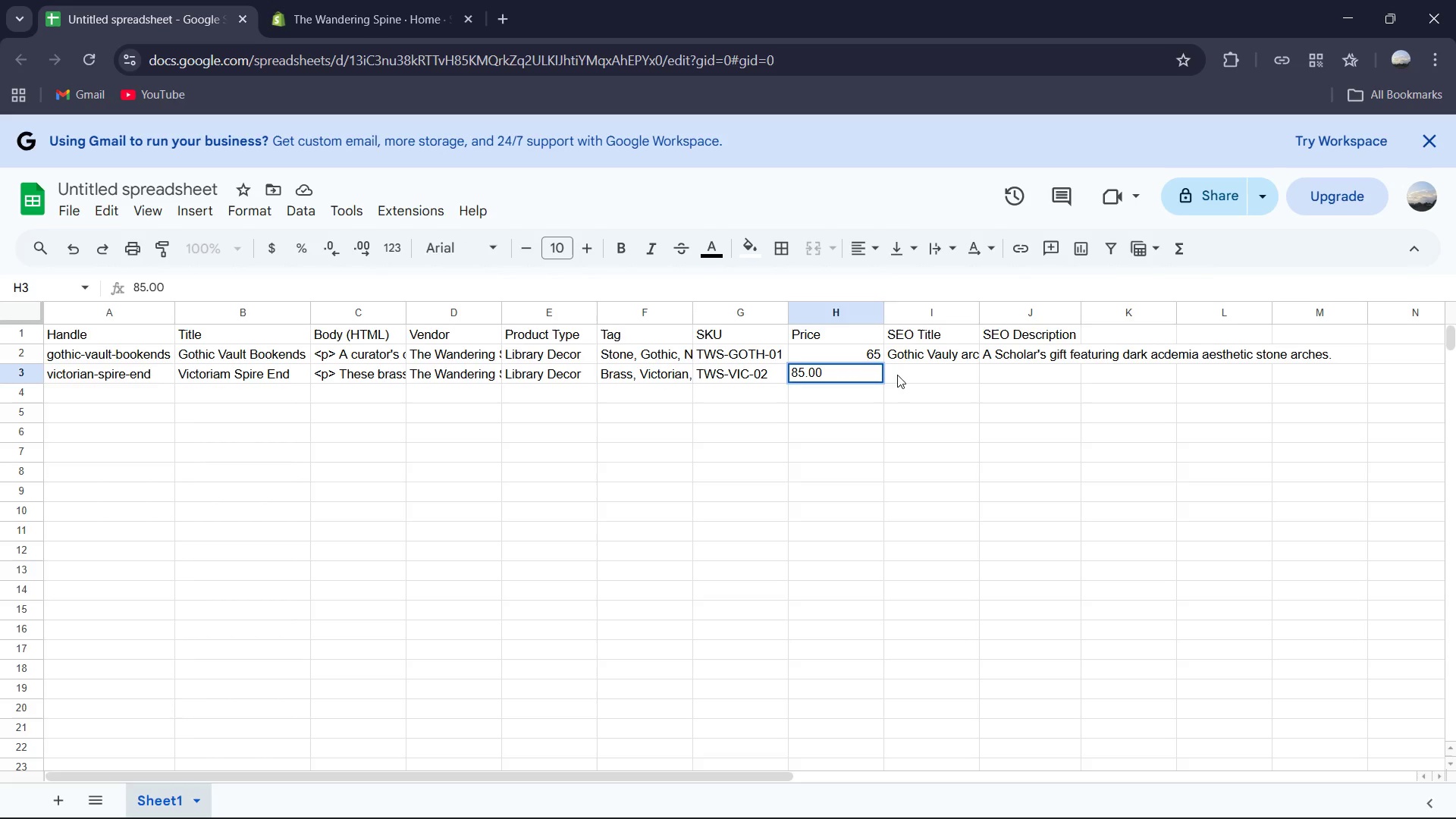 
left_click([899, 374])
 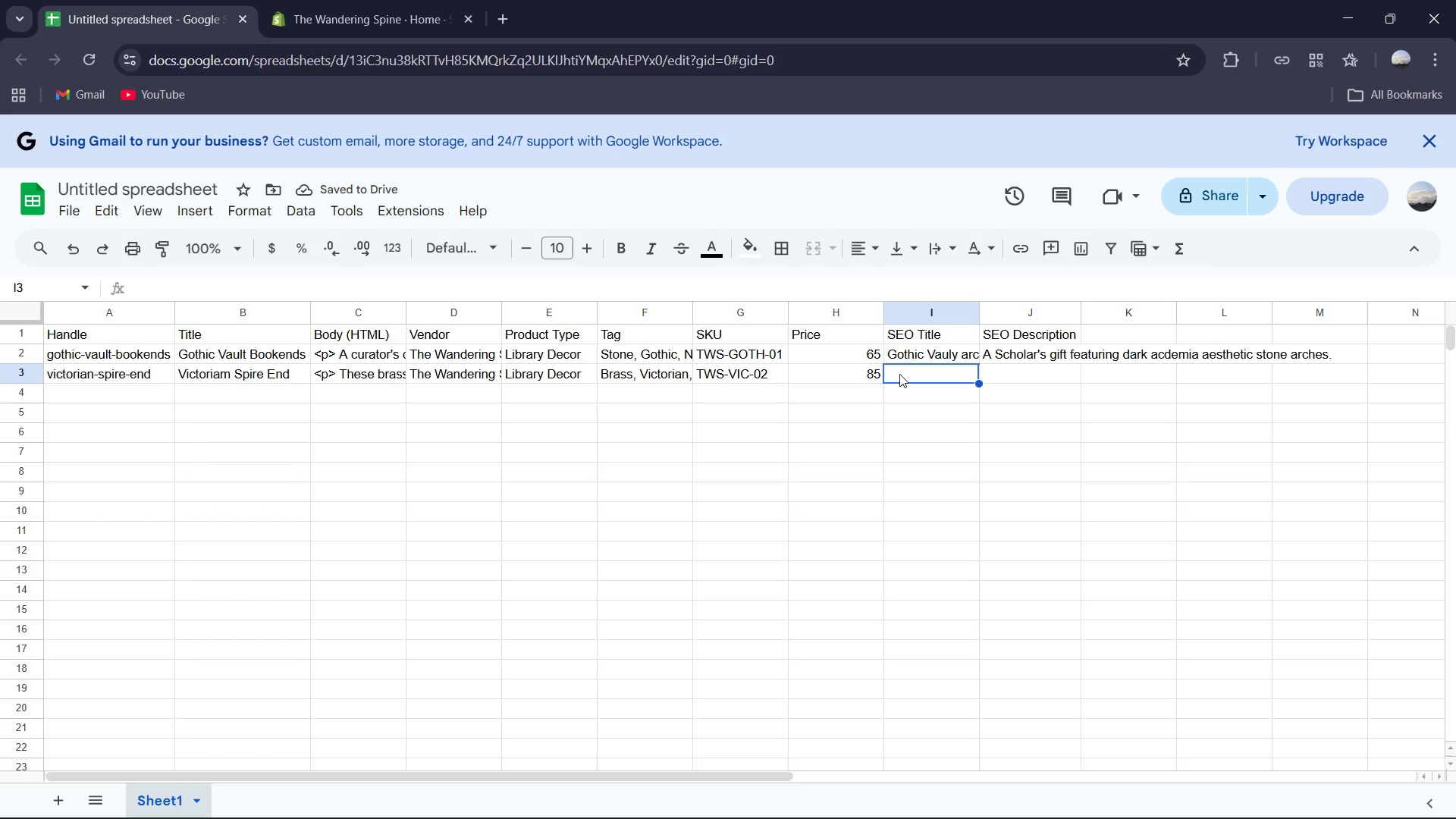 
wait(5.02)
 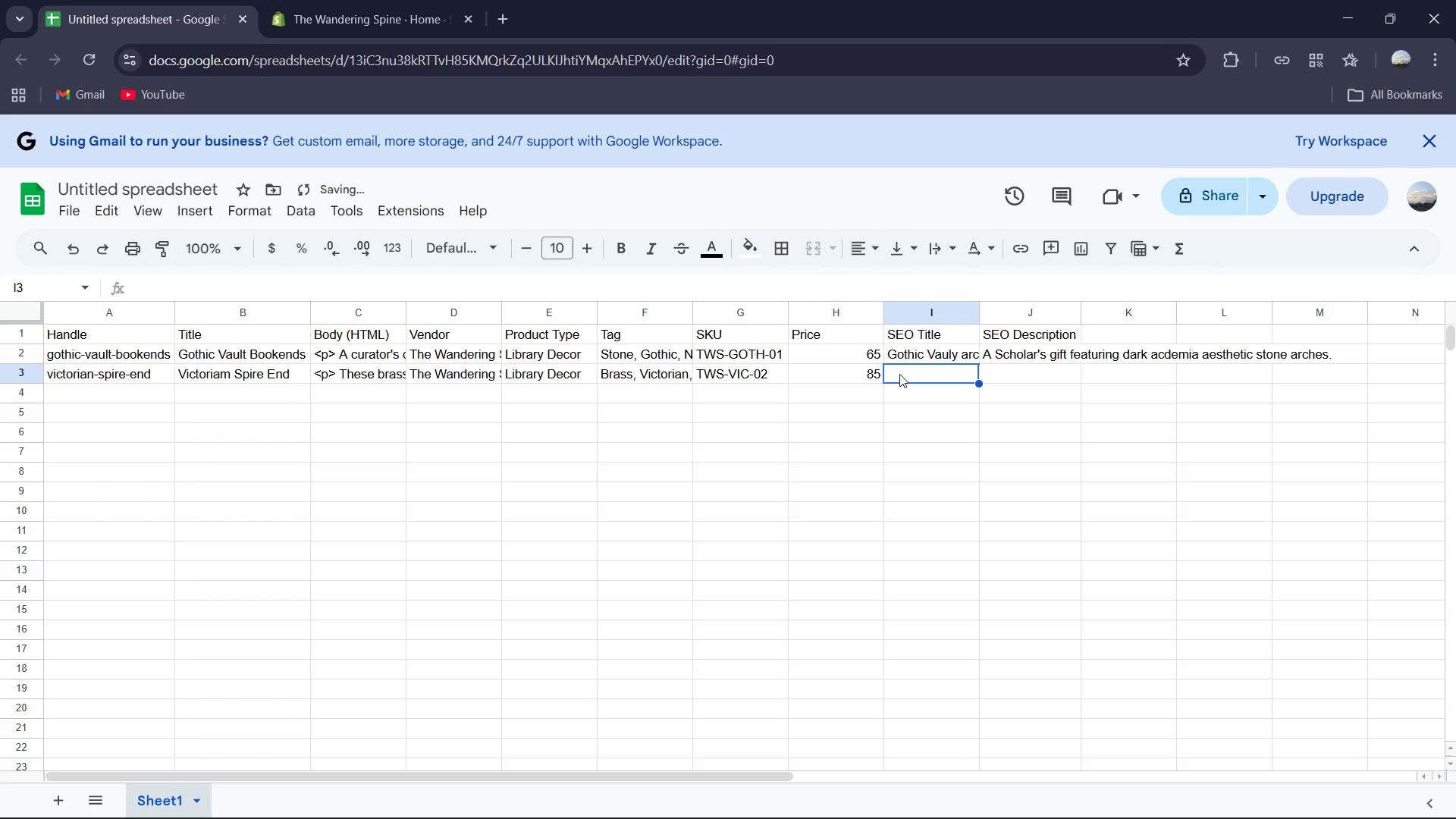 
type(vICTORIAN )
key(Backspace)
key(Backspace)
key(Backspace)
key(Backspace)
key(Backspace)
key(Backspace)
key(Backspace)
key(Backspace)
key(Backspace)
key(Backspace)
type(Victorin )
key(Backspace)
key(Backspace)
 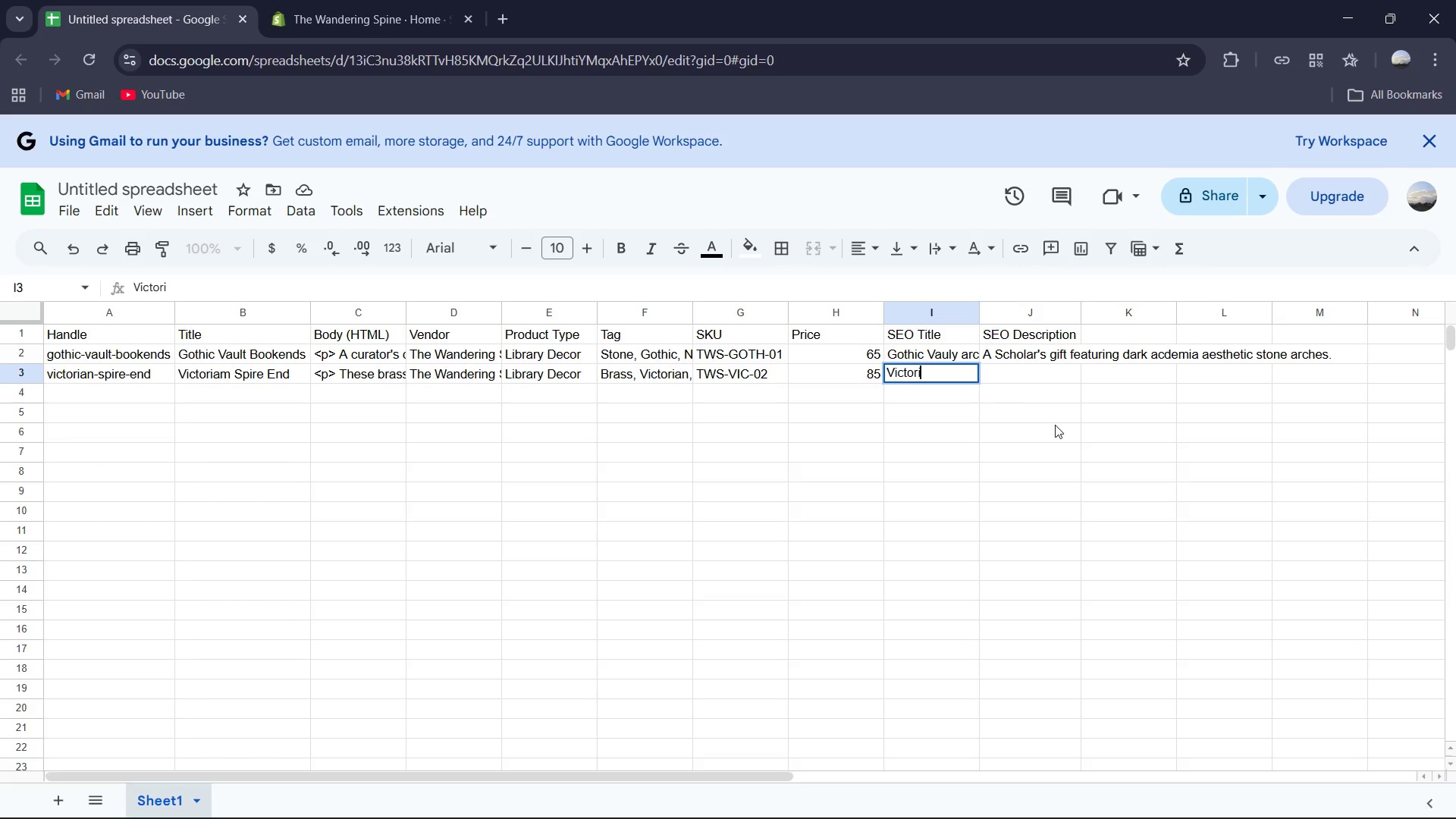 
type(an)
 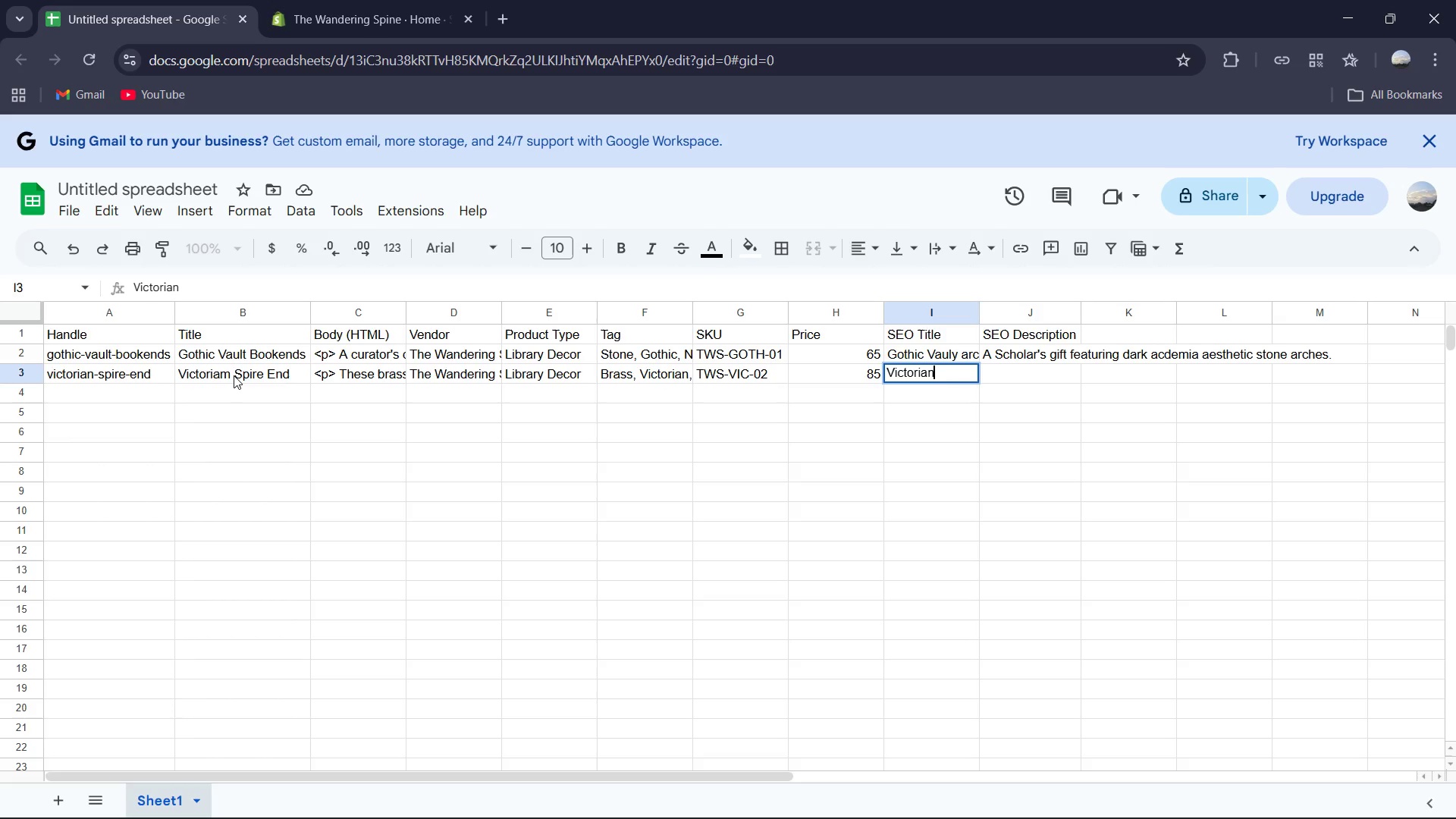 
double_click([234, 375])
 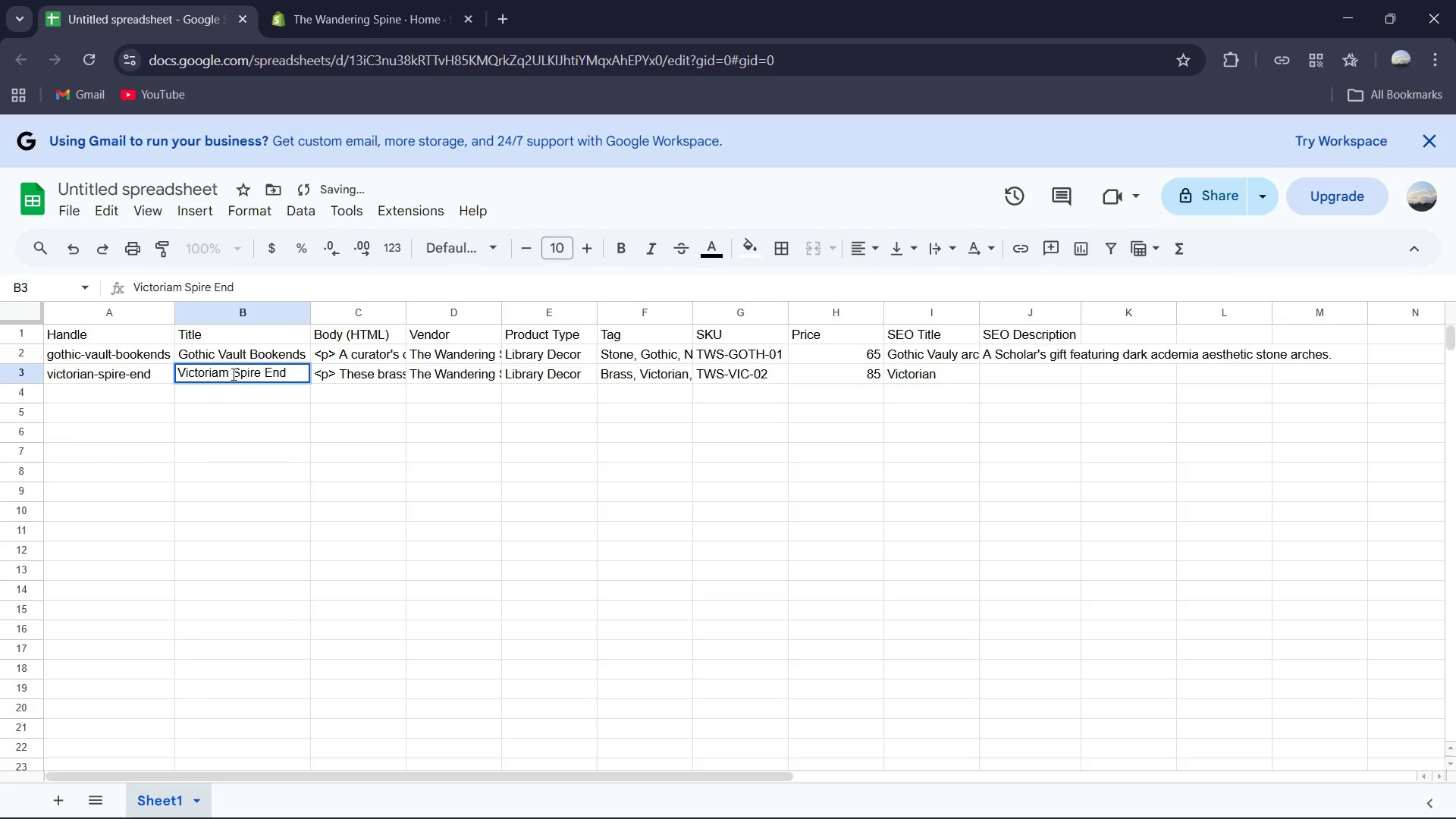 
left_click([228, 372])
 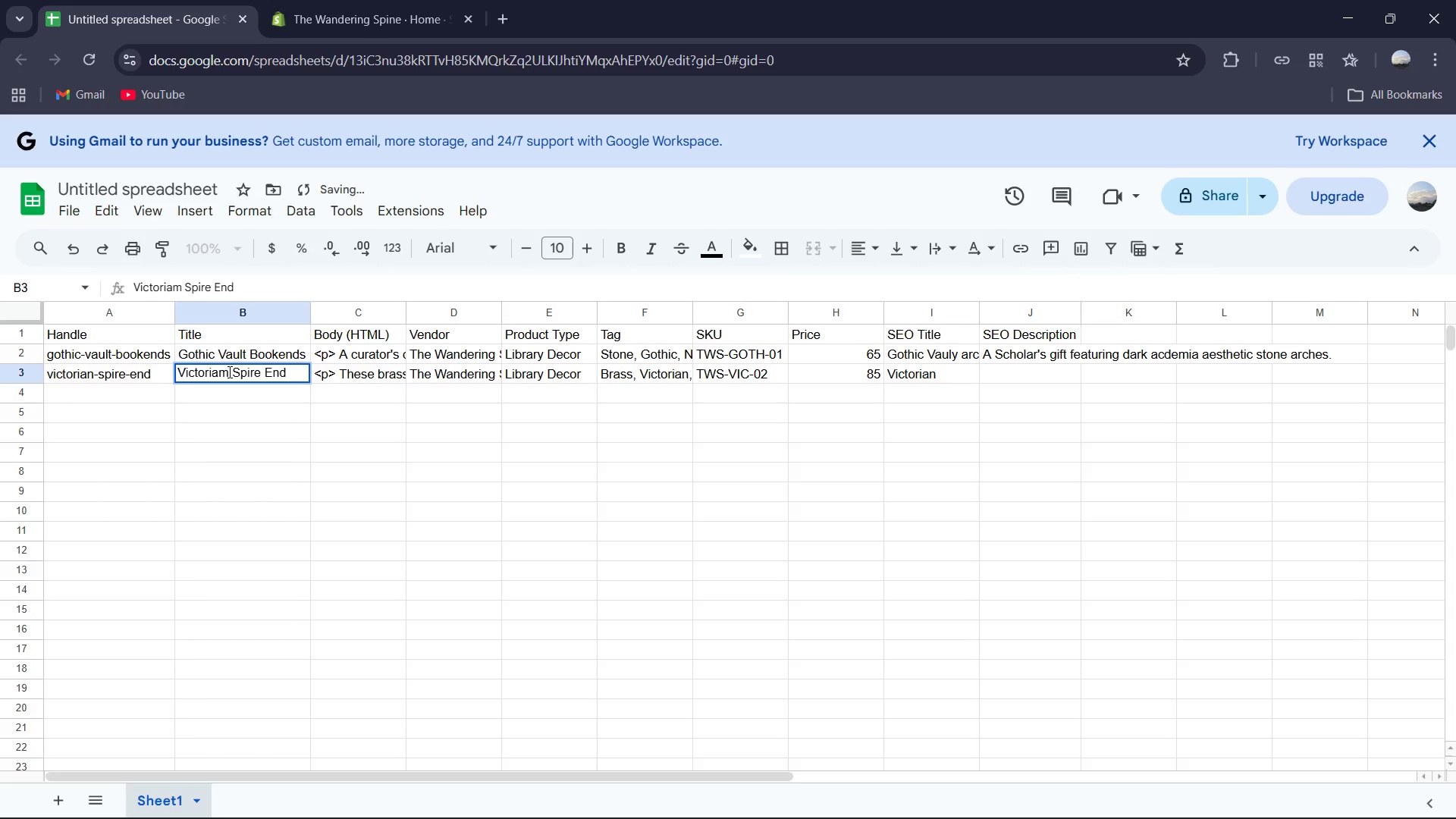 
key(Backspace)
 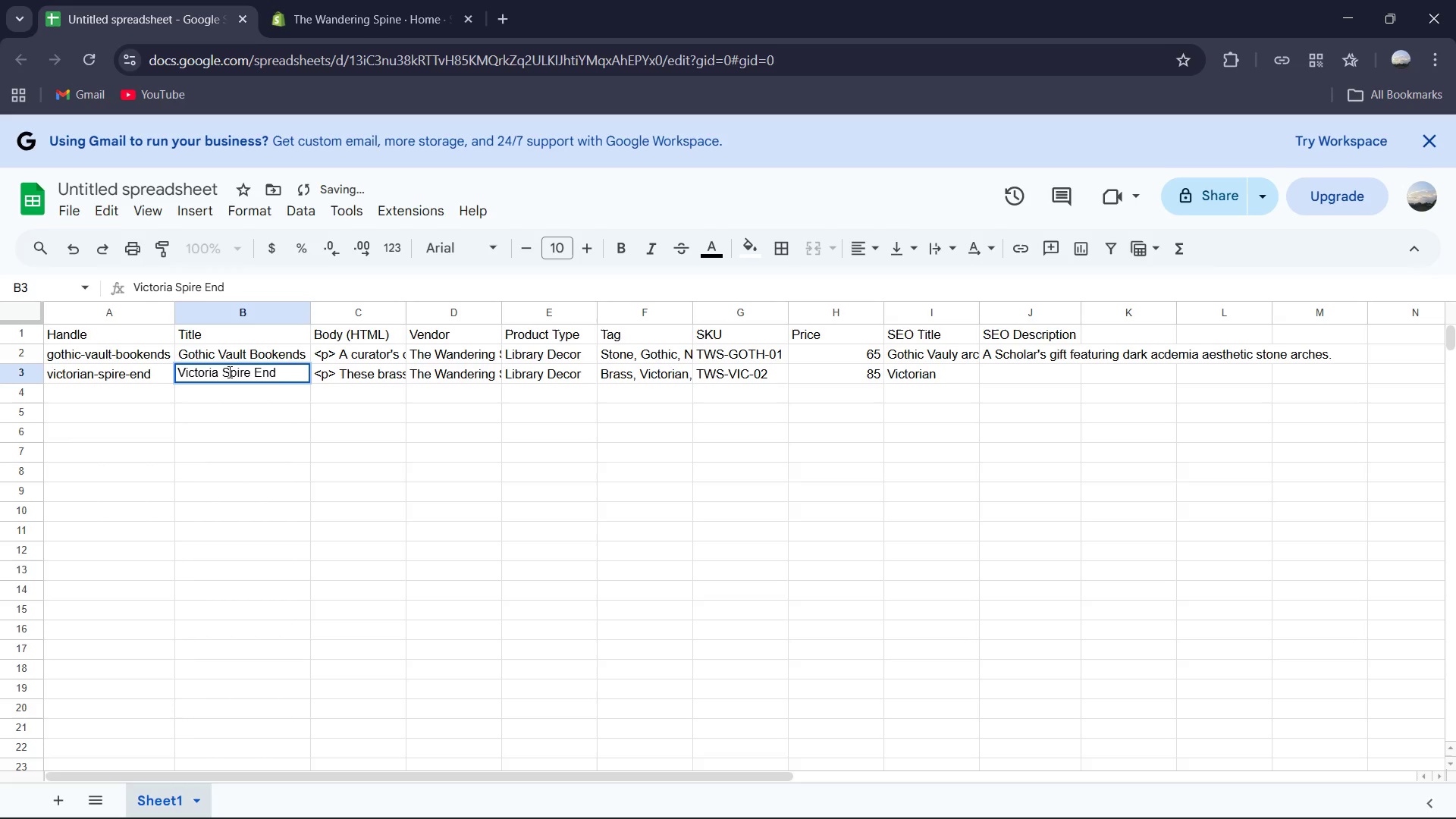 
key(N)
 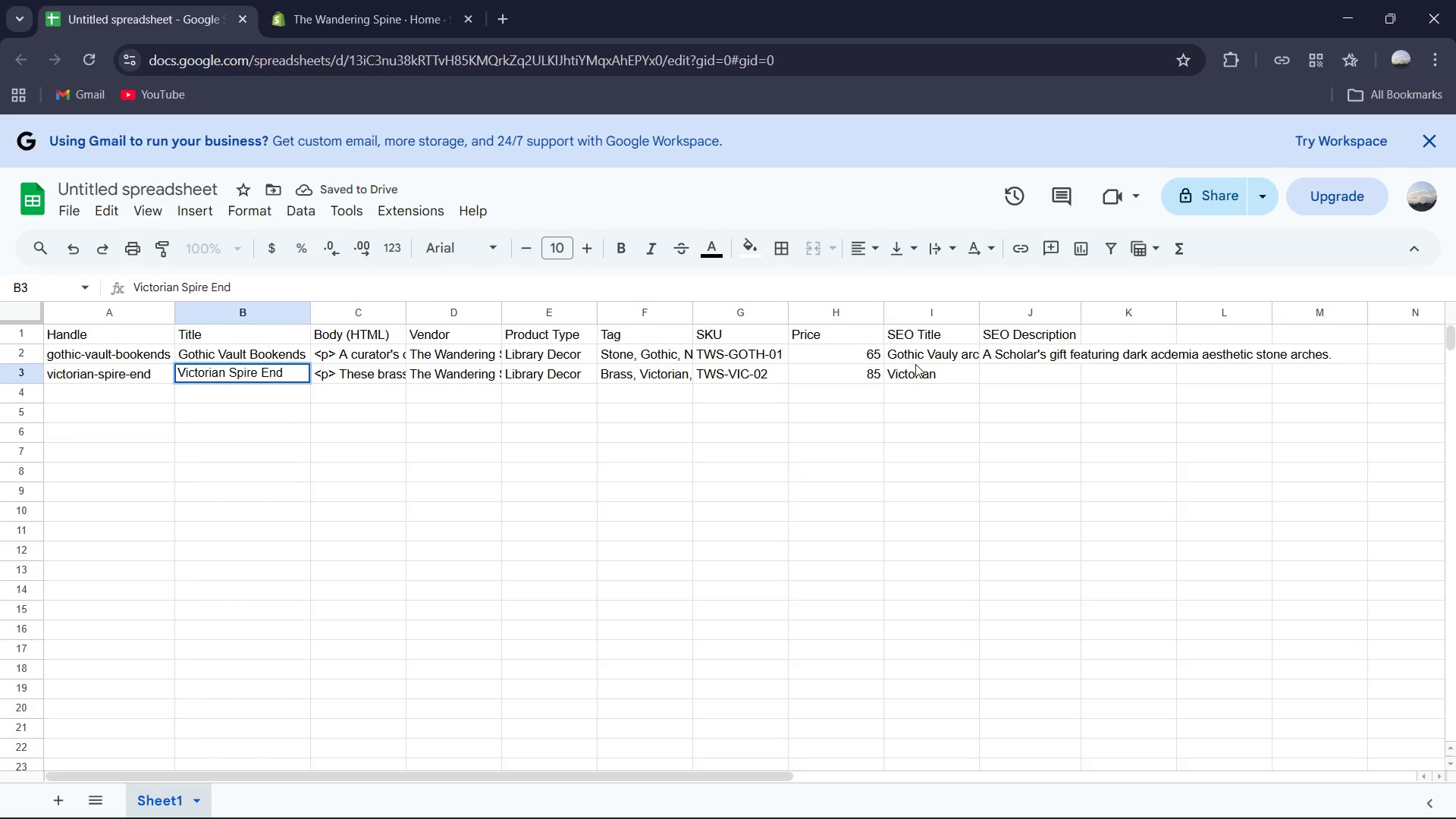 
double_click([937, 369])
 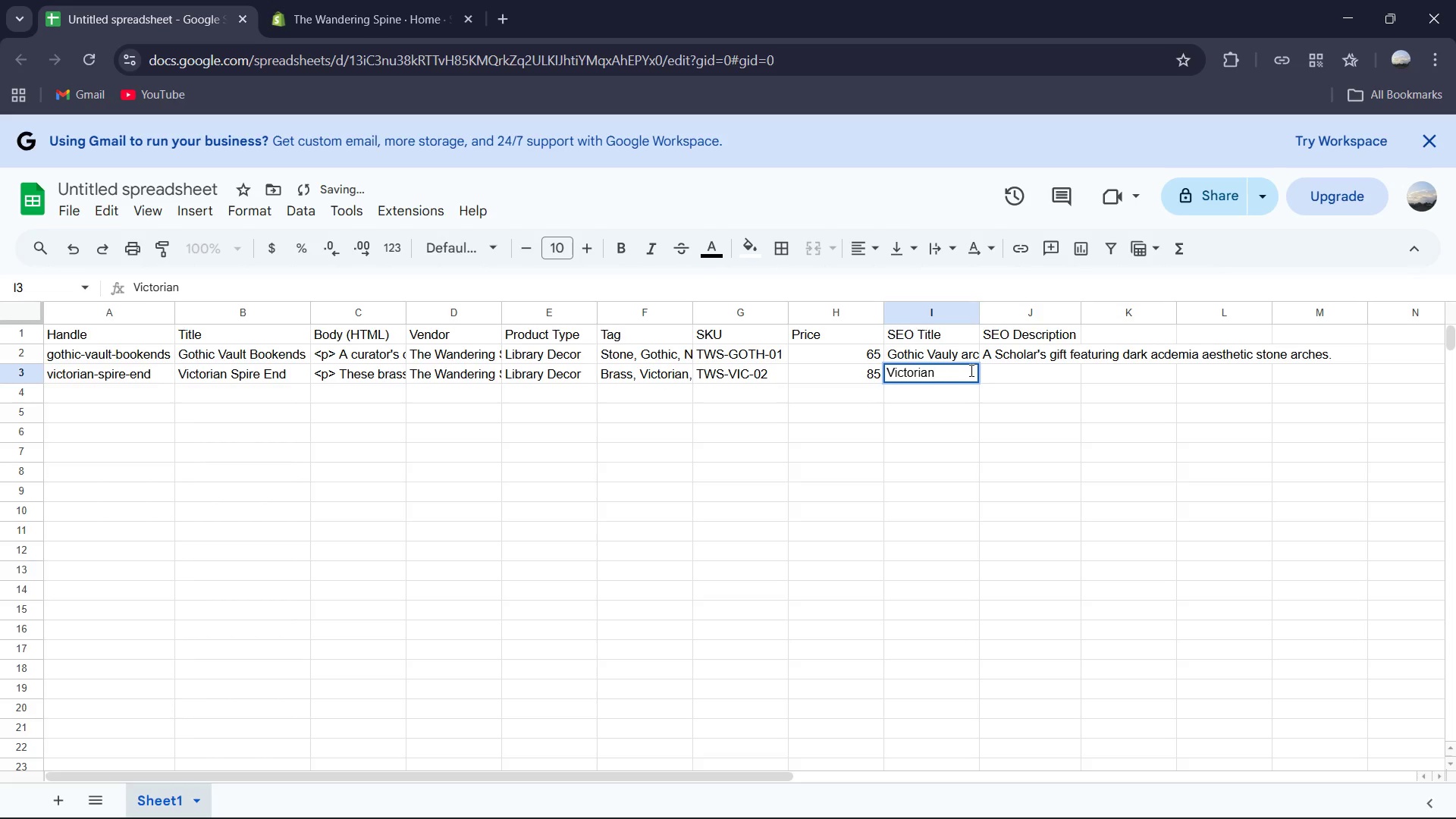 
type( Spire Book)
 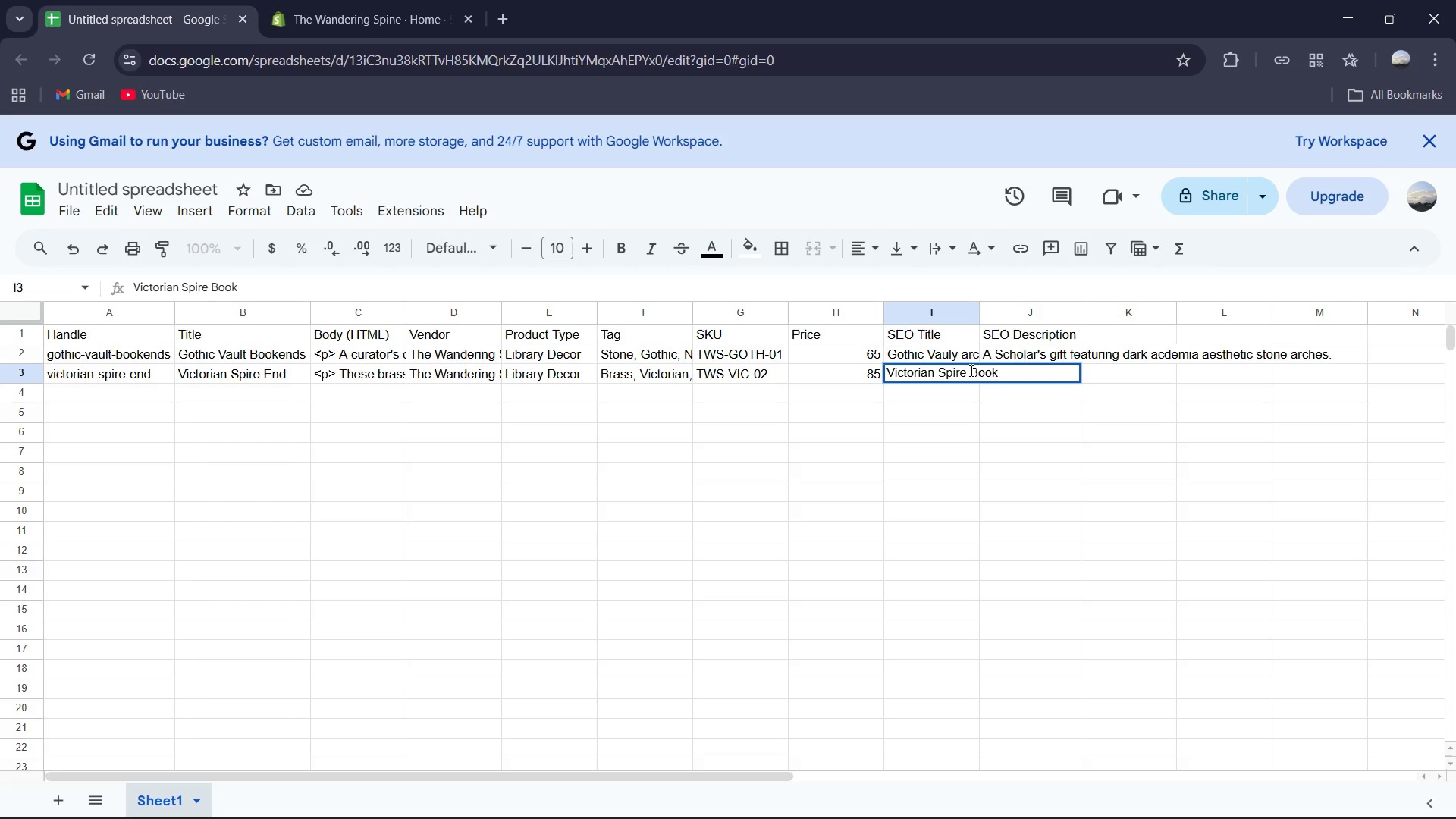 
wait(12.98)
 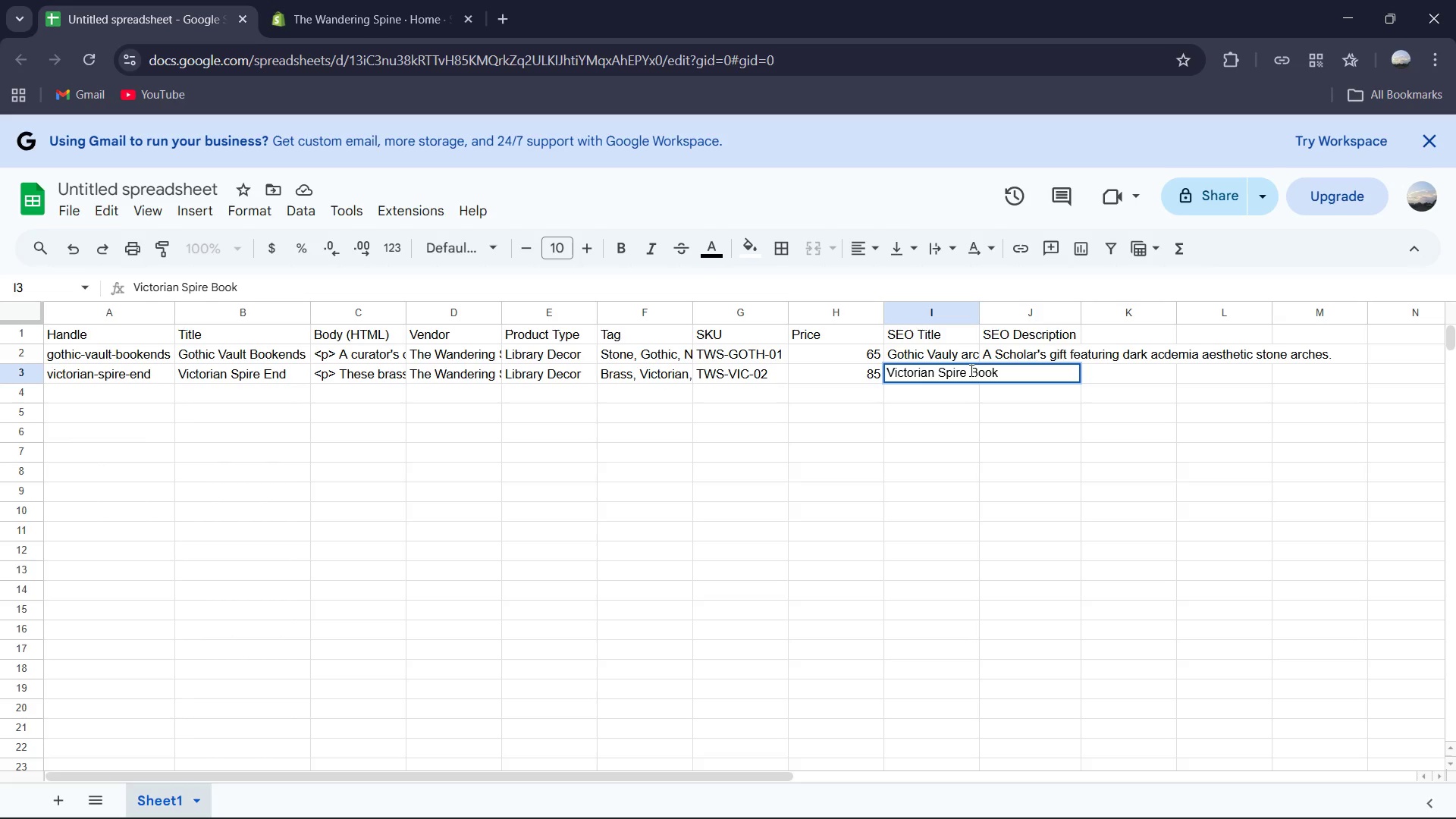 
key(Space)
 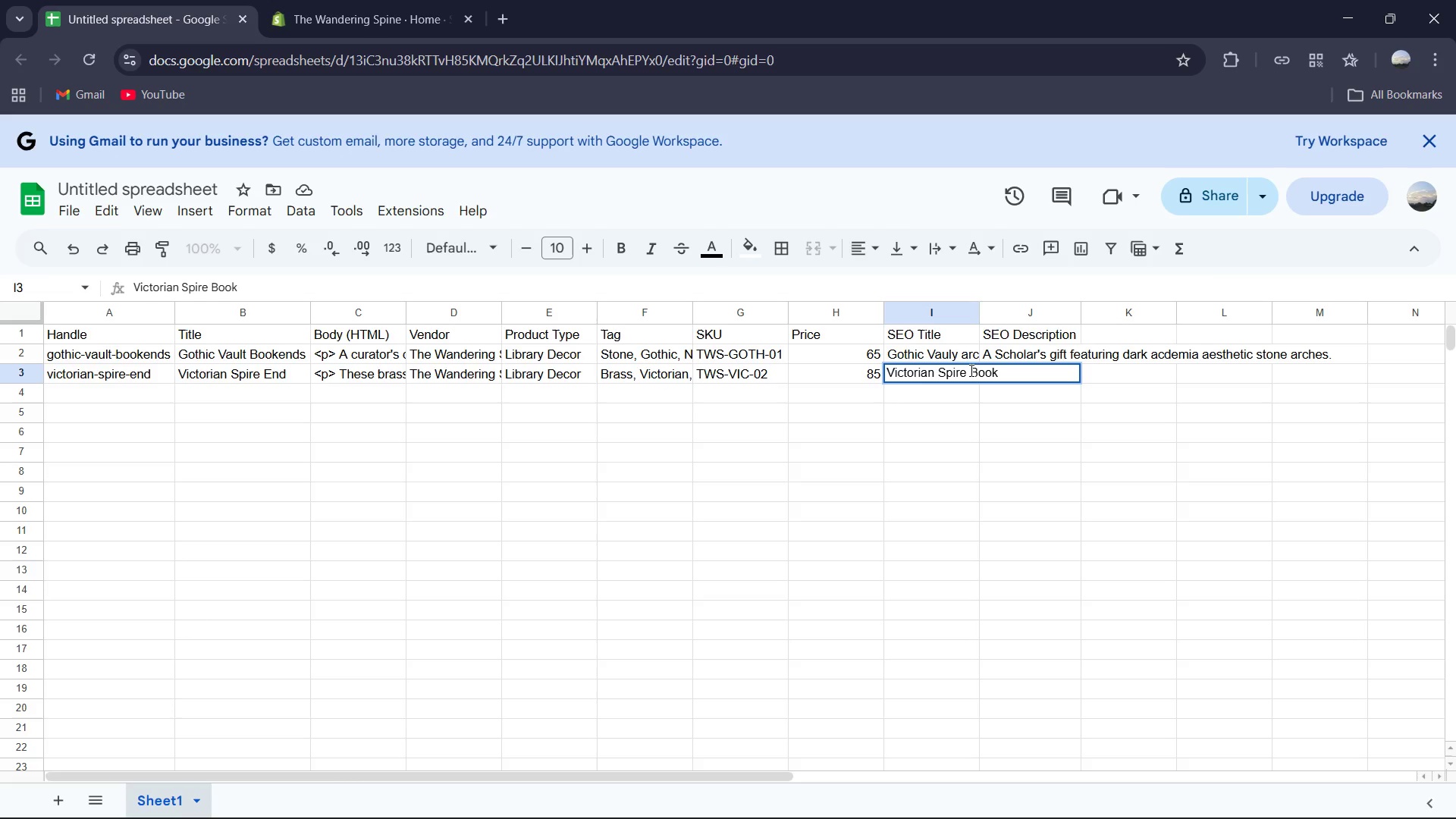 
key(Backspace)
 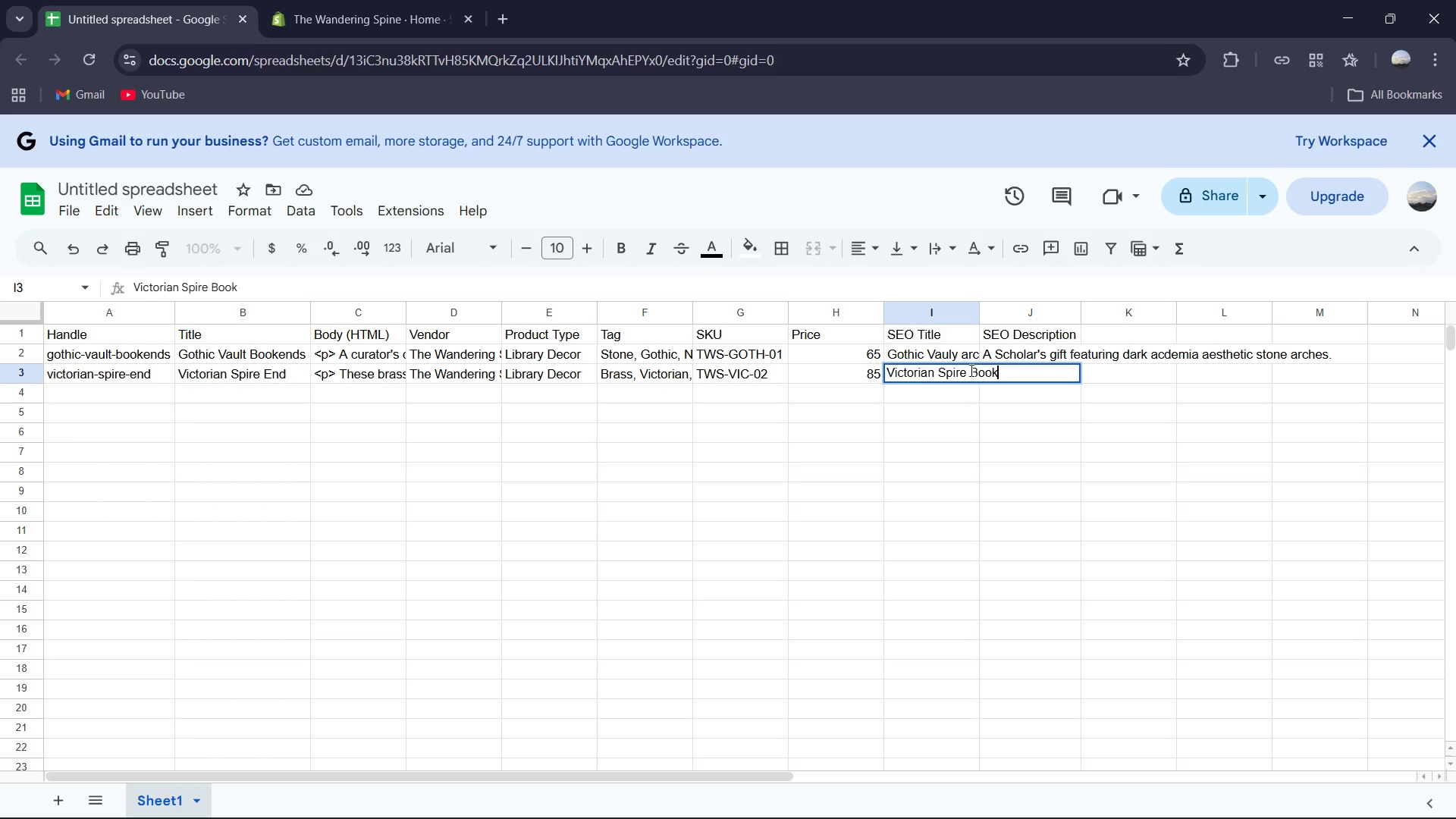 
wait(9.75)
 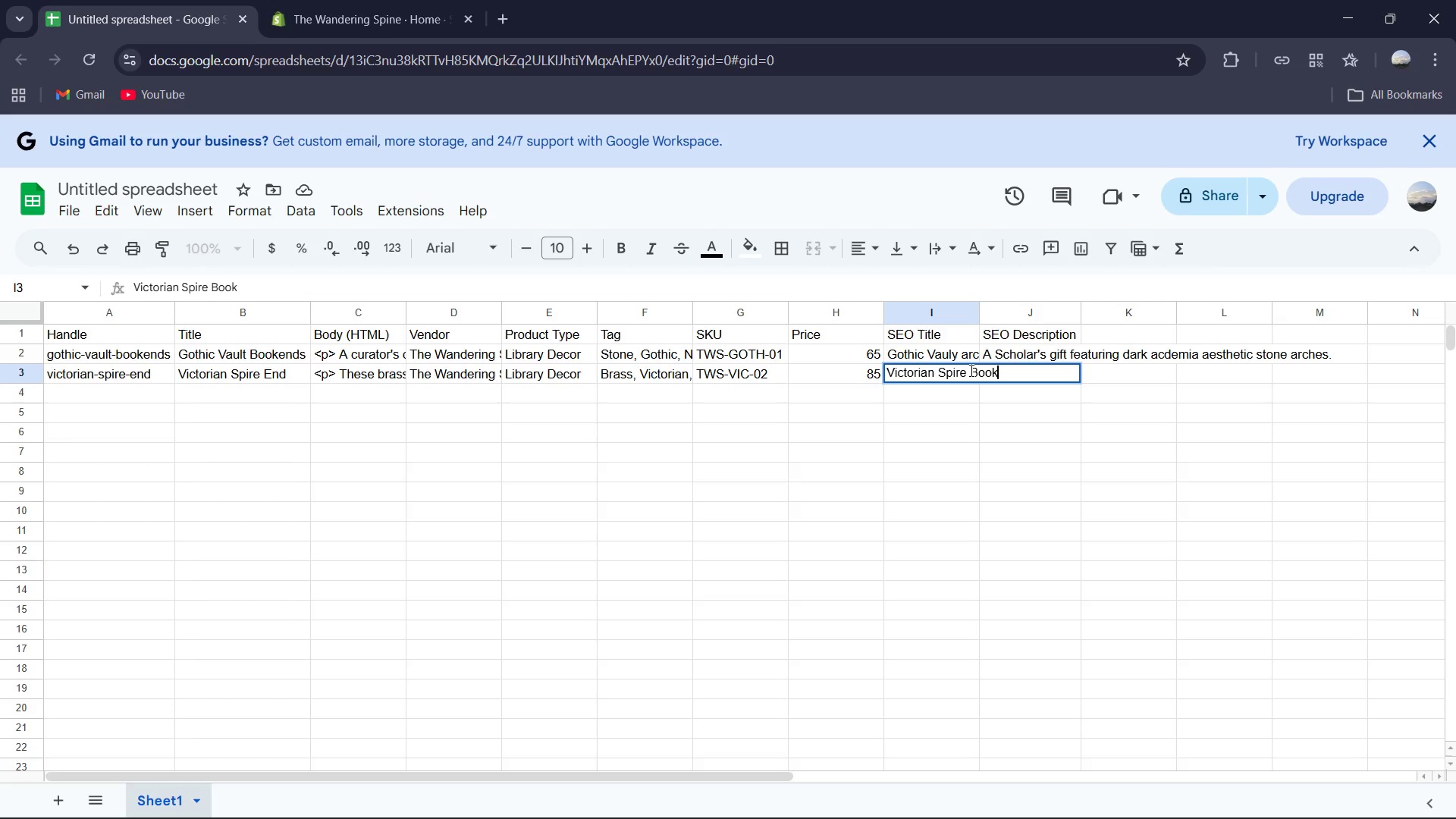 
type(ends)
 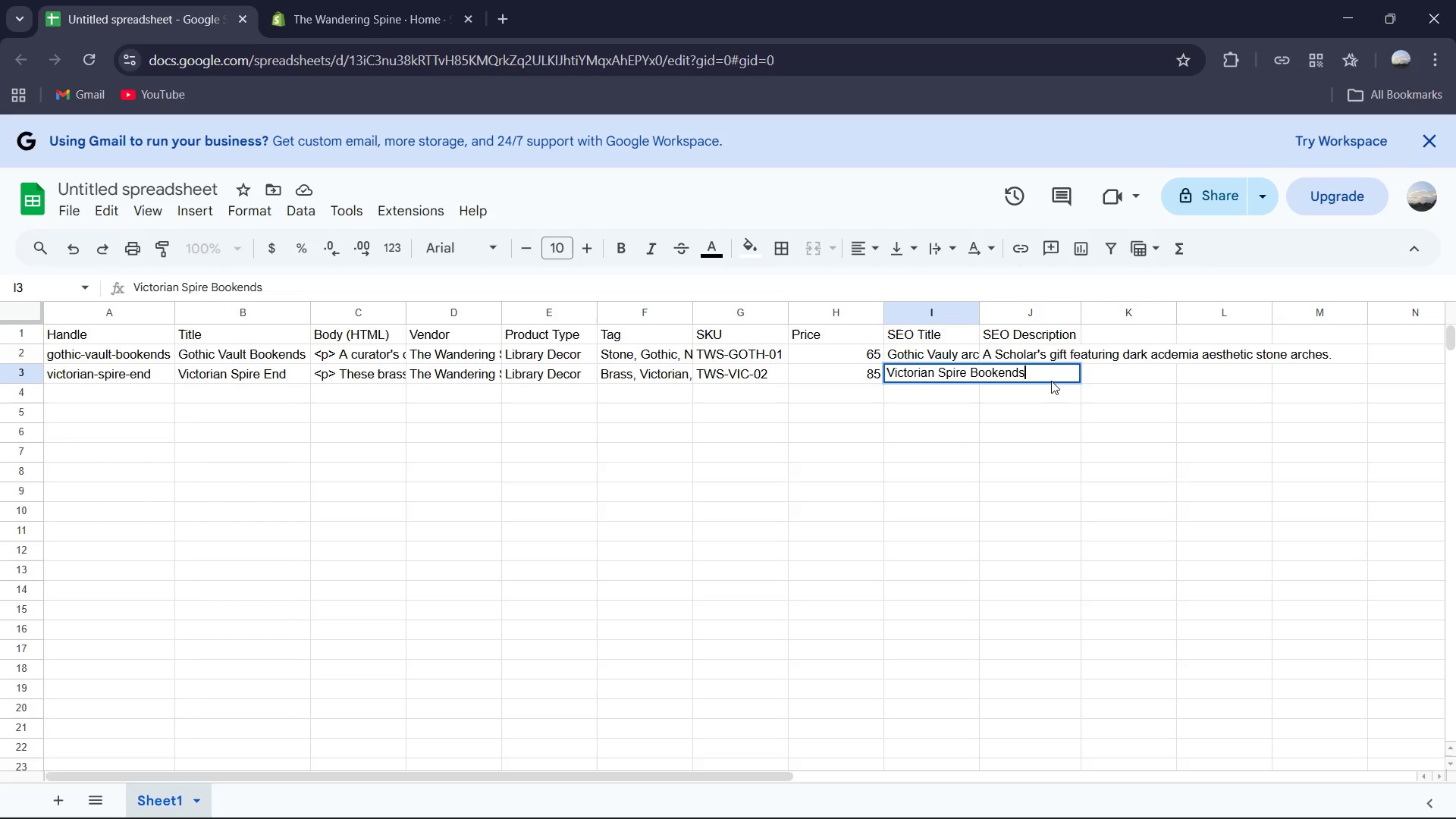 
type( - Dark Academia )
 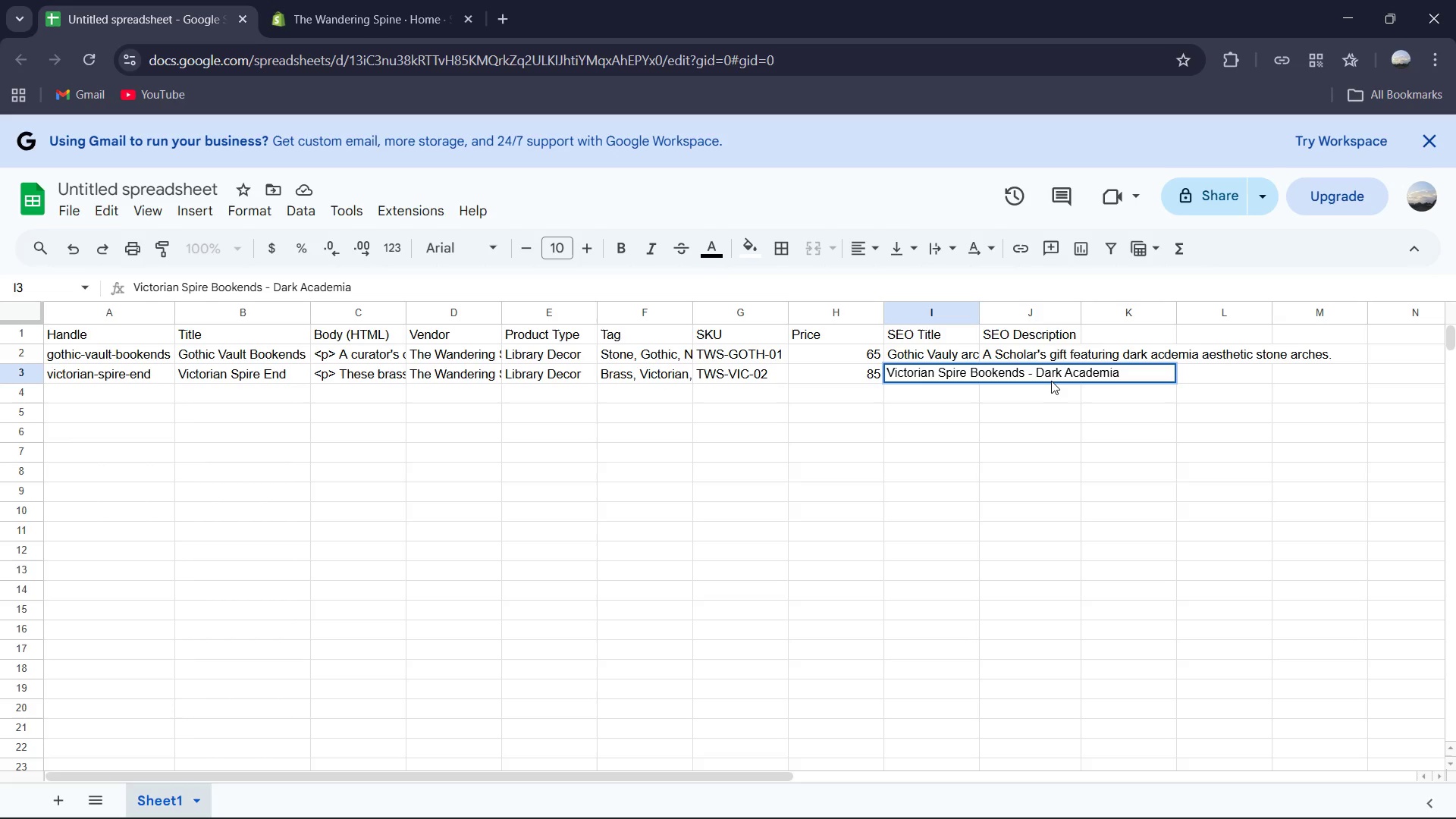 
left_click([1036, 401])
 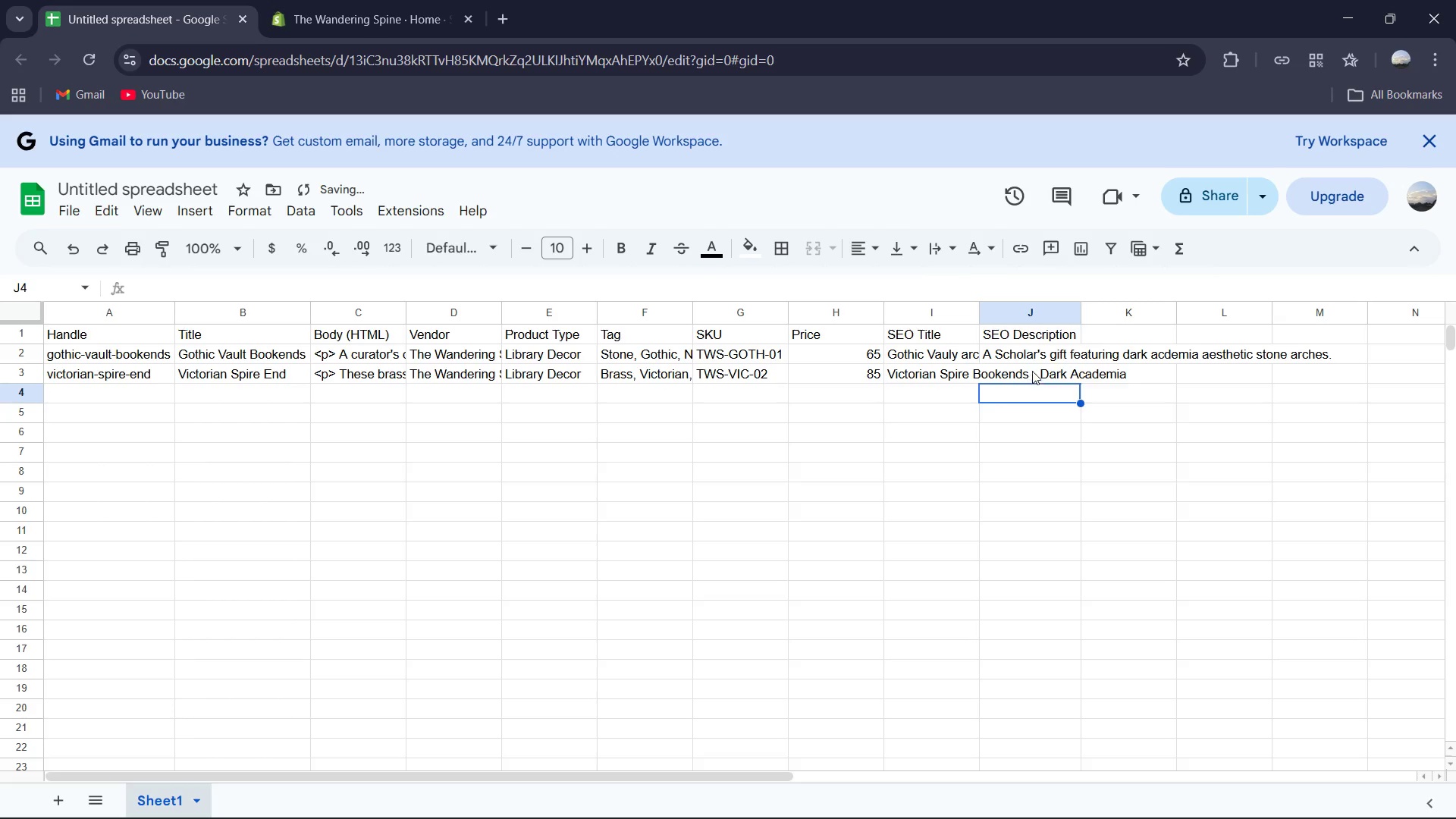 
left_click([1031, 369])
 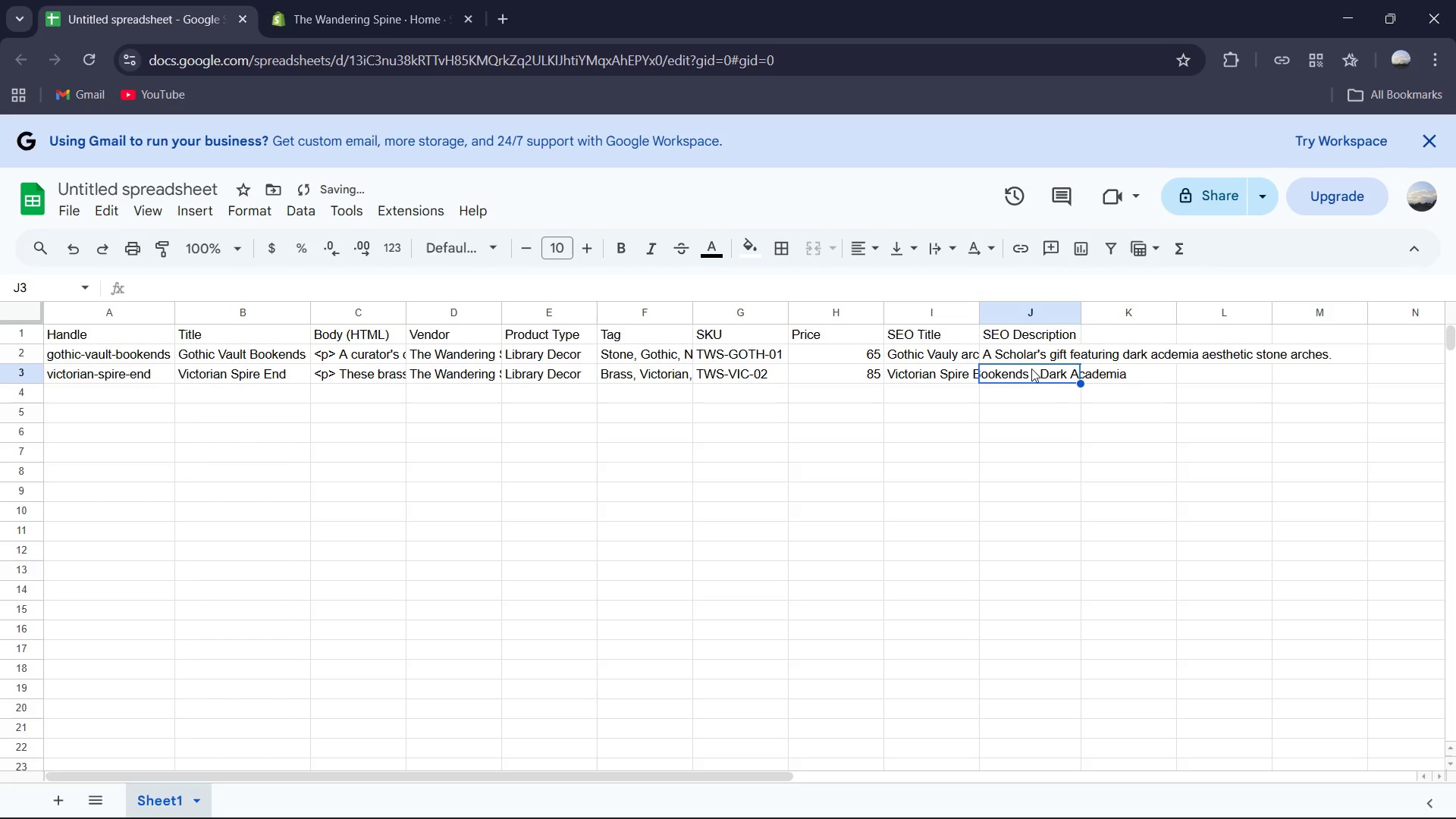 
type(Handcr)
key(Backspace)
key(Backspace)
type(-Crafted brass spires perfect for an arch)
 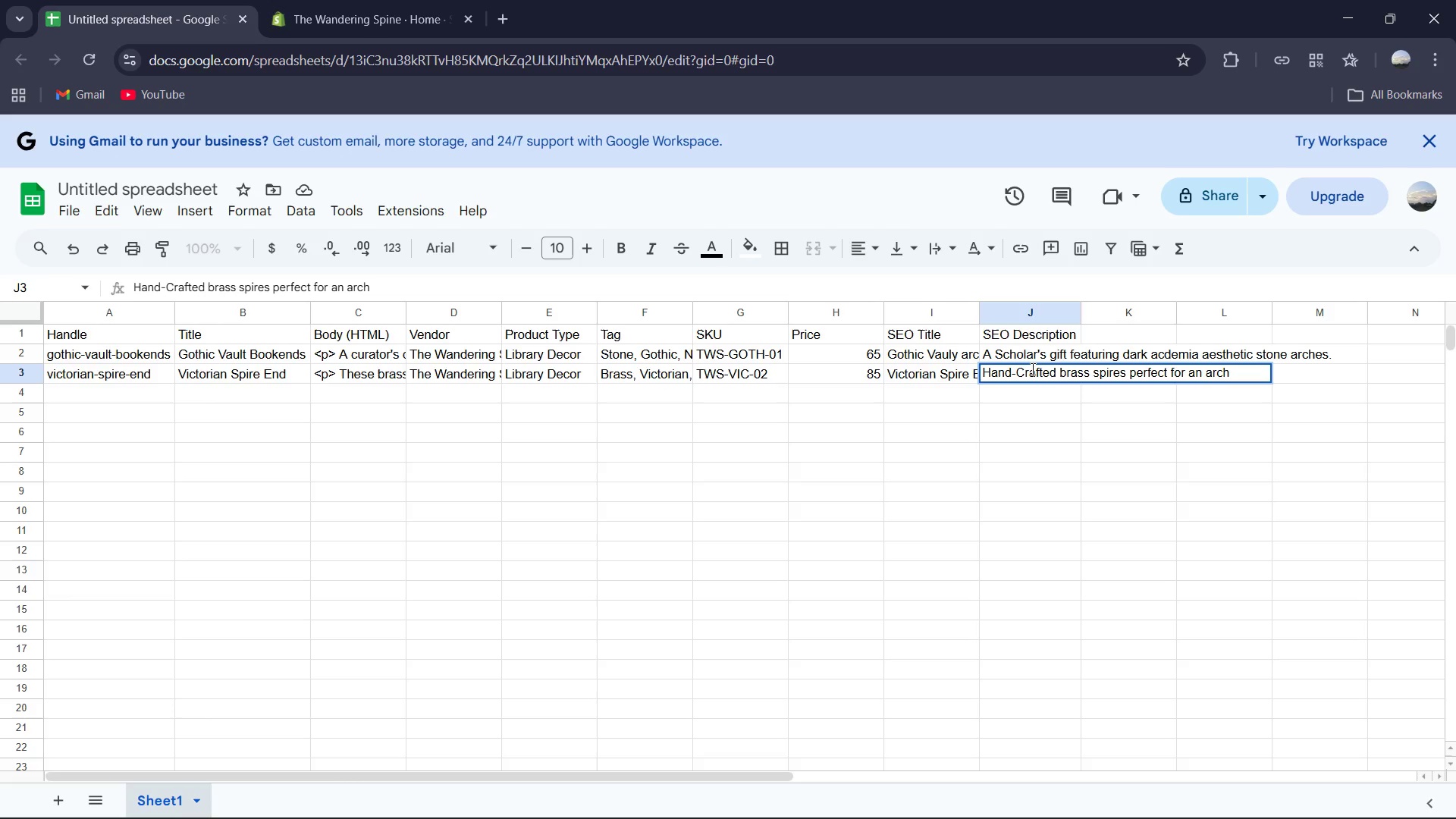 
wait(5.55)
 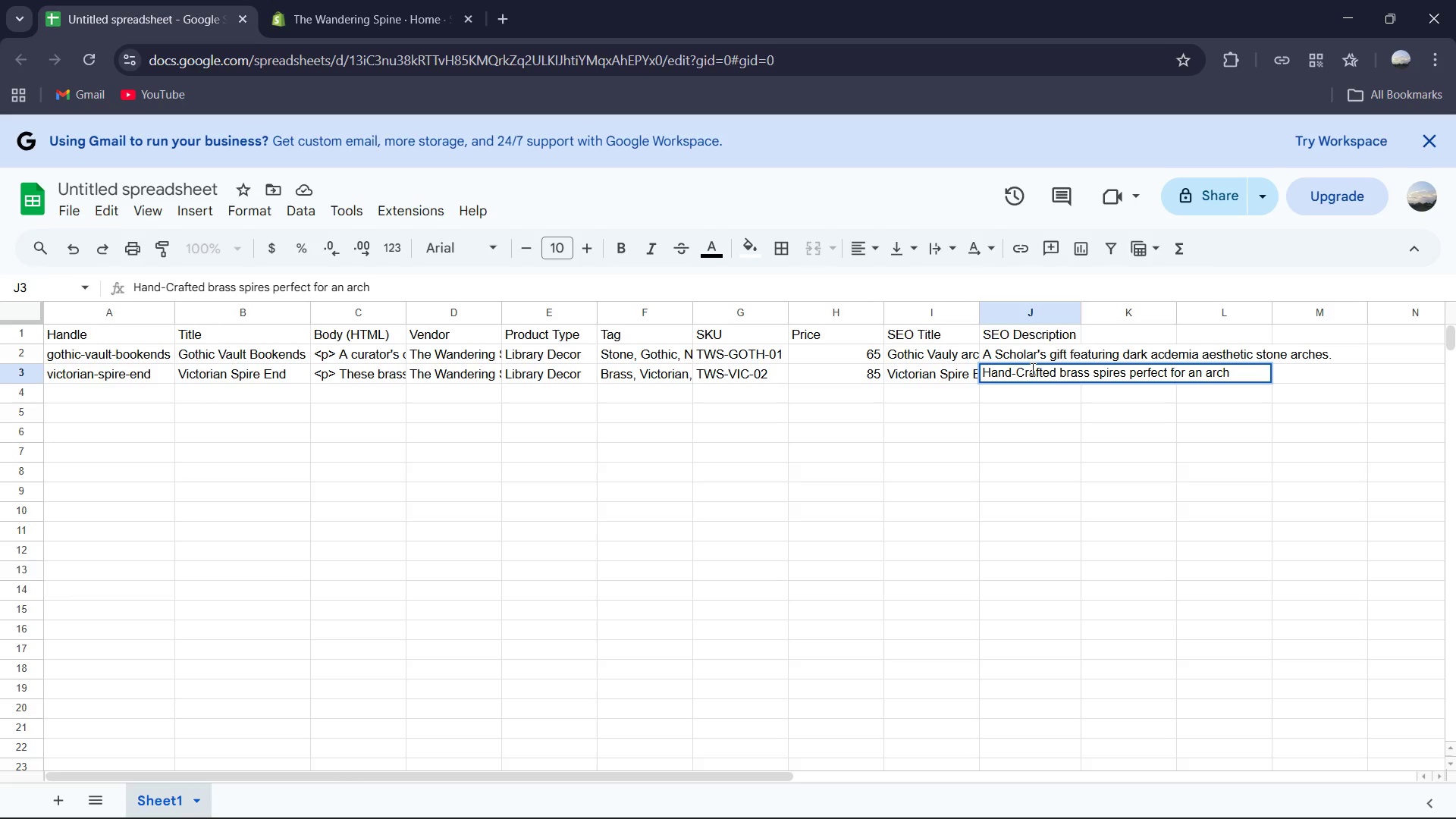 
type(itectural )
key(Backspace)
type(- )
key(Backspace)
key(Backspace)
type( )
key(Backspace)
type(- Inspired )
 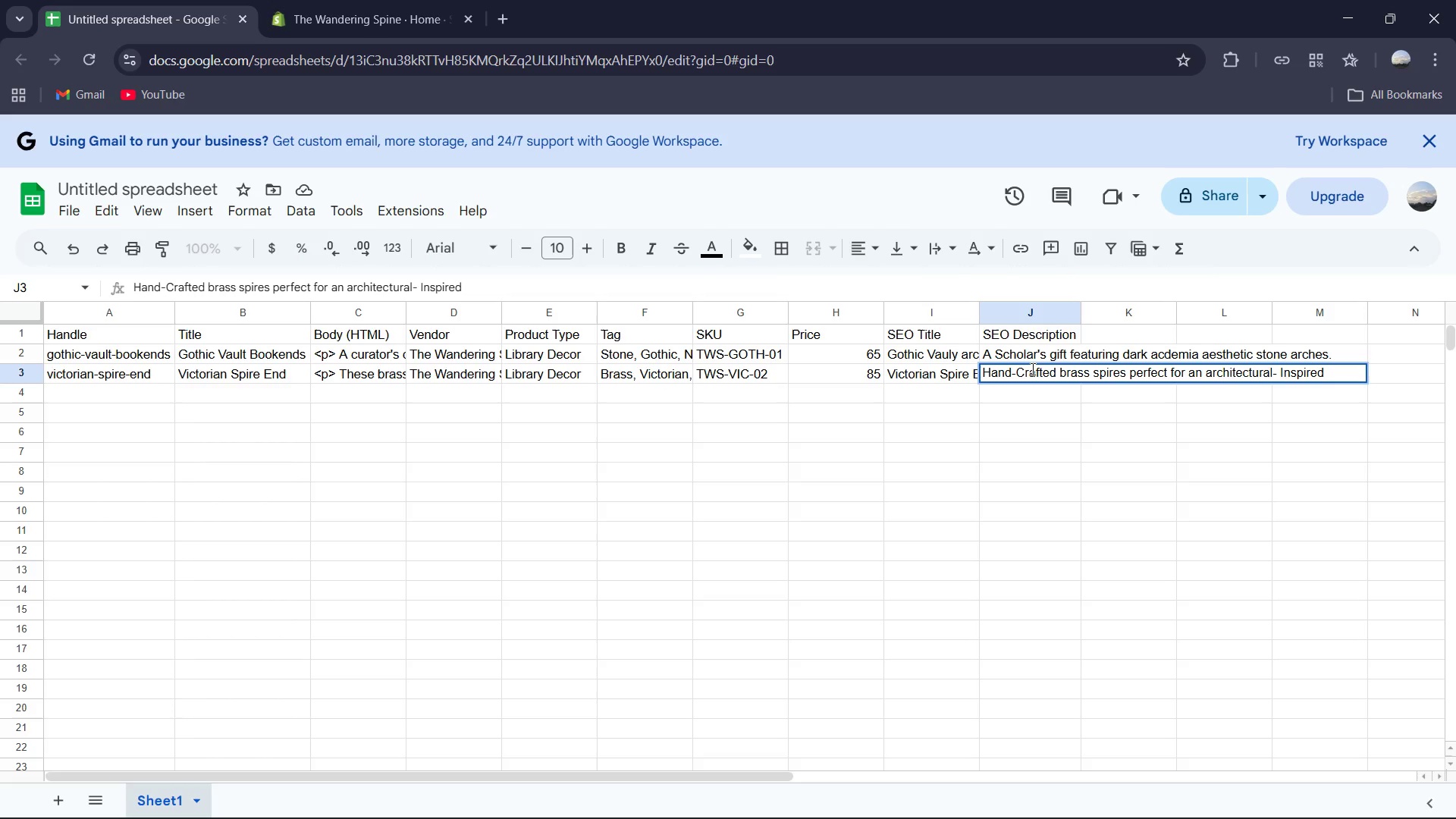 
key(ArrowLeft)
 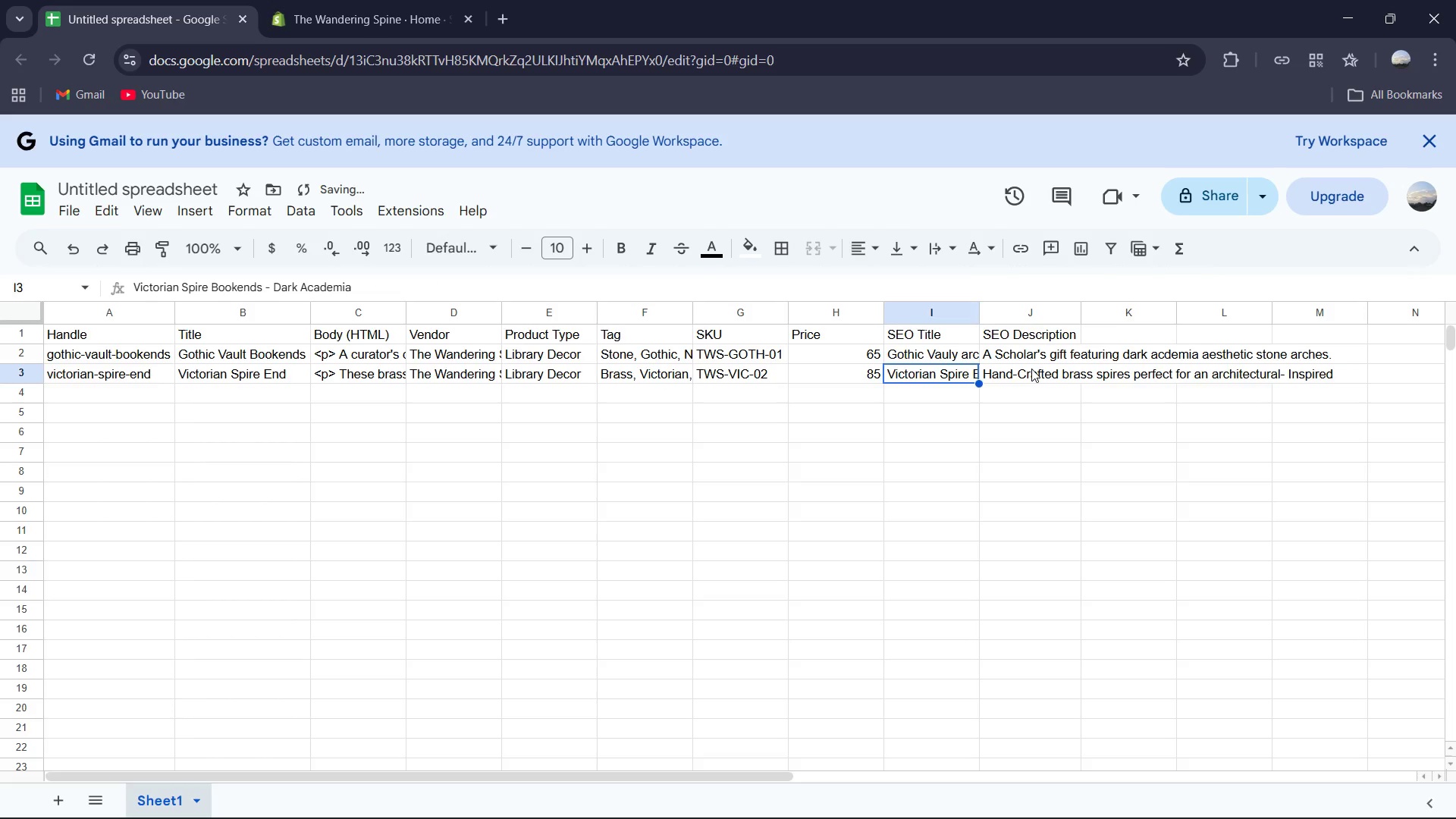 
key(ArrowLeft)
 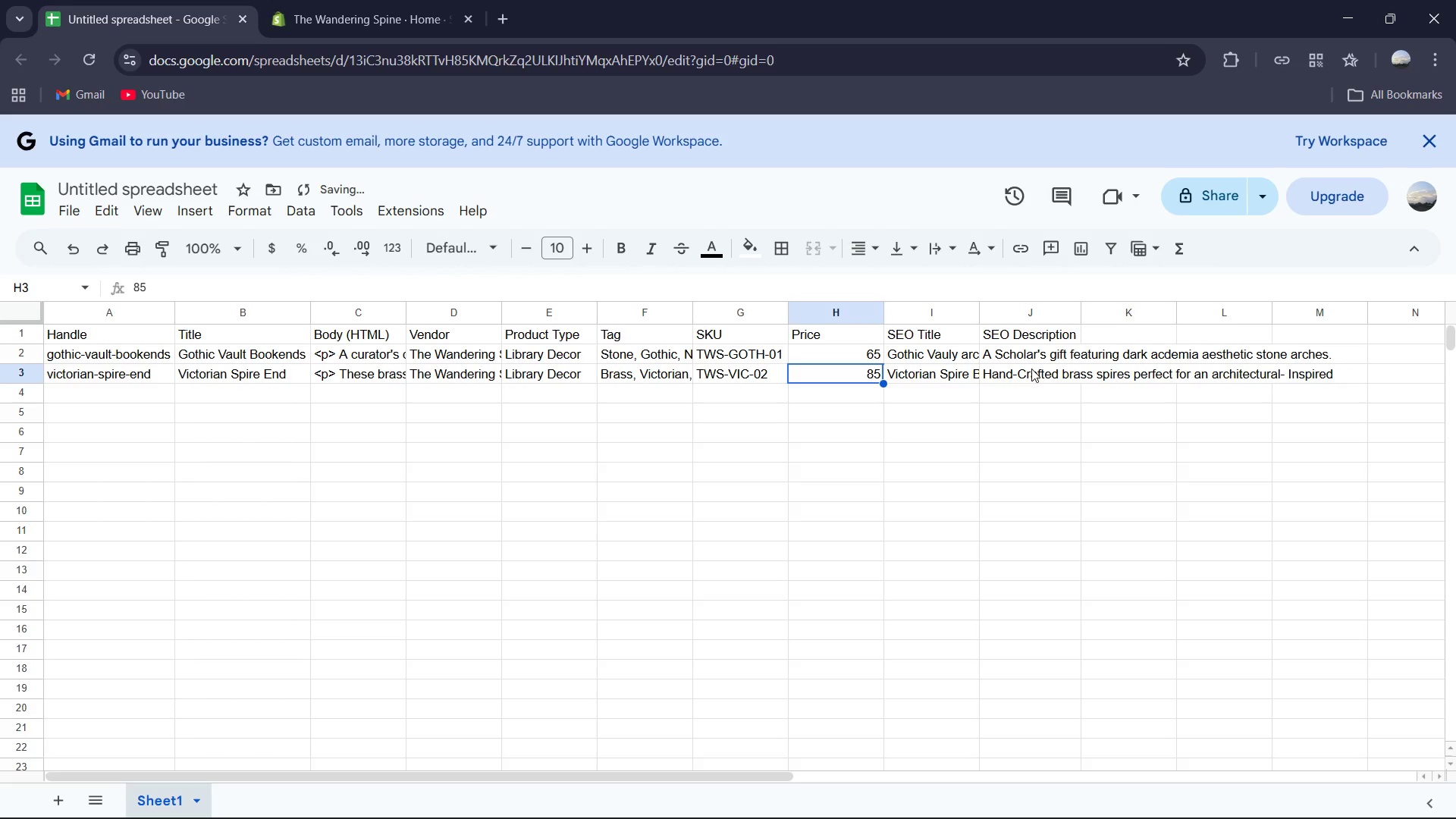 
key(ArrowLeft)
 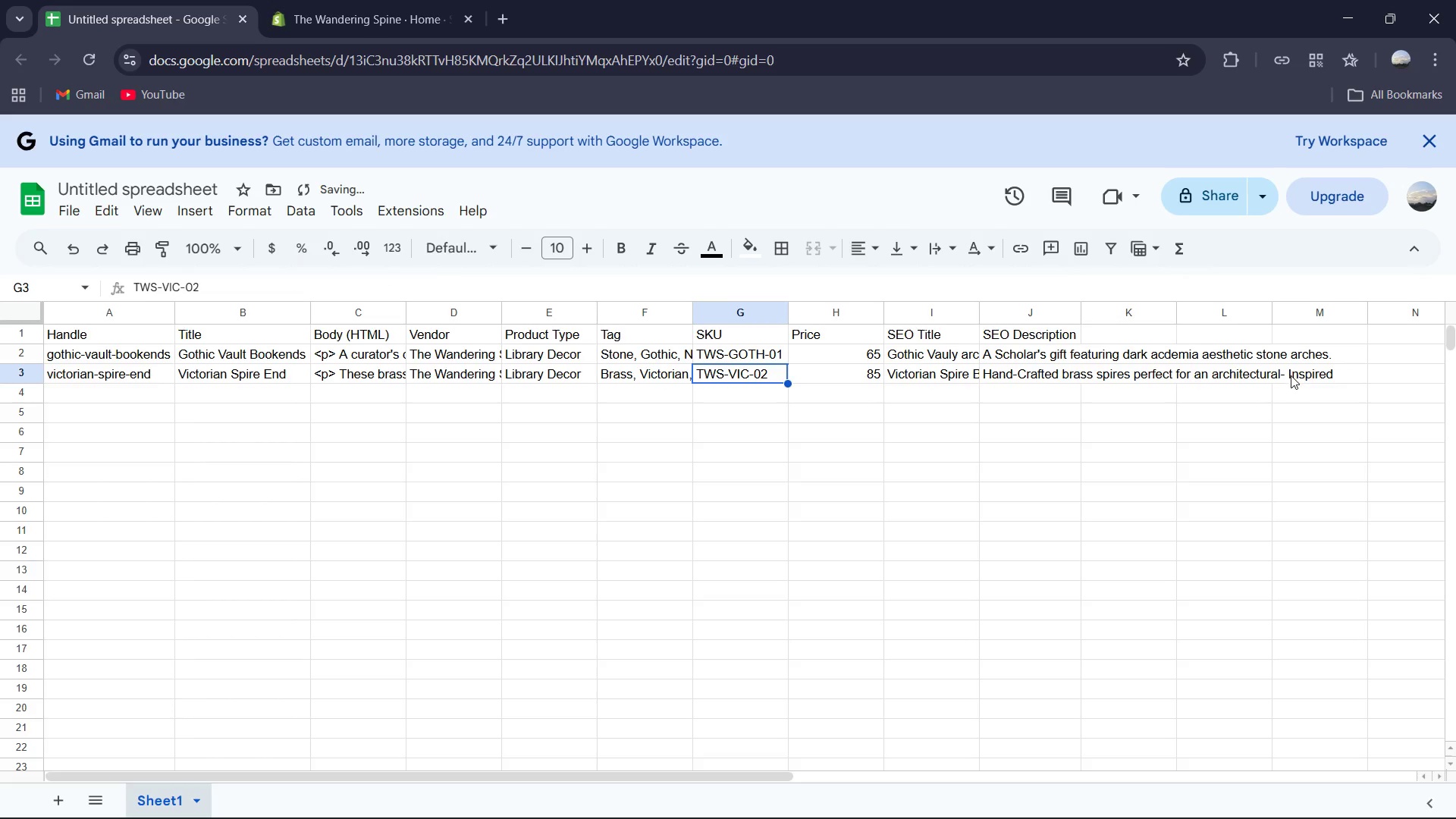 
double_click([1294, 379])
 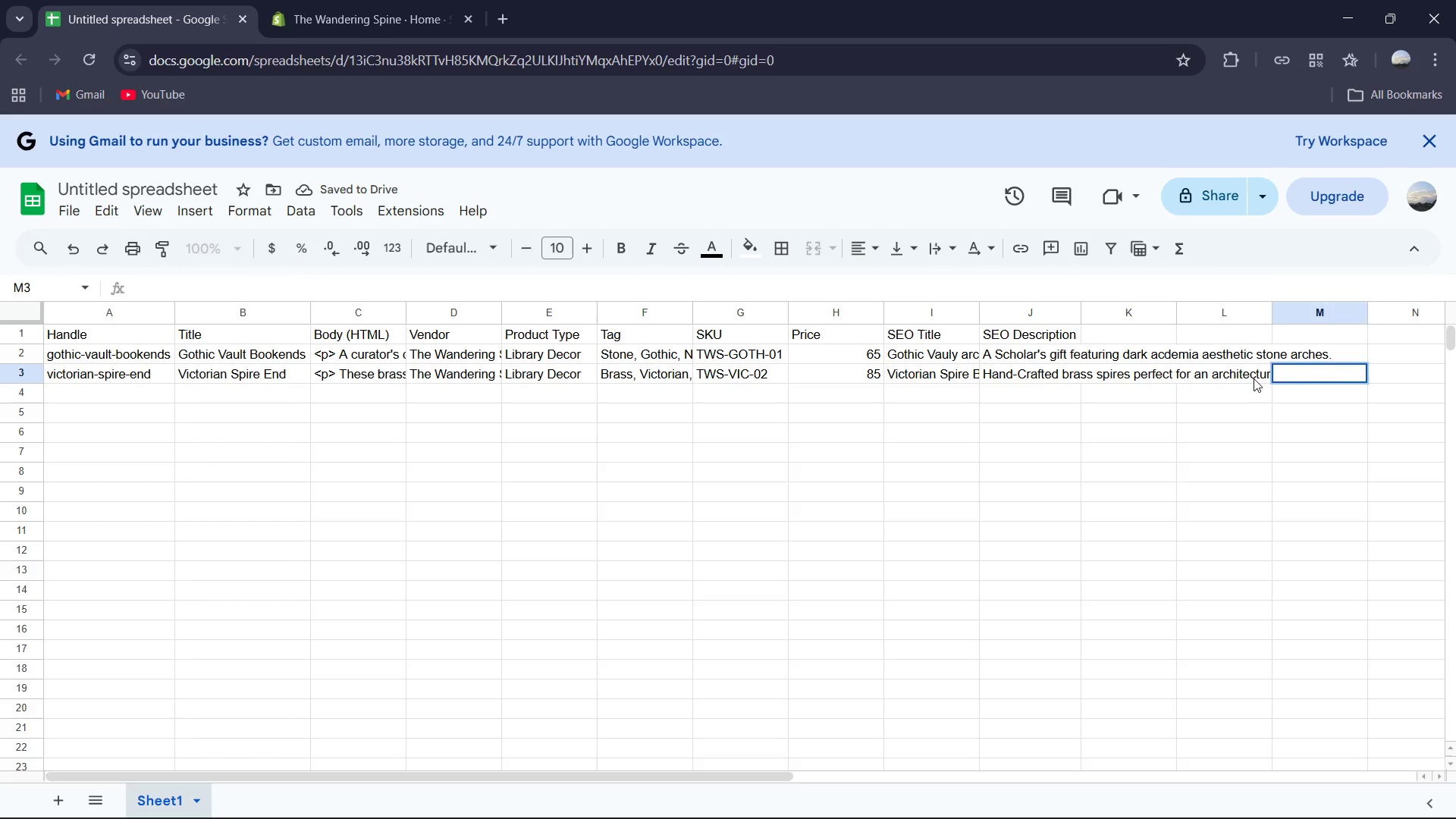 
double_click([1254, 378])
 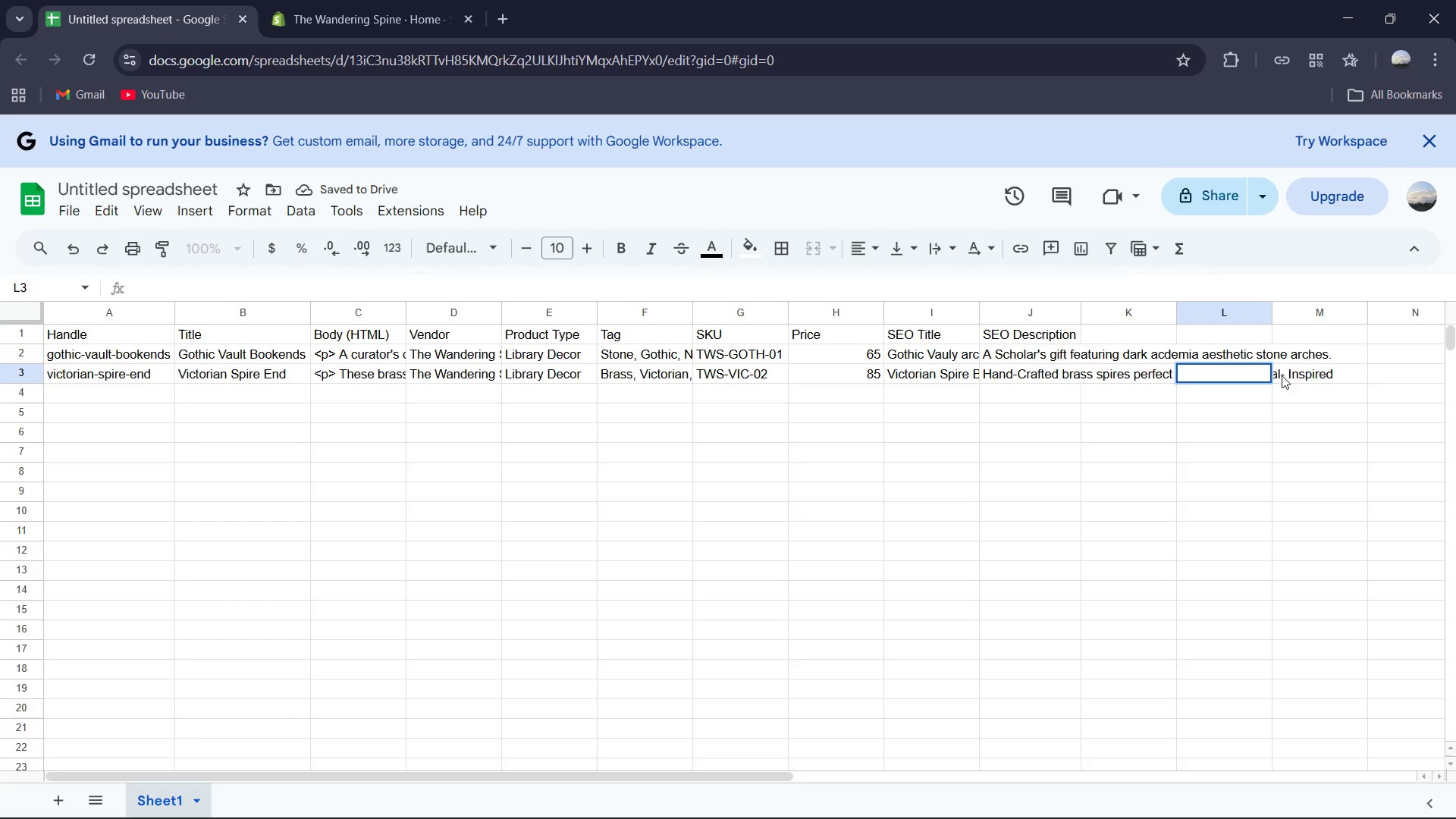 
left_click([1263, 371])
 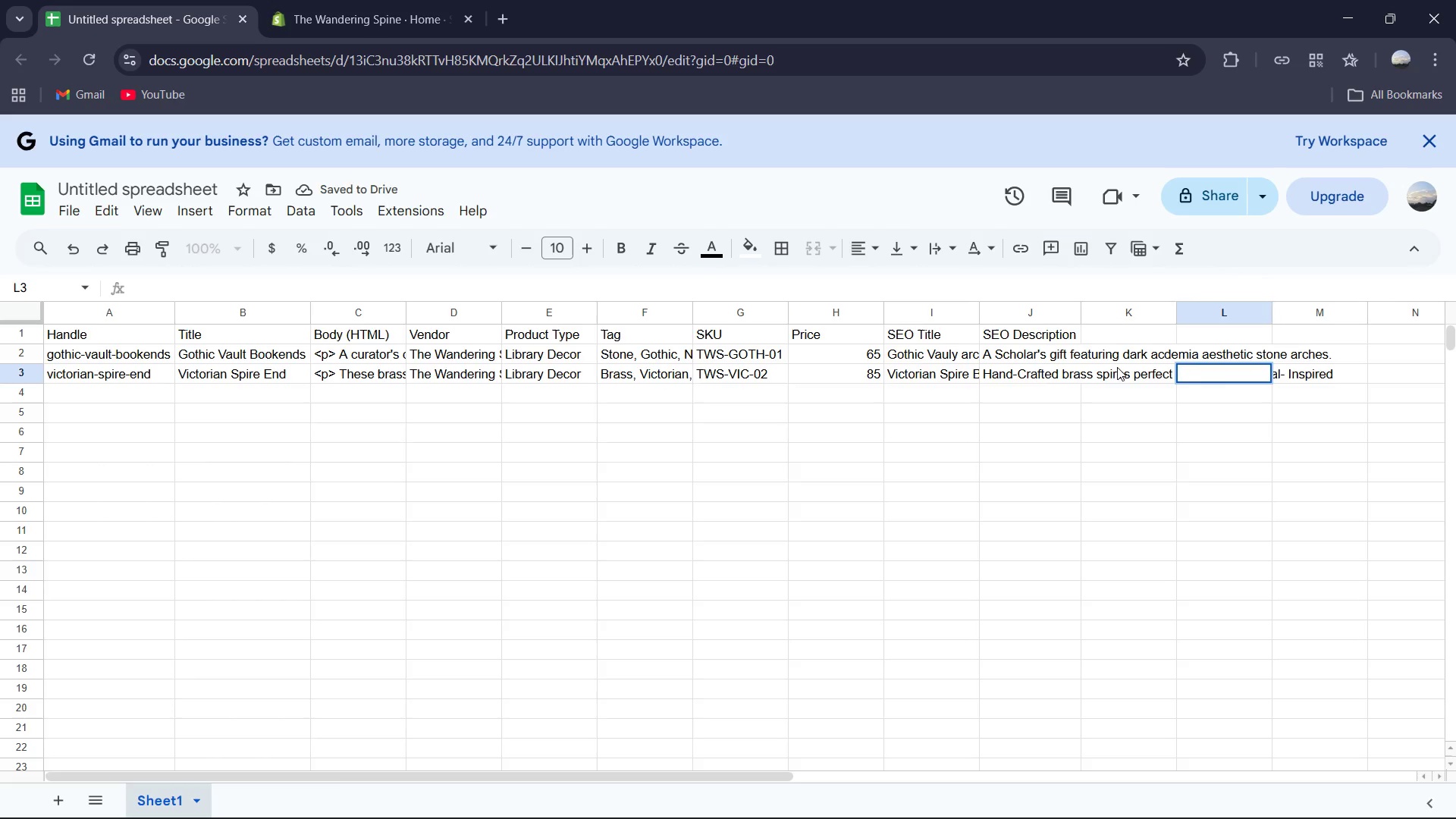 
left_click([1116, 367])
 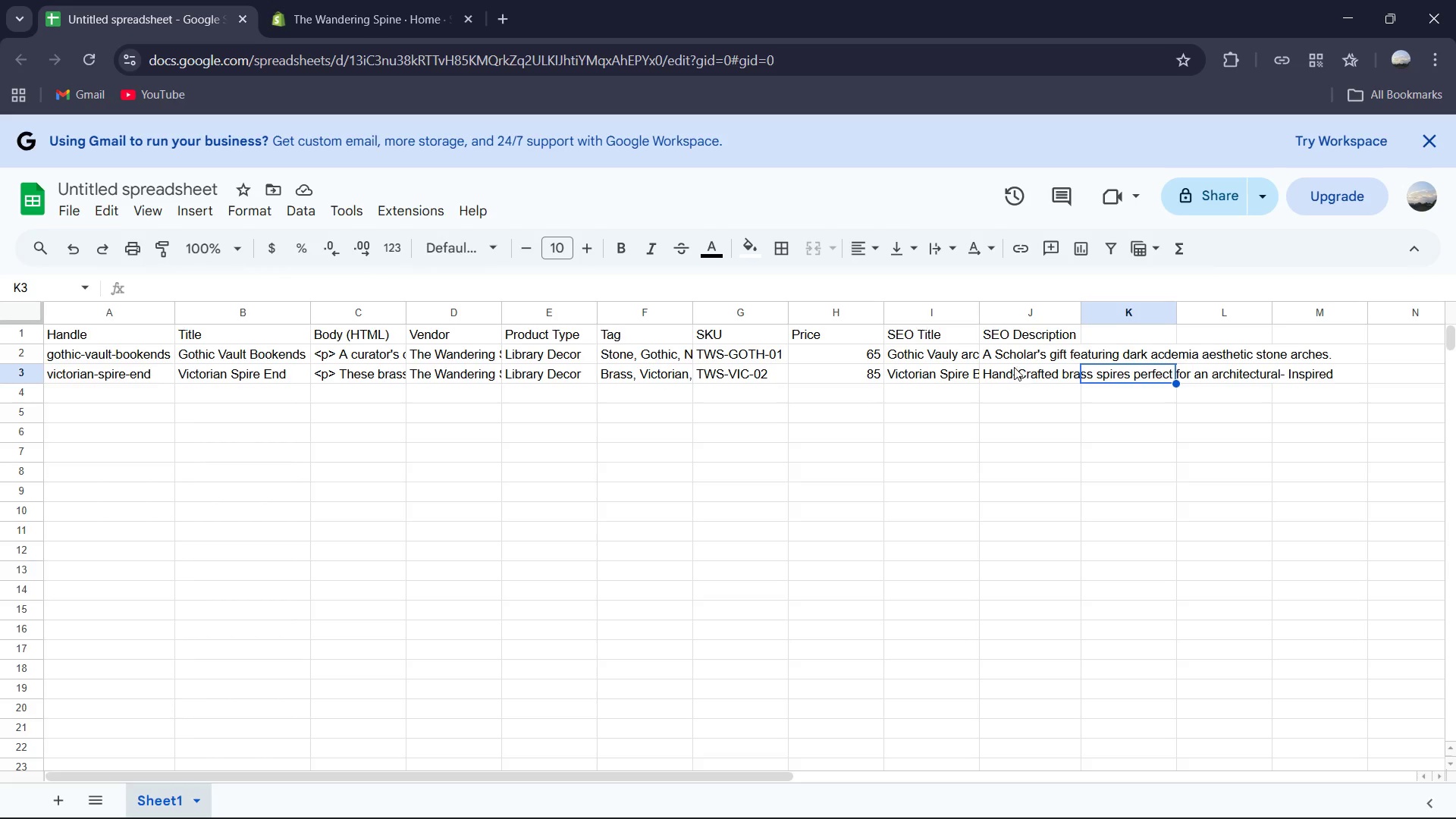 
double_click([1012, 367])
 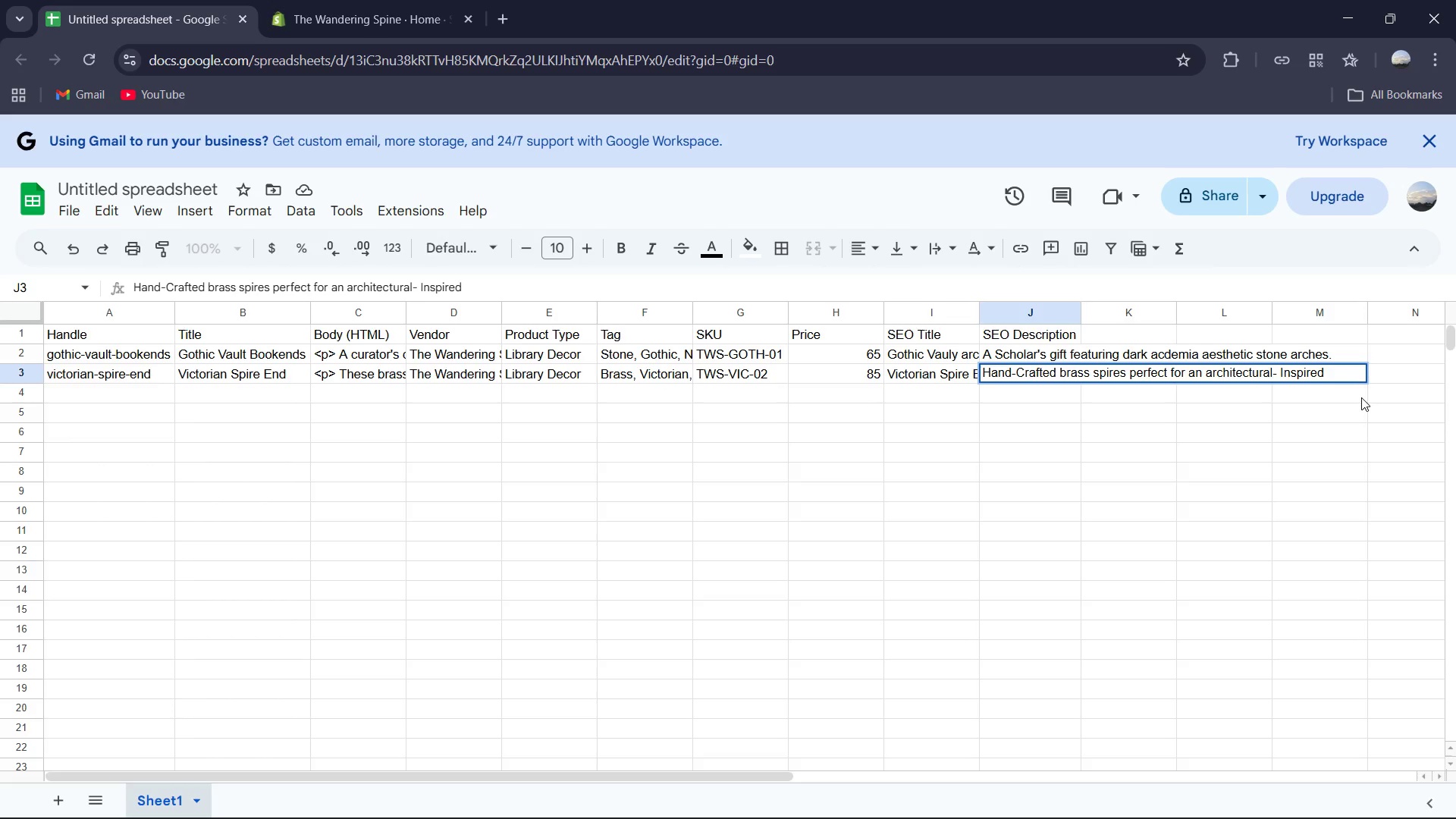 
type(library.)
 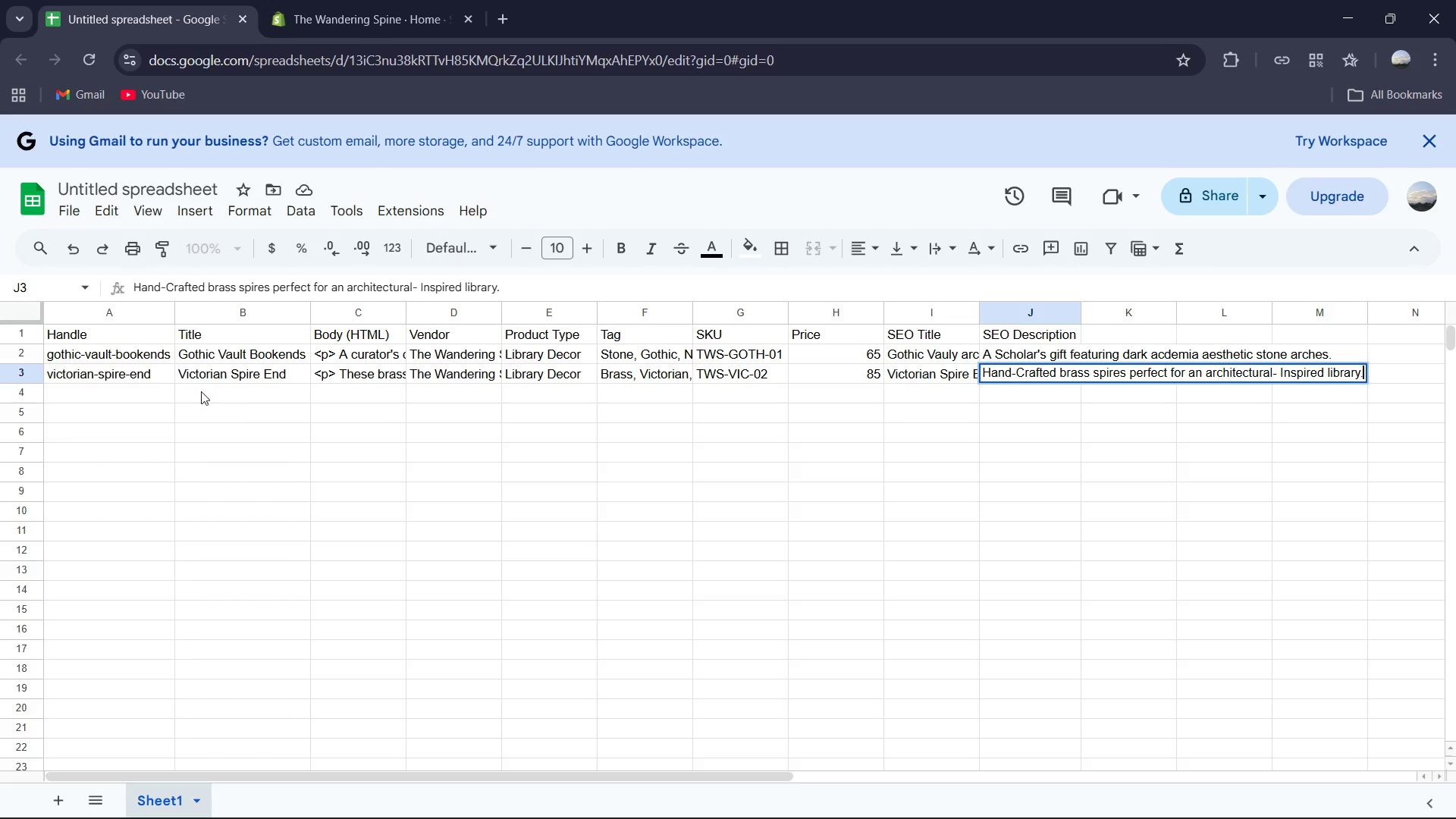 
left_click([124, 389])
 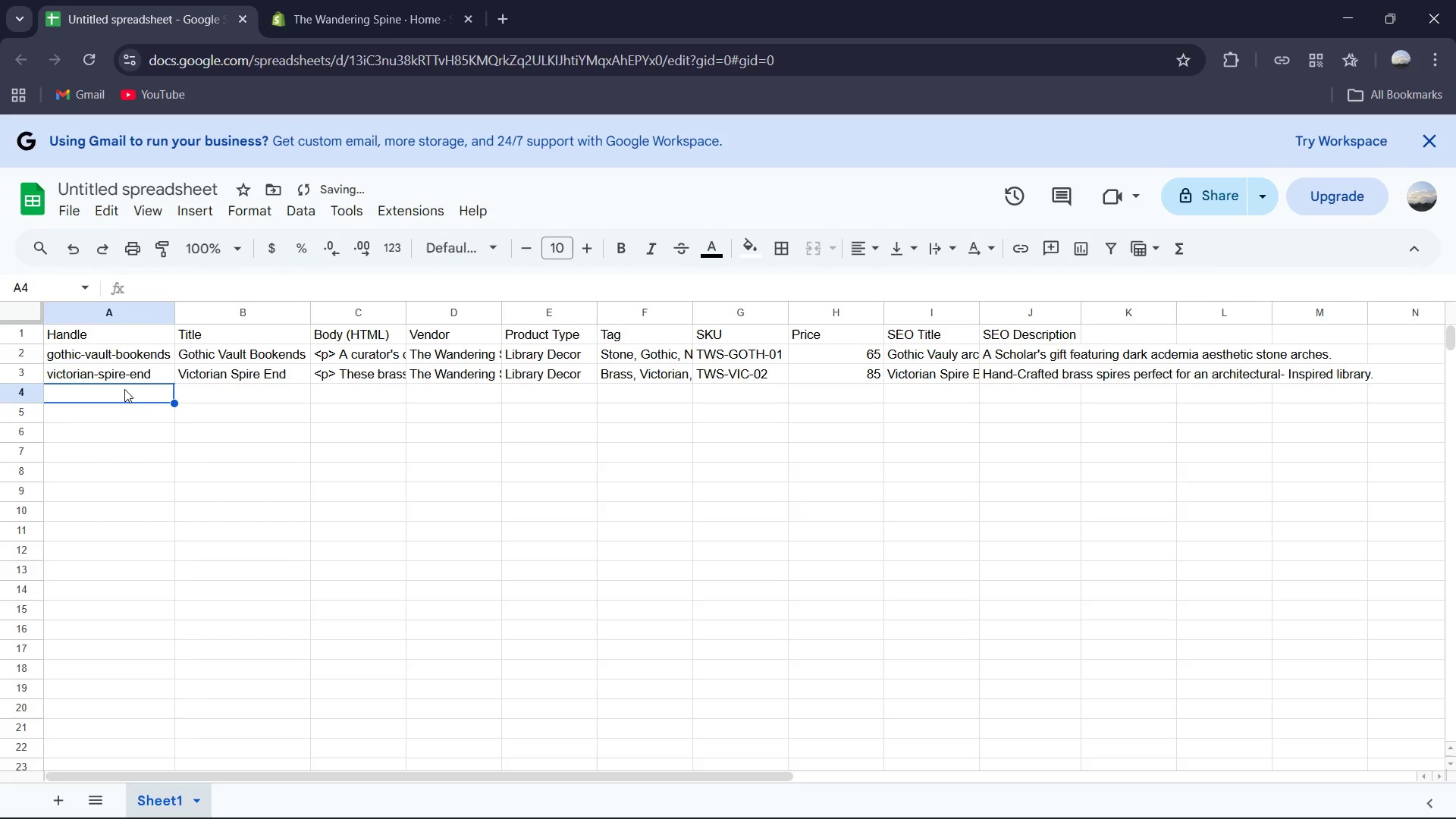 
hold_key(key=ShiftLeft, duration=0.41)
 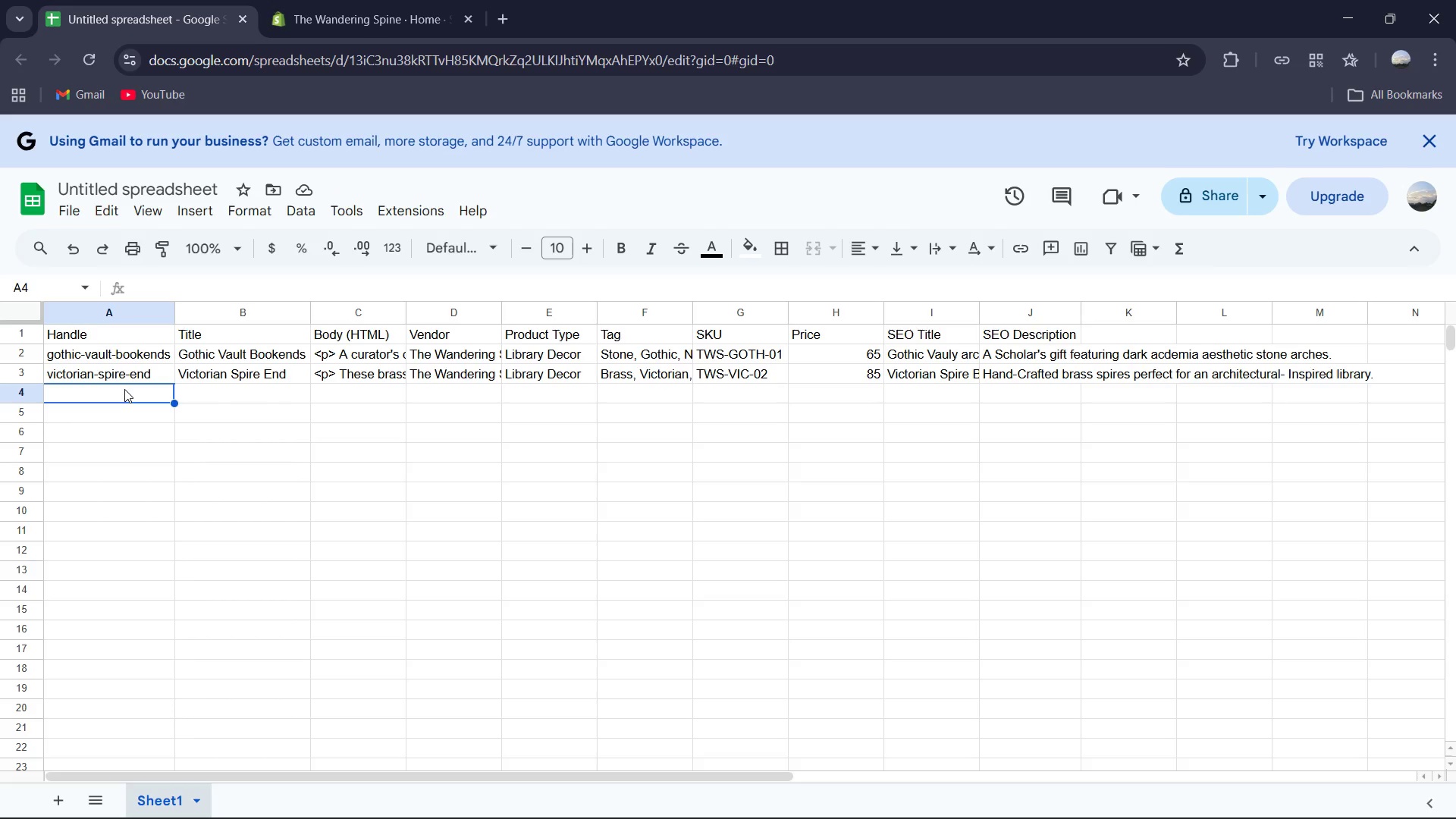 
wait(5.62)
 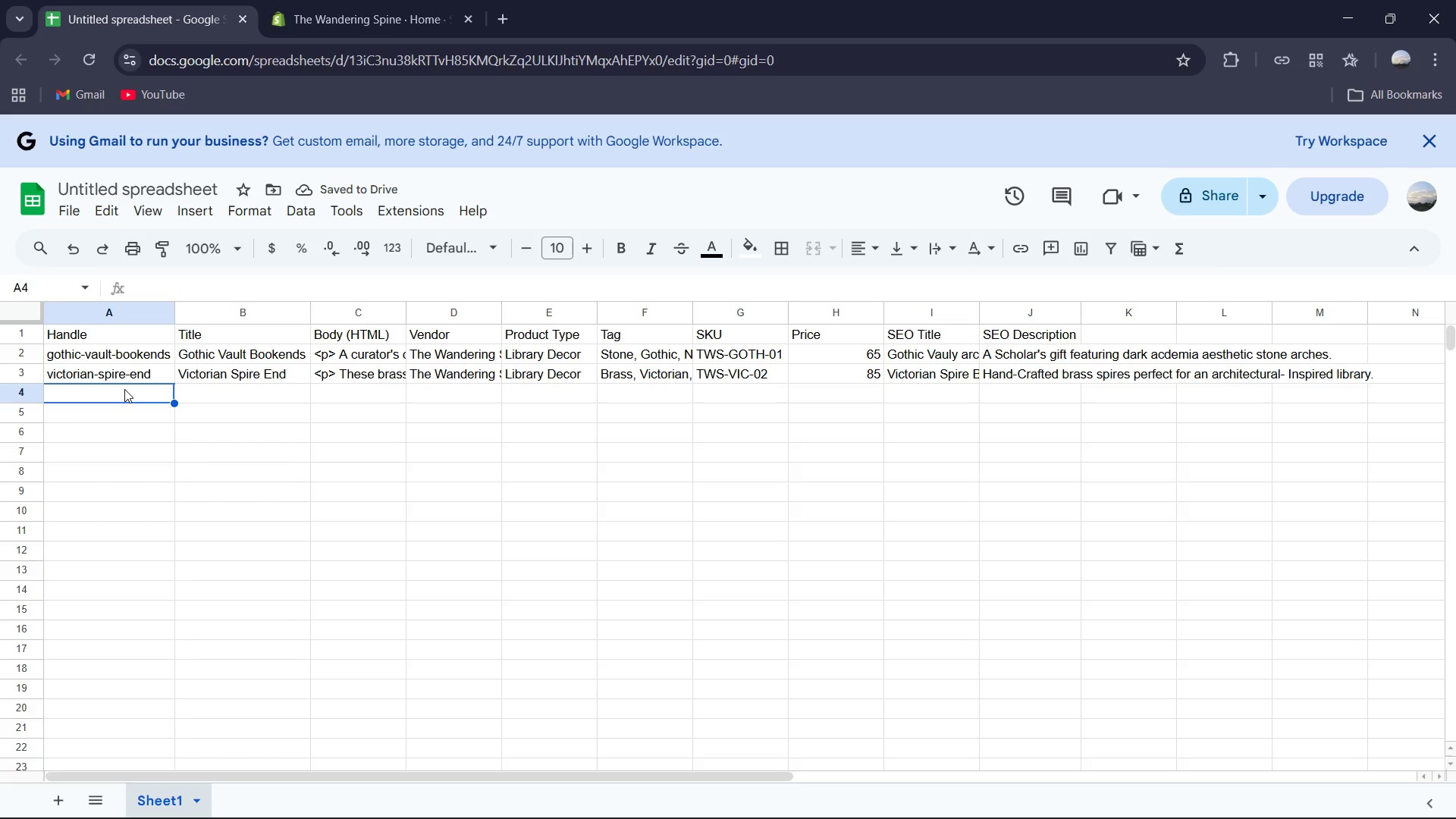 
type(c)
key(Backspace)
type(Co)
key(Backspace)
type(r)
key(Backspace)
type(\)
key(Backspace)
key(Backspace)
type(cor)
 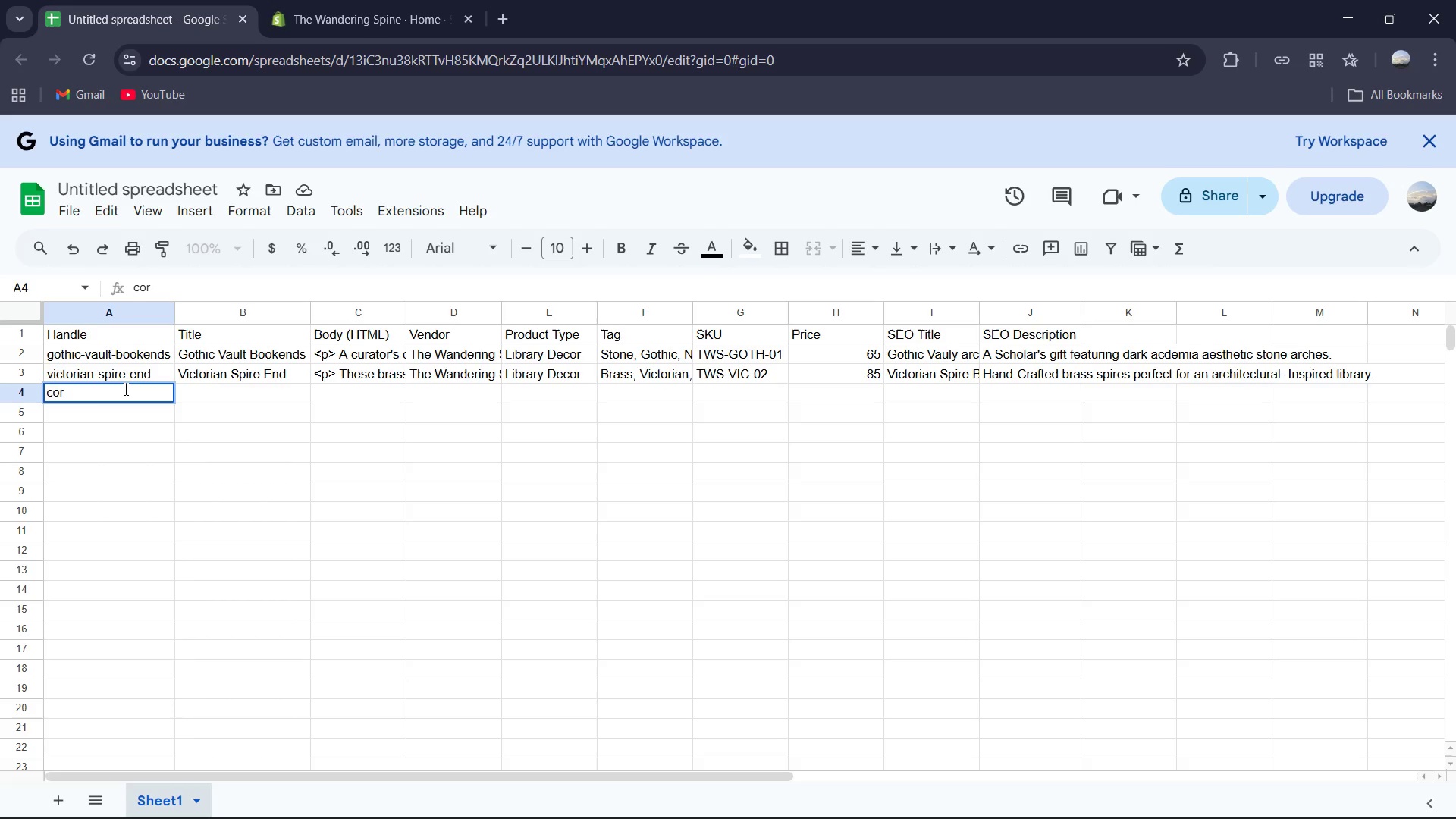 
type(inthian )
key(Backspace)
type(-C)
key(Backspace)
type(column)
 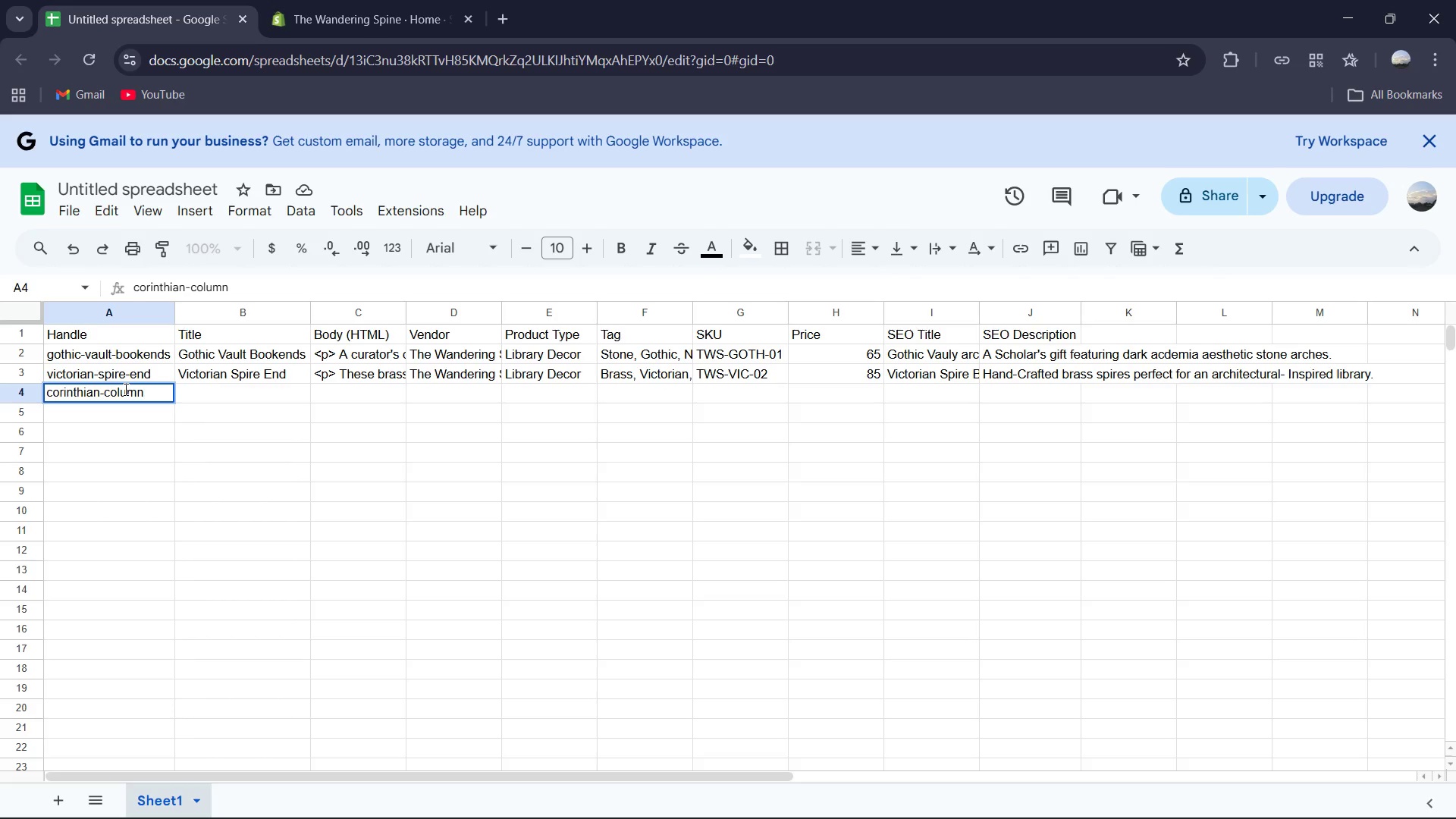 
left_click([234, 392])
 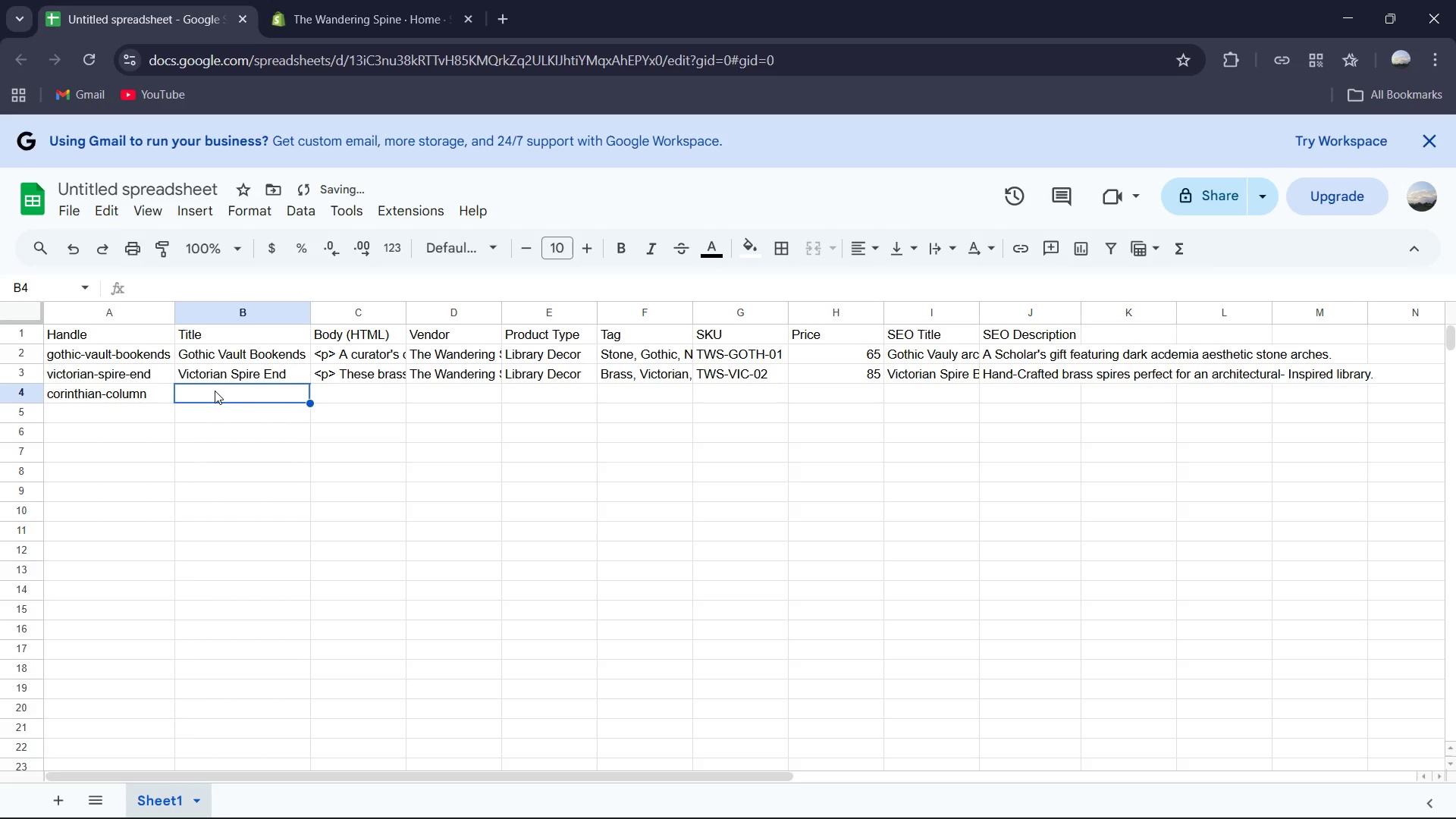 
type(Corinthian Colunm)
 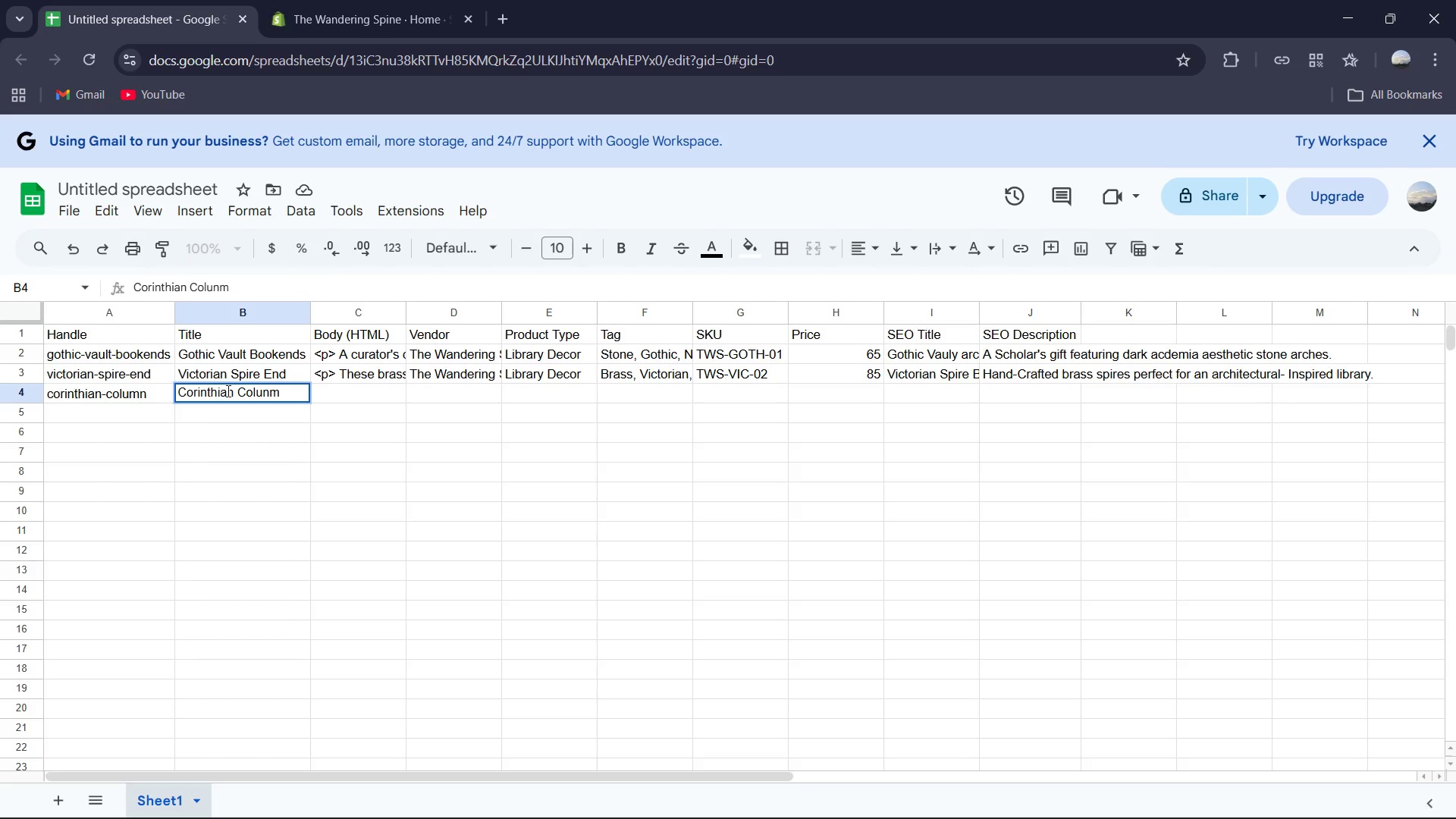 
left_click([343, 395])
 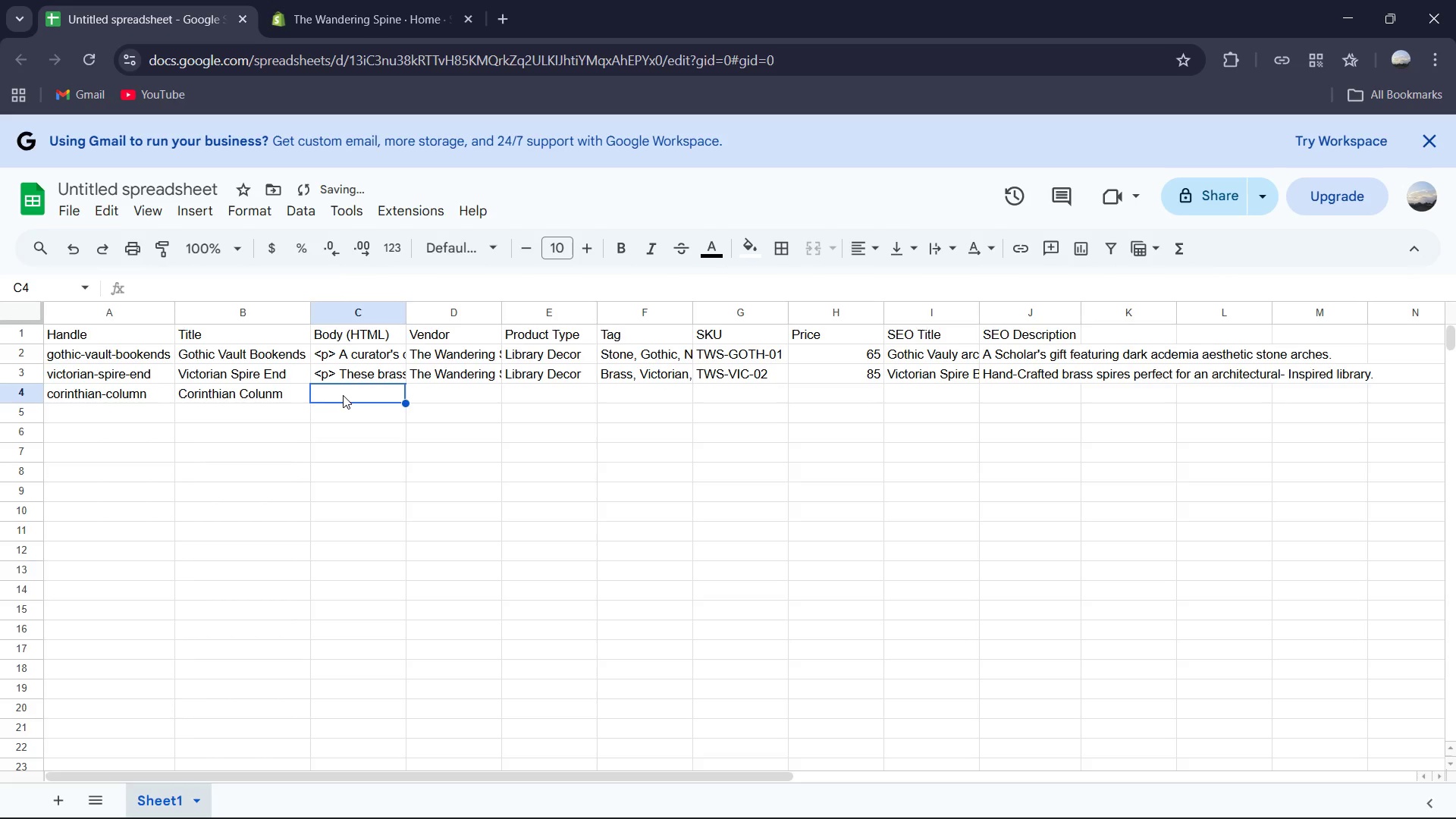 
hold_key(key=ShiftLeft, duration=0.69)
 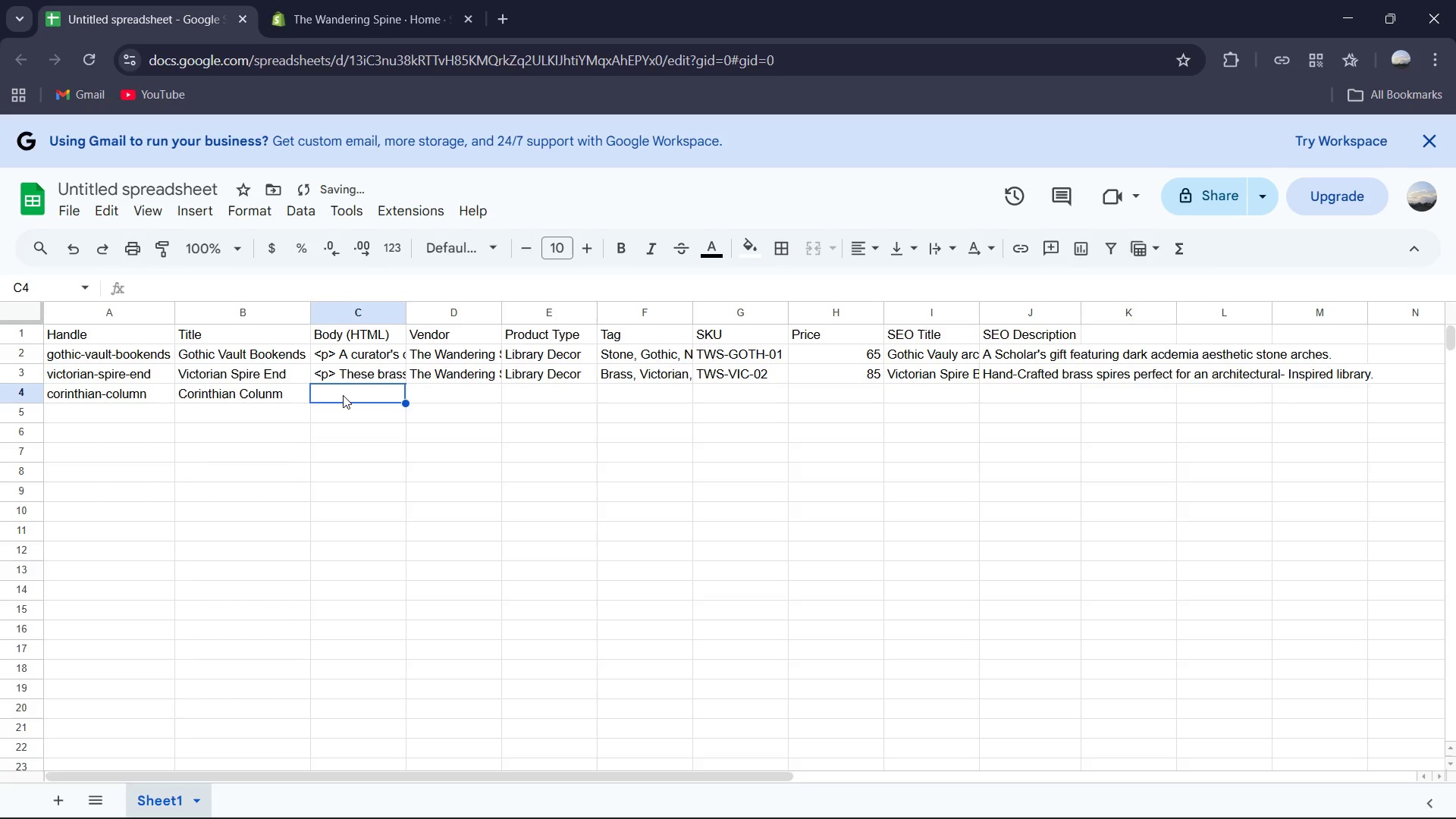 
type(<>)
key(Backspace)
type(p> Inspie)
 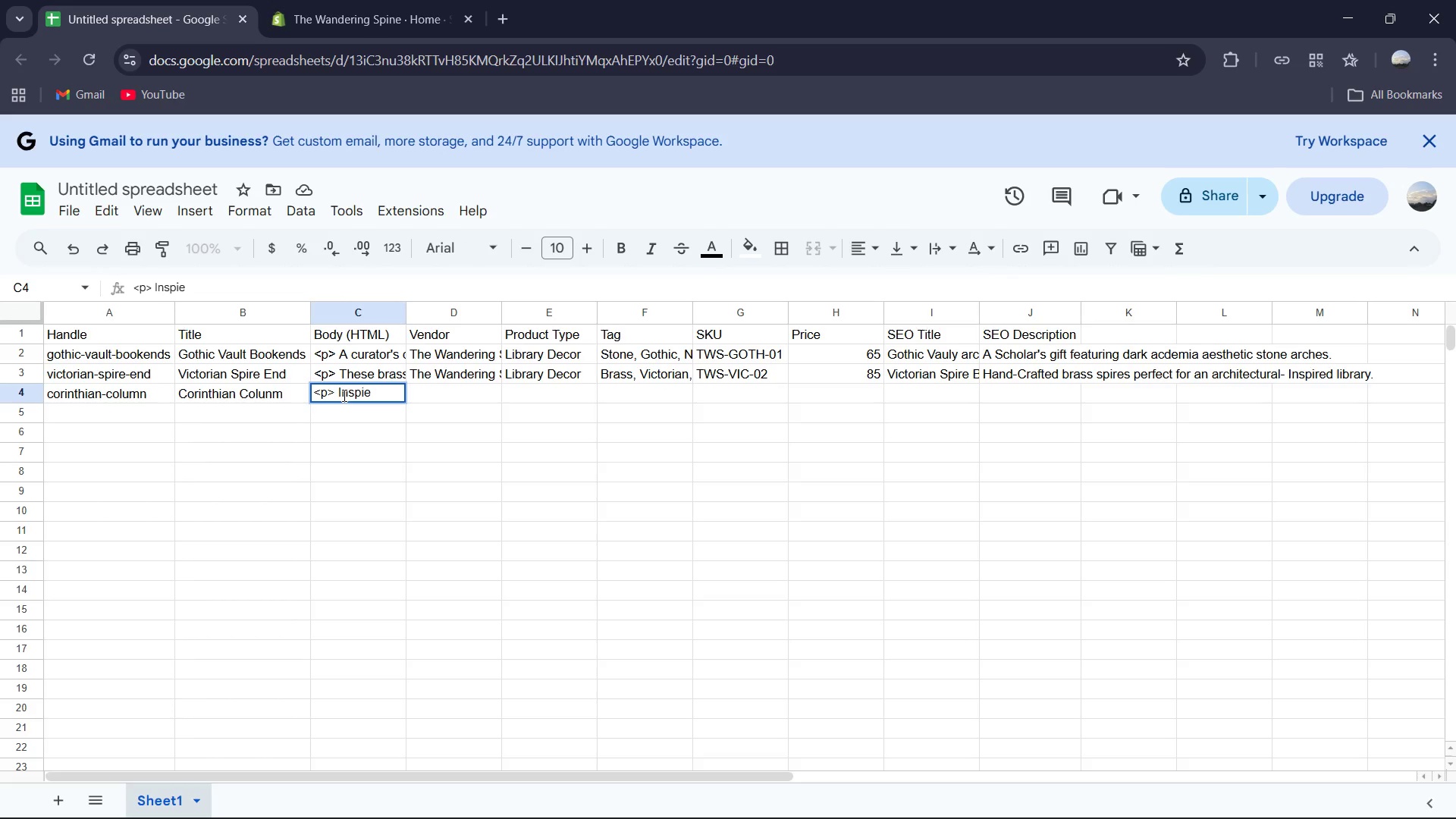 
key(Backspace)
key(Backspace)
type(ired n)
key(Backspace)
type(by the grand)
 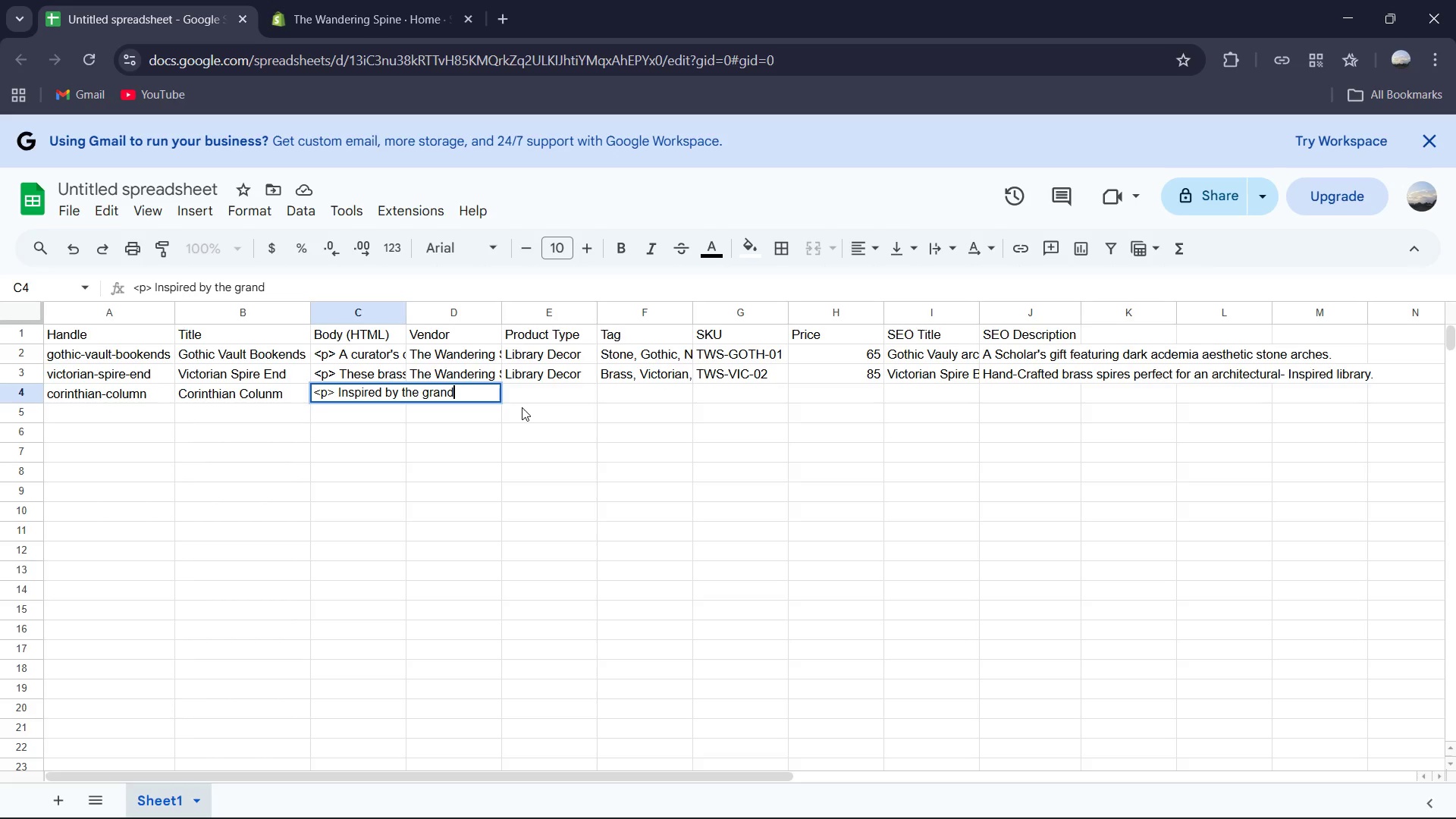 
type(  )
key(Backspace)
key(Backspace)
type(eur of ancient academi)
 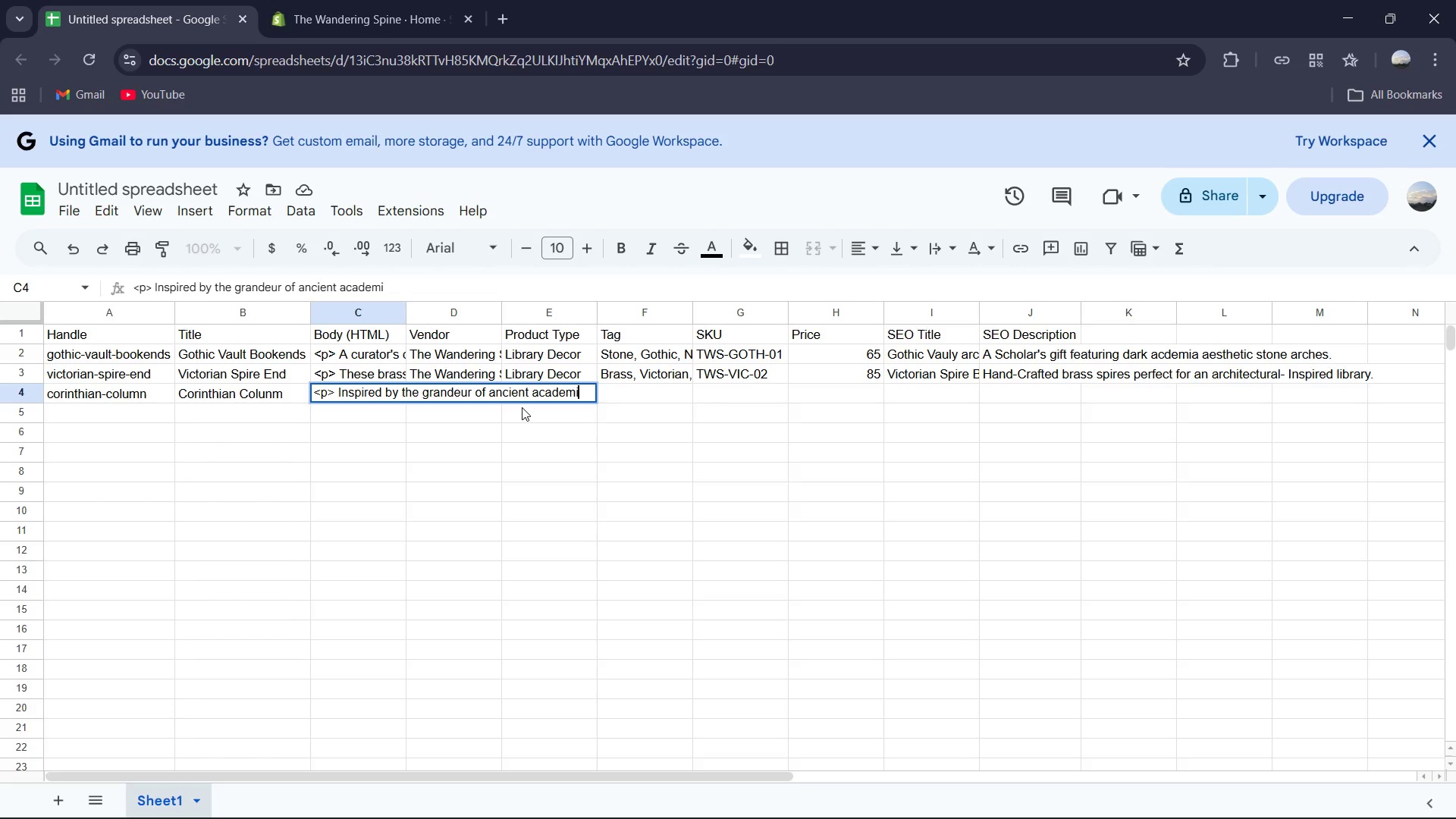 
type(es )
key(Backspace)
type(. this==)
key(Backspace)
key(Backspace)
key(Backspace)
key(Backspace)
key(Backspace)
key(Backspace)
type(This marbles sty)
key(Backspace)
key(Backspace)
key(Backspace)
key(Backspace)
key(Backspace)
type(-style pilars )
key(Backspace)
key(Backspace)
key(Backspace)
key(Backspace)
type(;)
key(Backspace)
type(lars prove)
key(Backspace)
type(ied a timle)
key(Backspace)
key(Backspace)
type(eless foundation for your liter)
 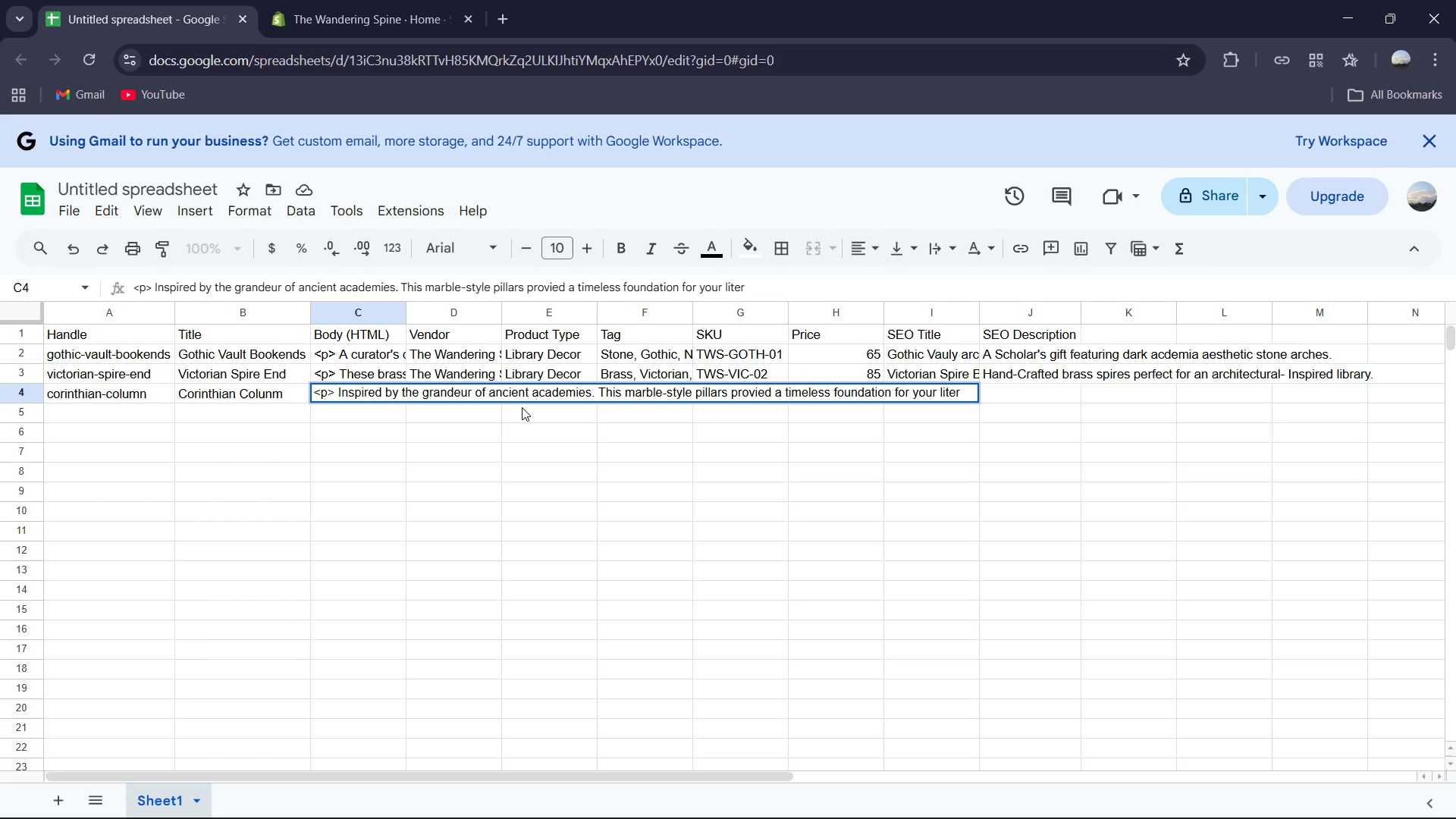 
wait(6.2)
 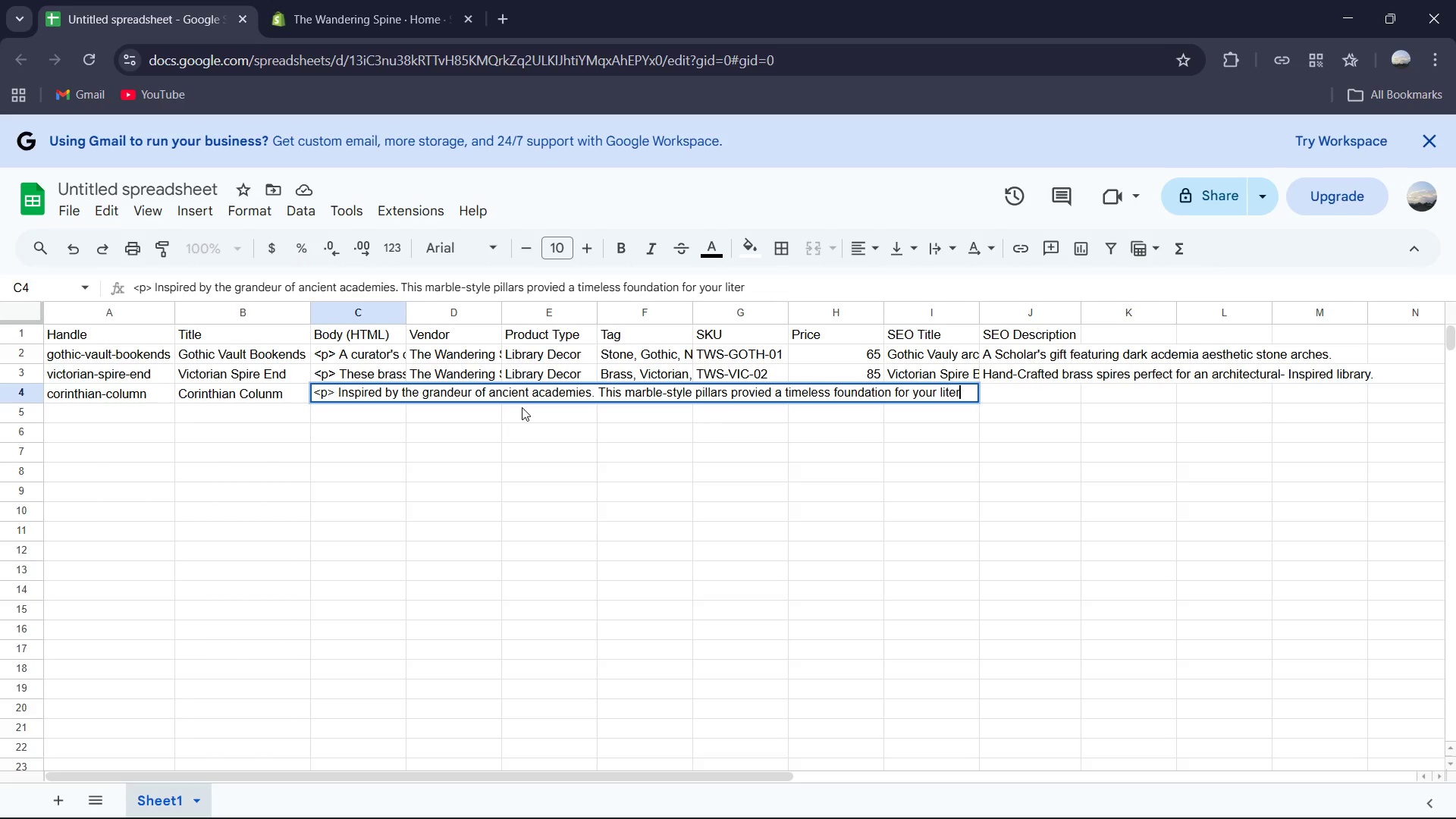 
type(ature</p>. )
 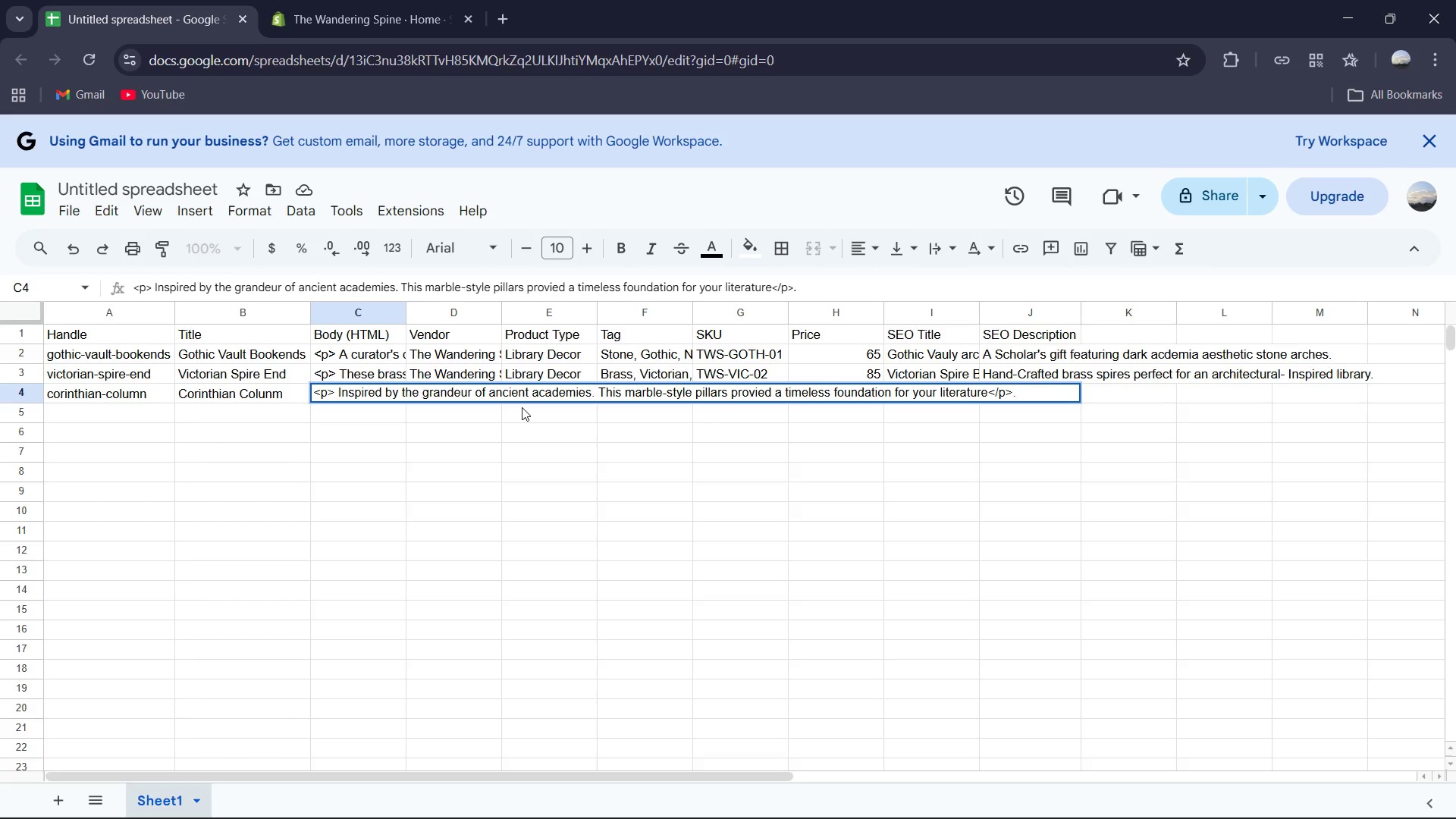 
left_click([516, 425])
 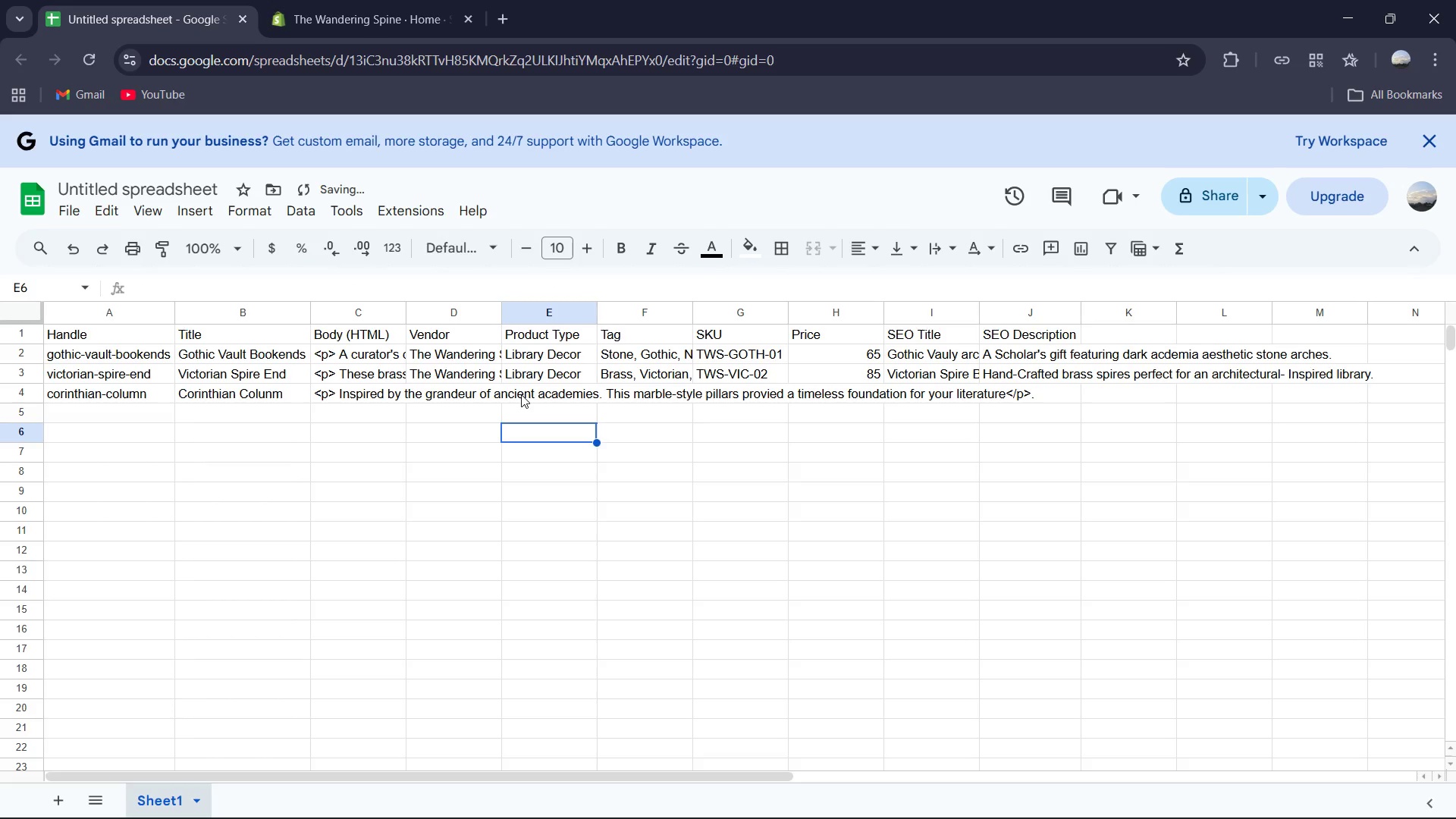 
left_click([521, 394])
 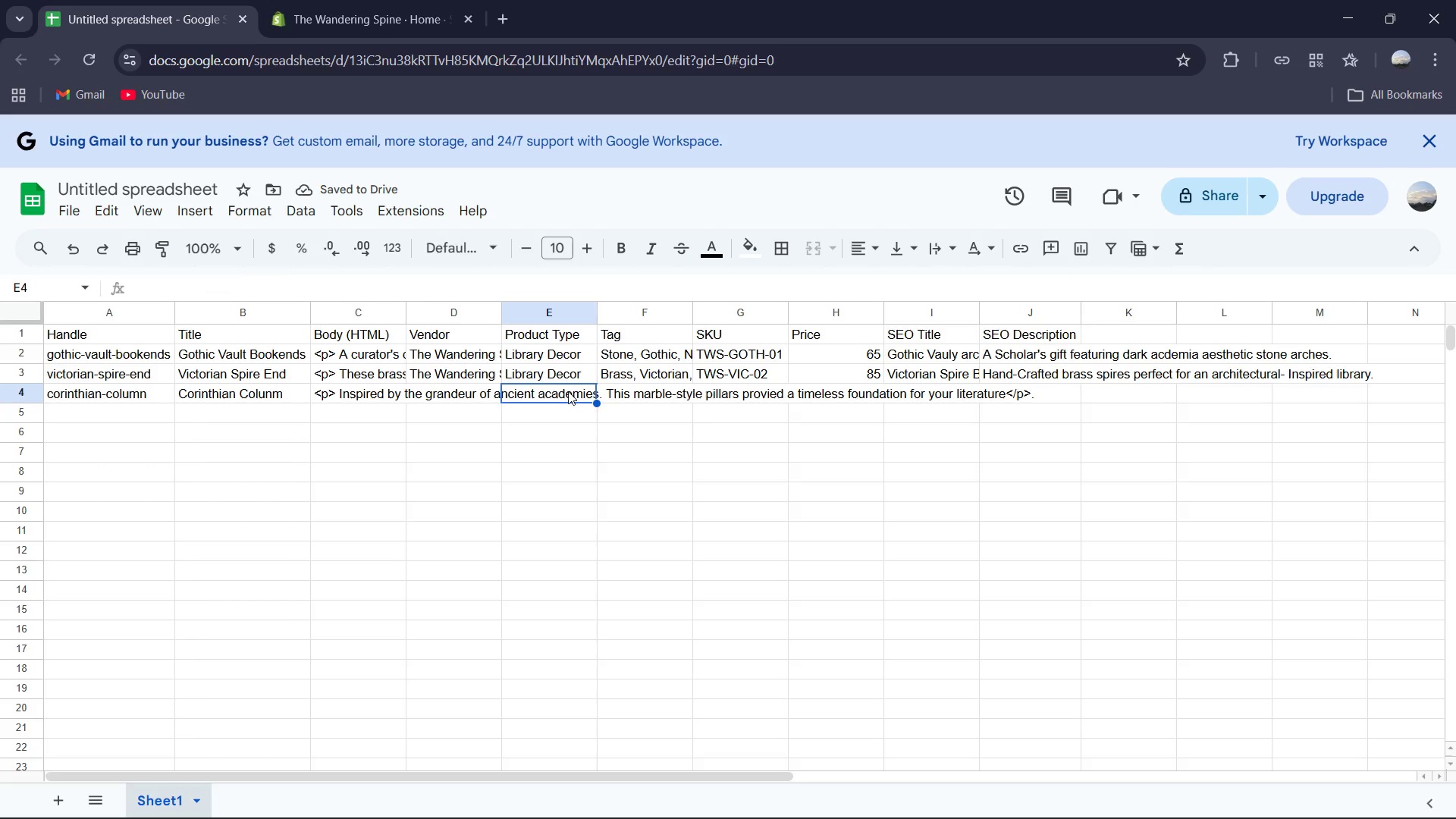 
key(Shift+L)
 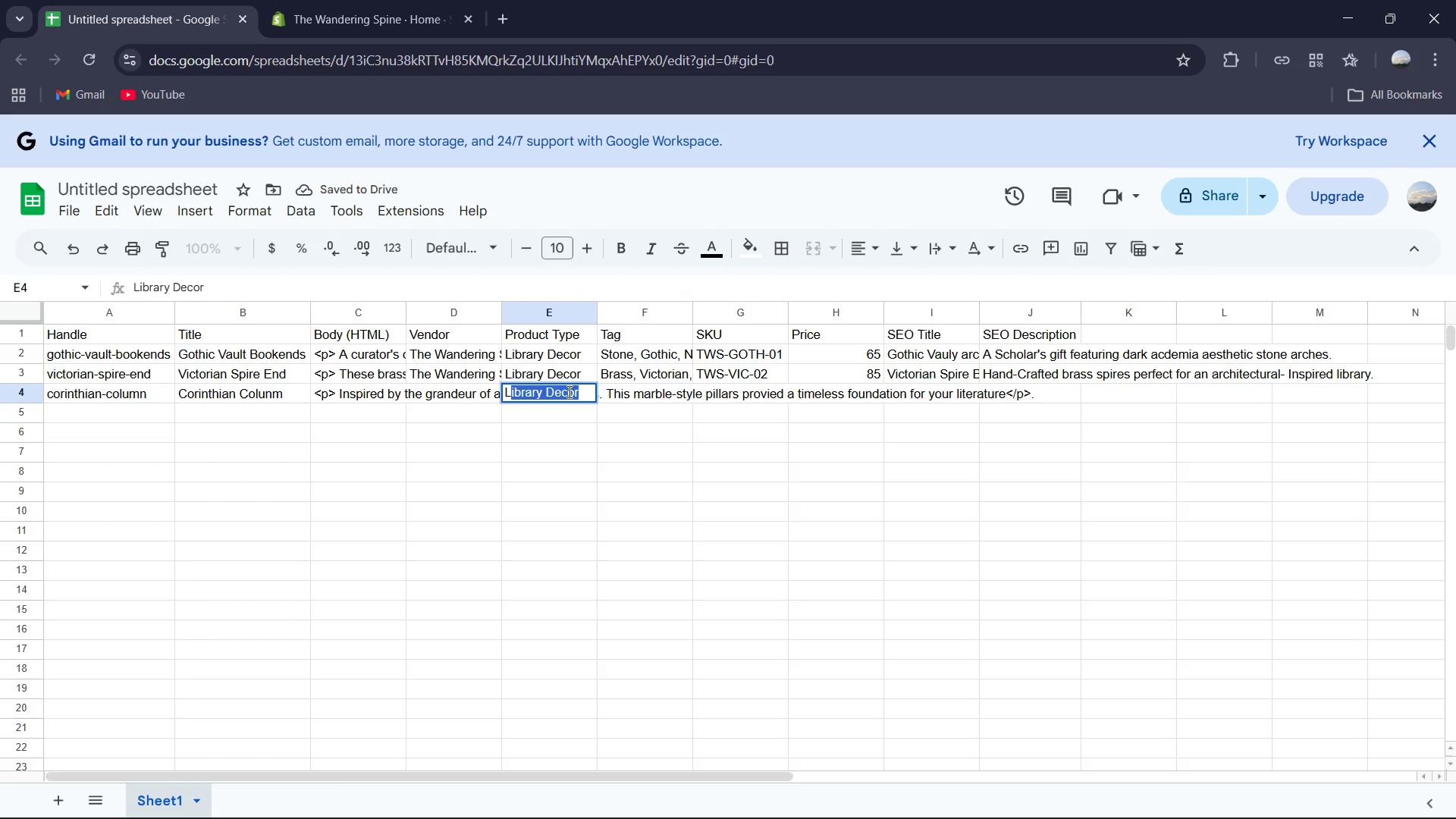 
key(Tab)
 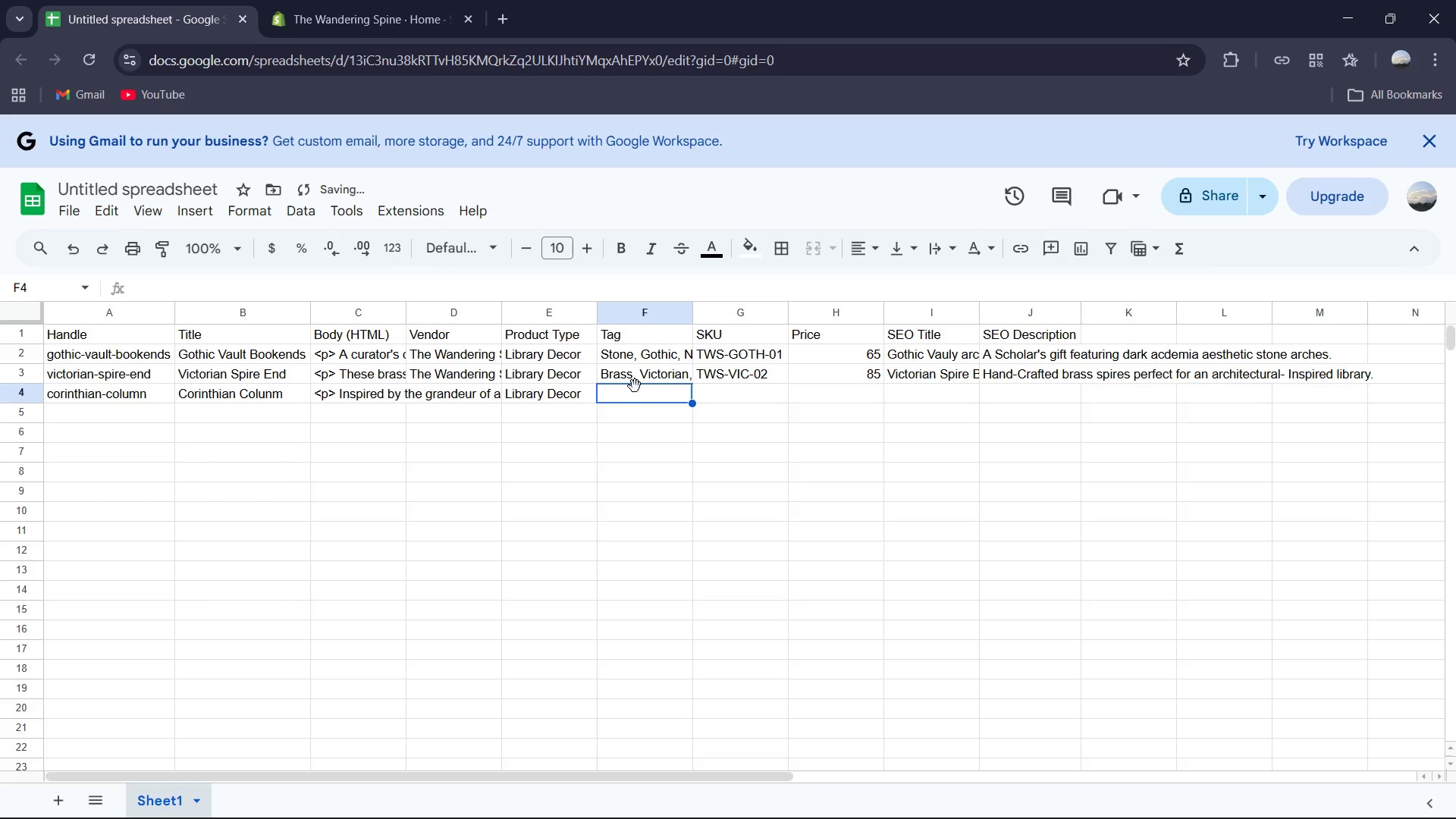 
hold_key(key=ShiftLeft, duration=2.72)
 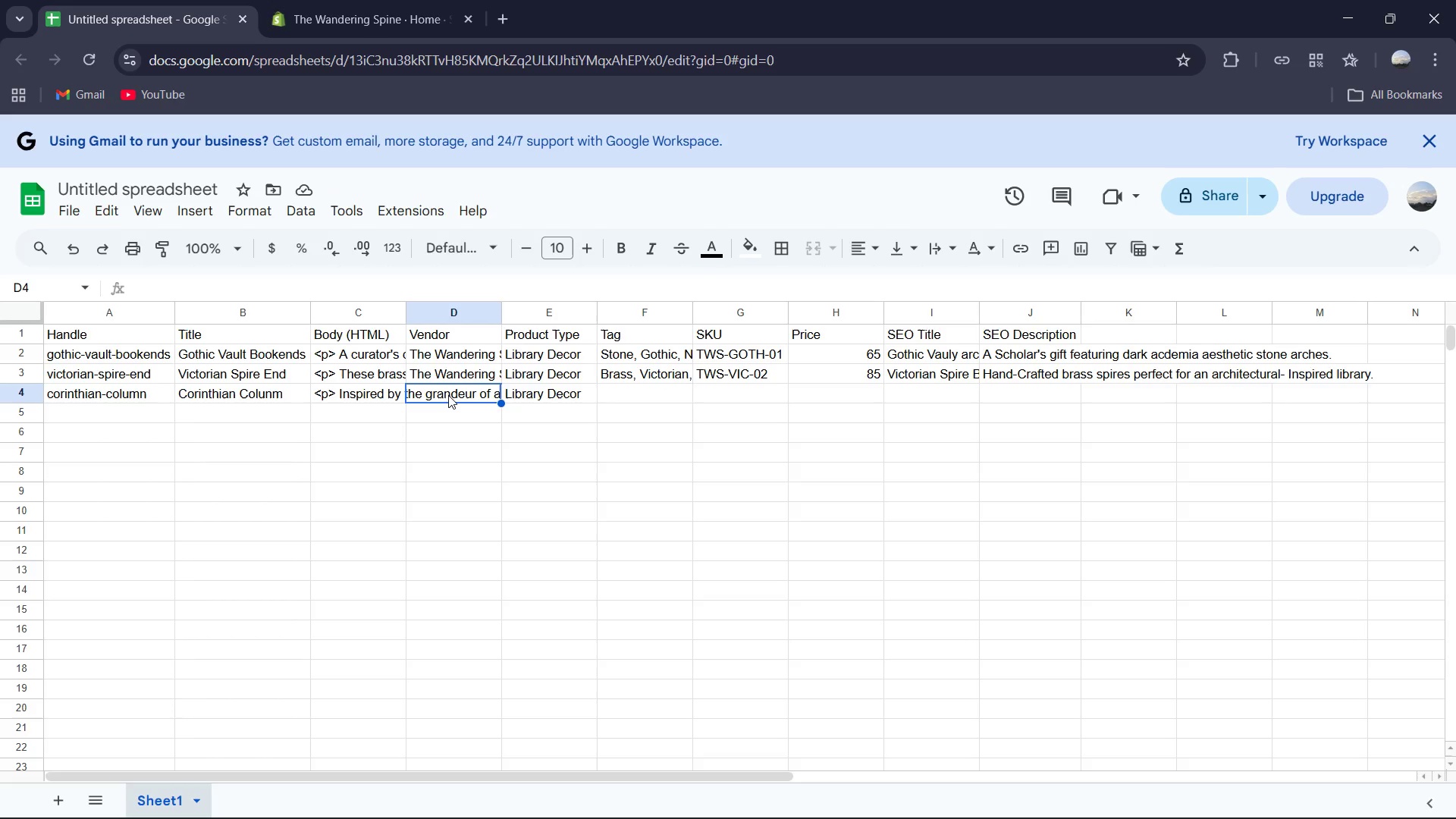 
double_click([448, 395])
 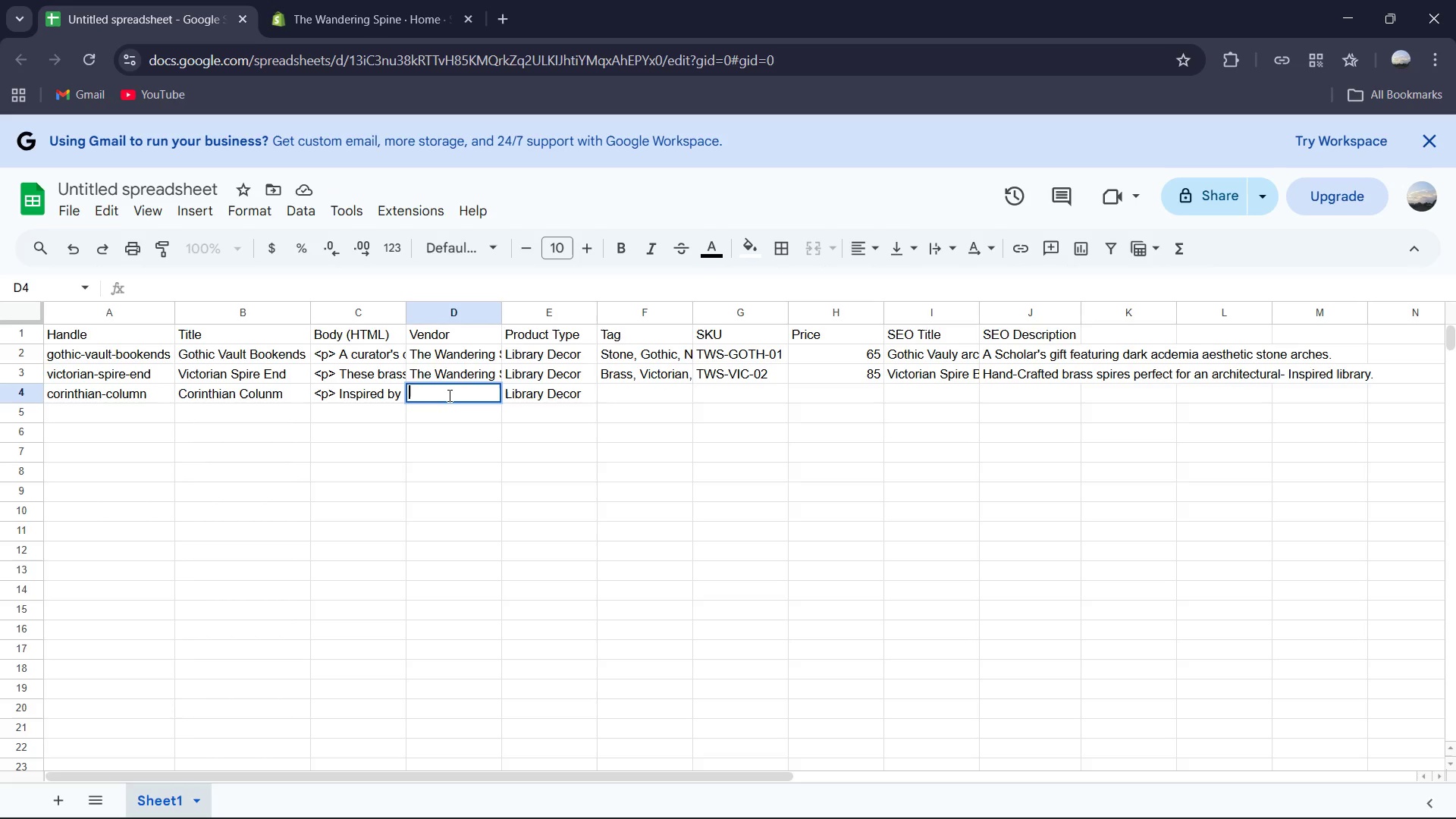 
key(T)
 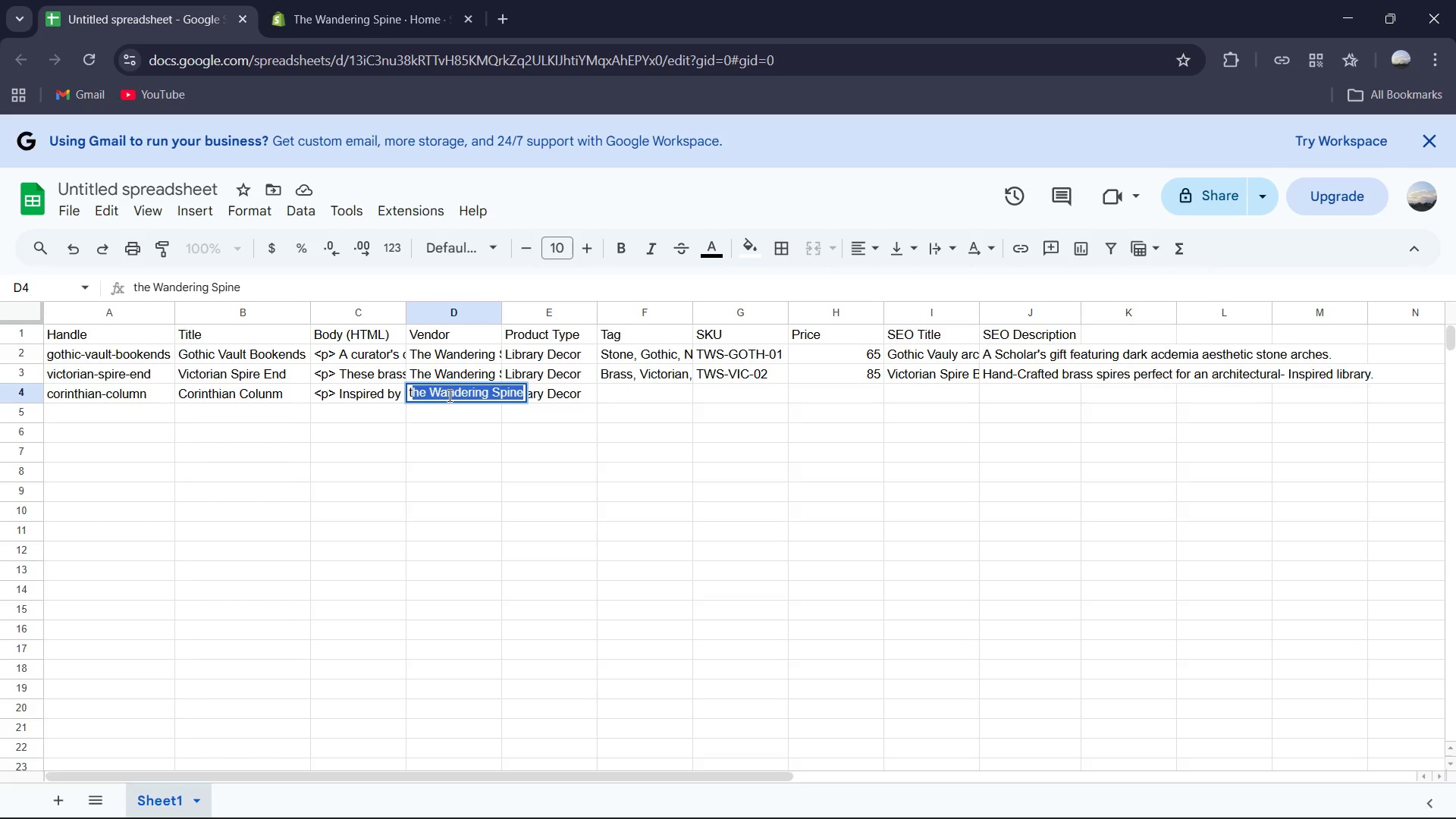 
key(Tab)
 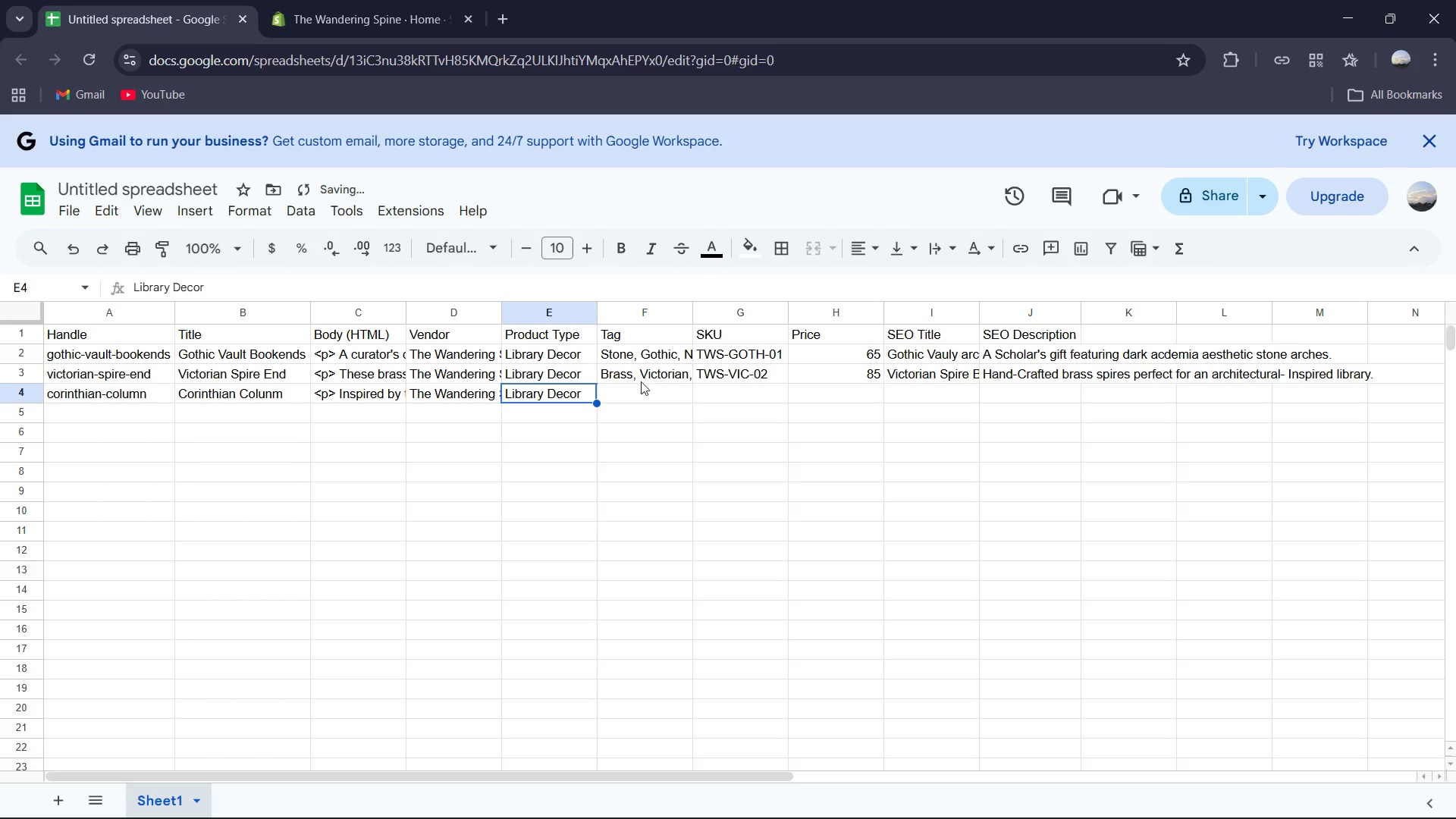 
left_click([632, 400])
 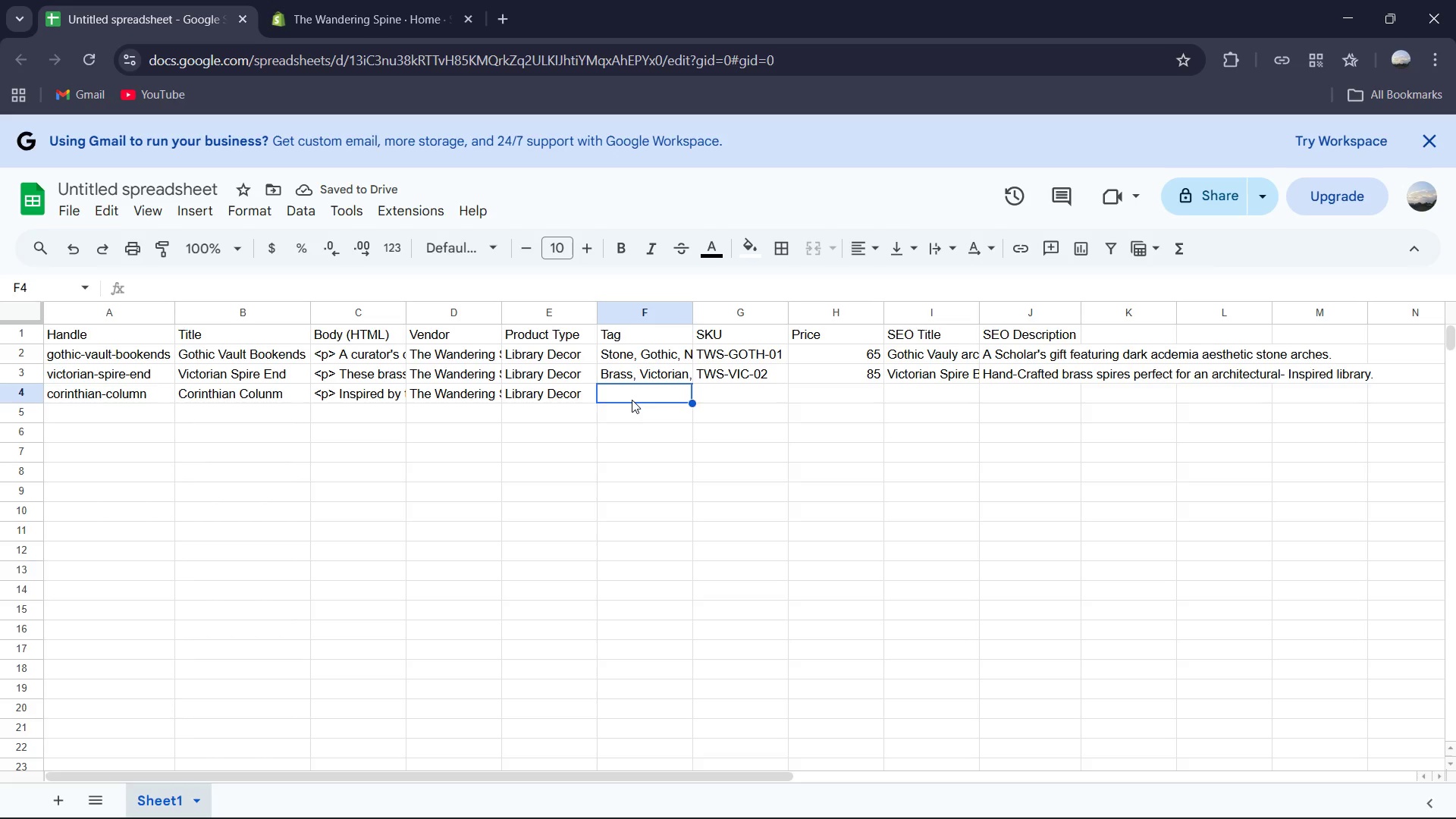 
key(Shift+ShiftLeft)
 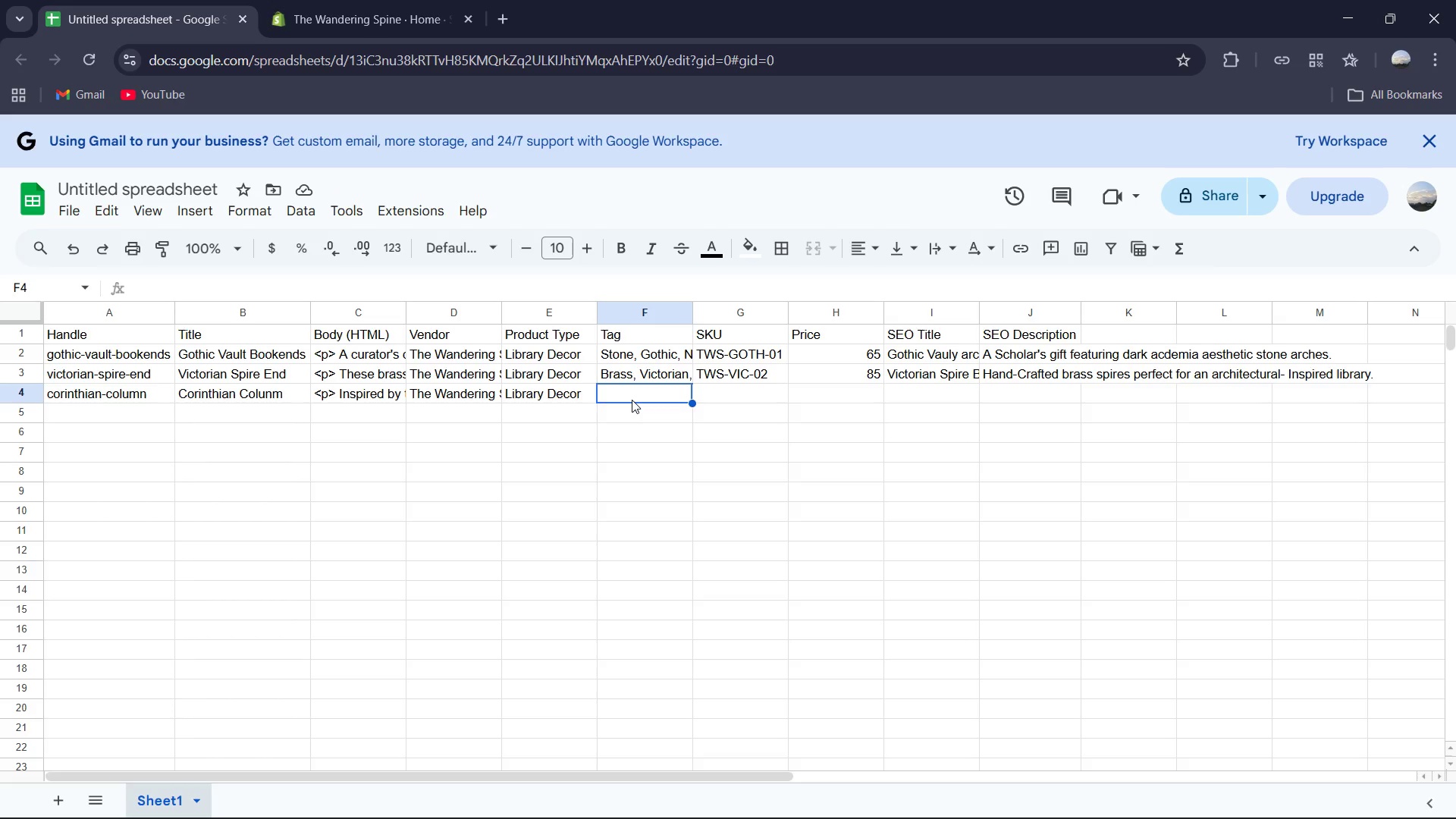 
hold_key(key=ShiftLeft, duration=0.34)
 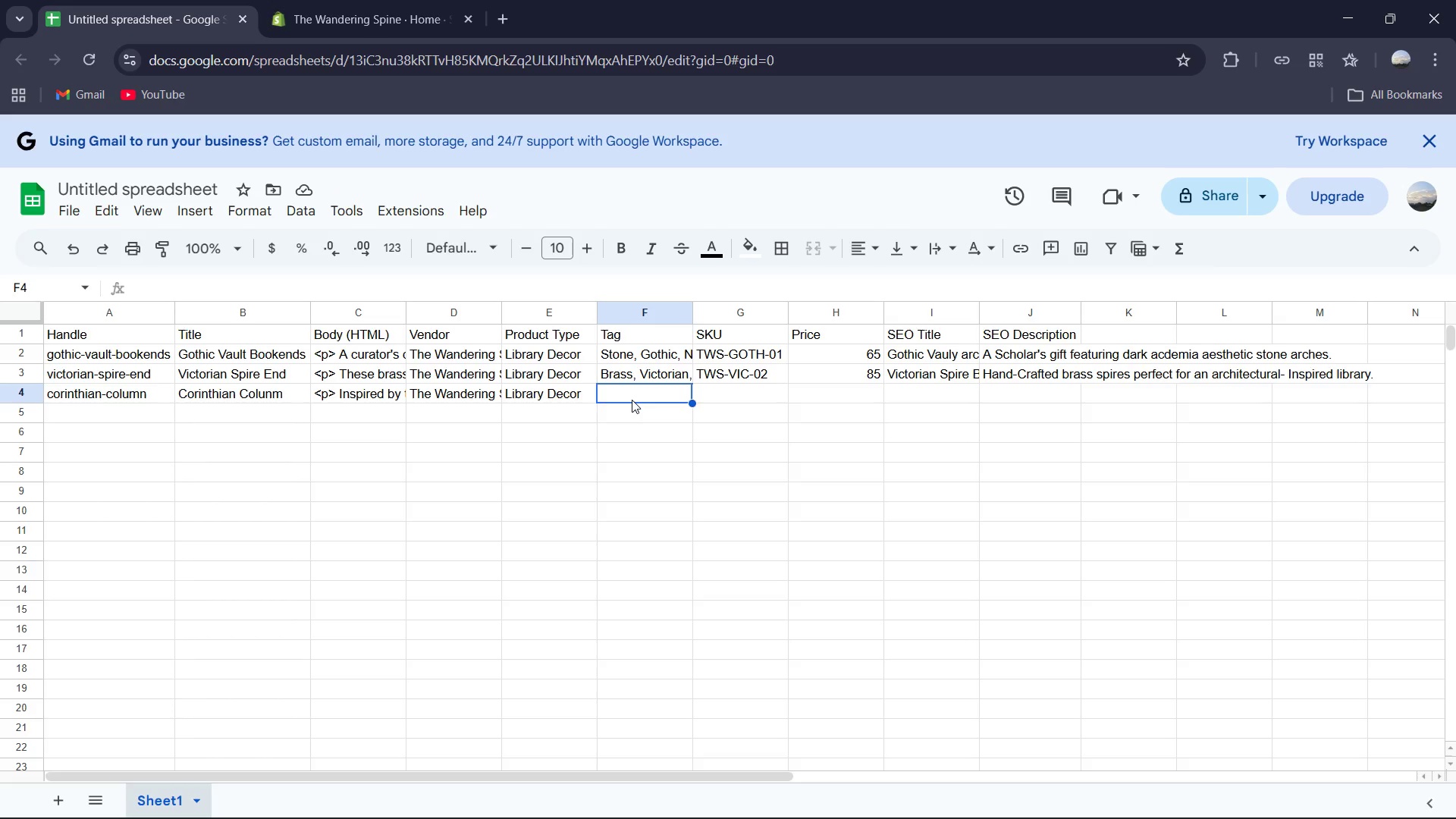 
left_click([632, 400])
 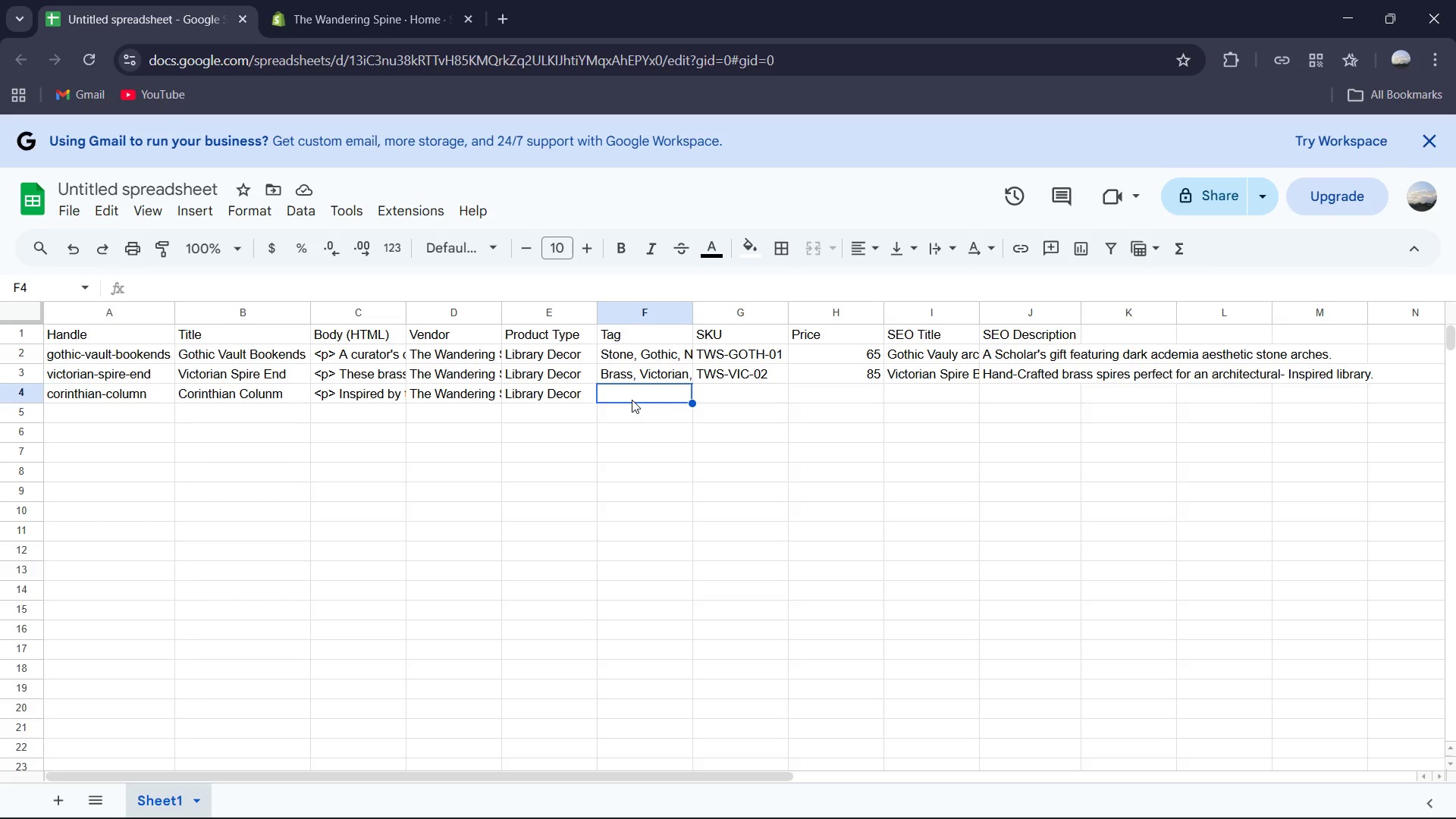 
type(Stne)
key(Backspace)
key(Backspace)
type(one, Classicial, New Arrivals)
 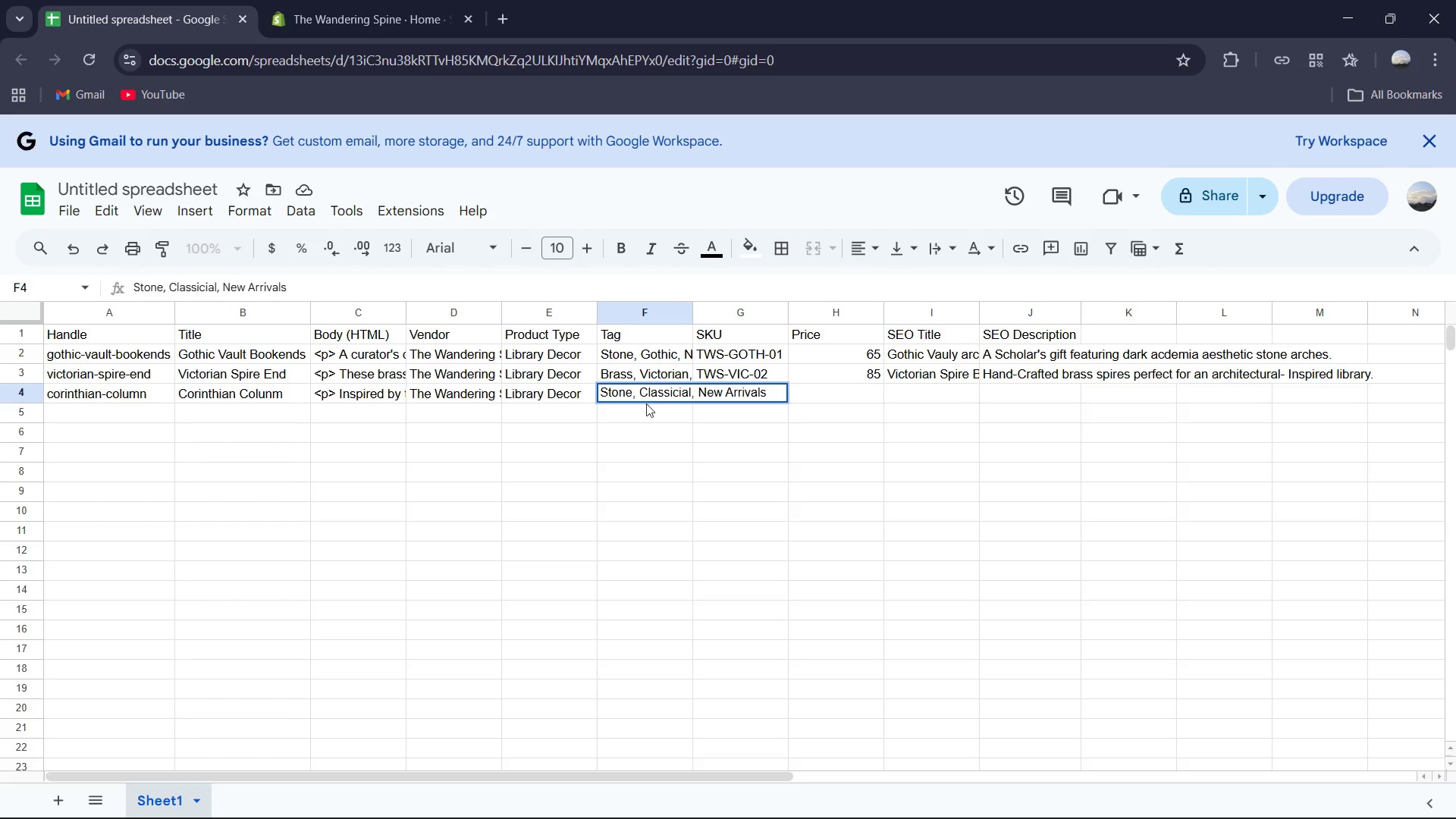 
left_click([748, 414])
 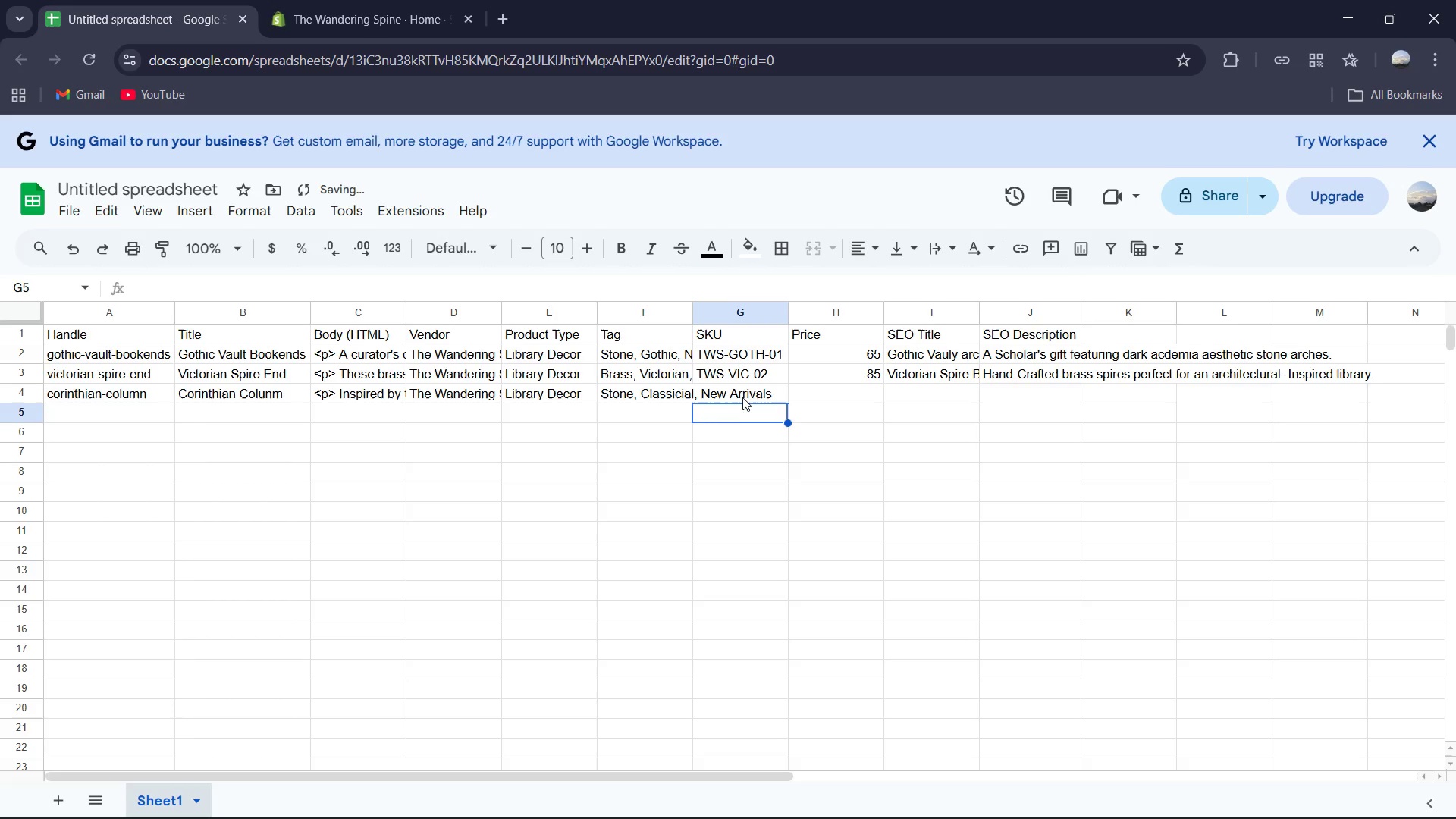 
left_click([742, 396])
 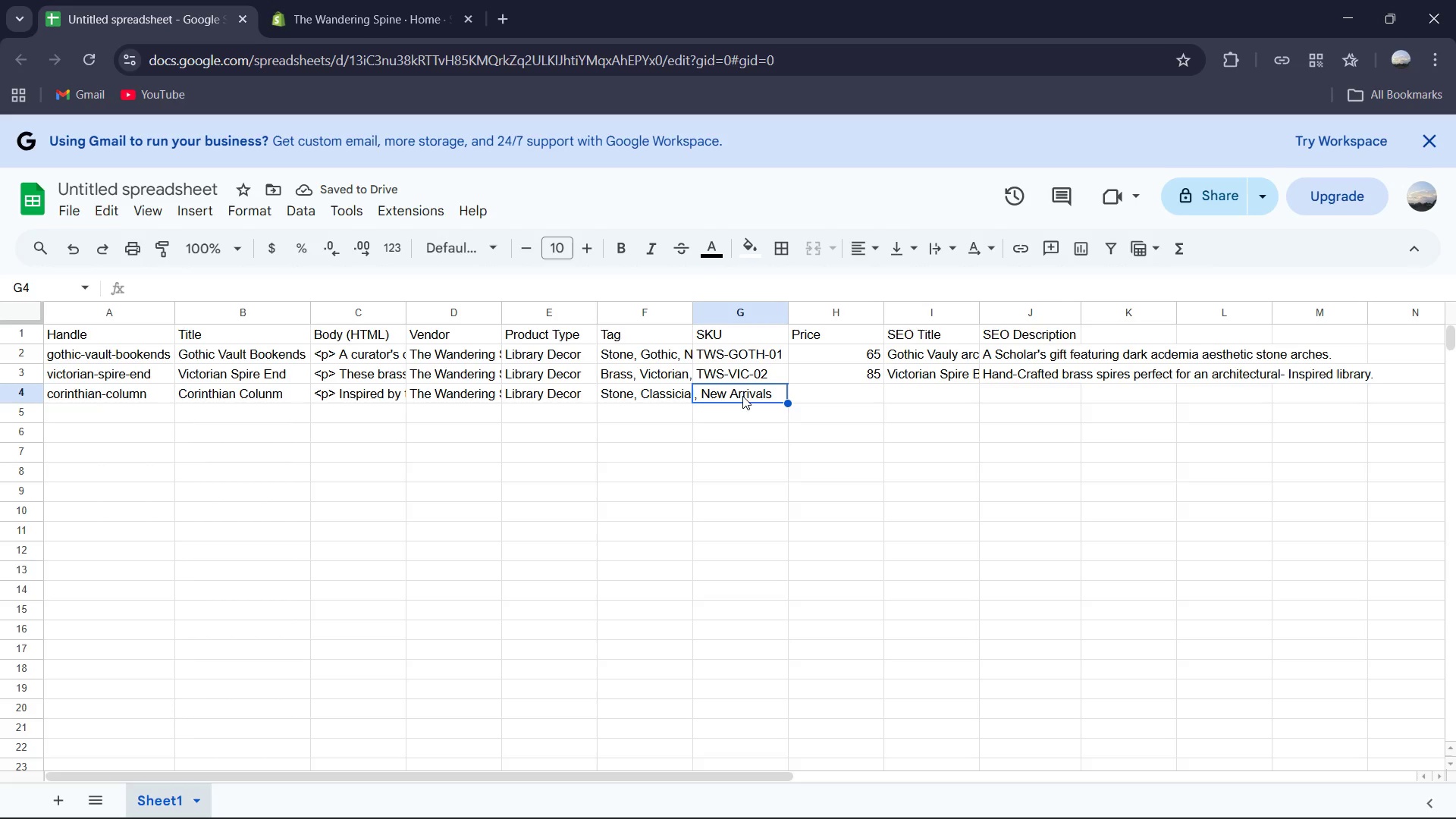 
type(TWS-COR)
 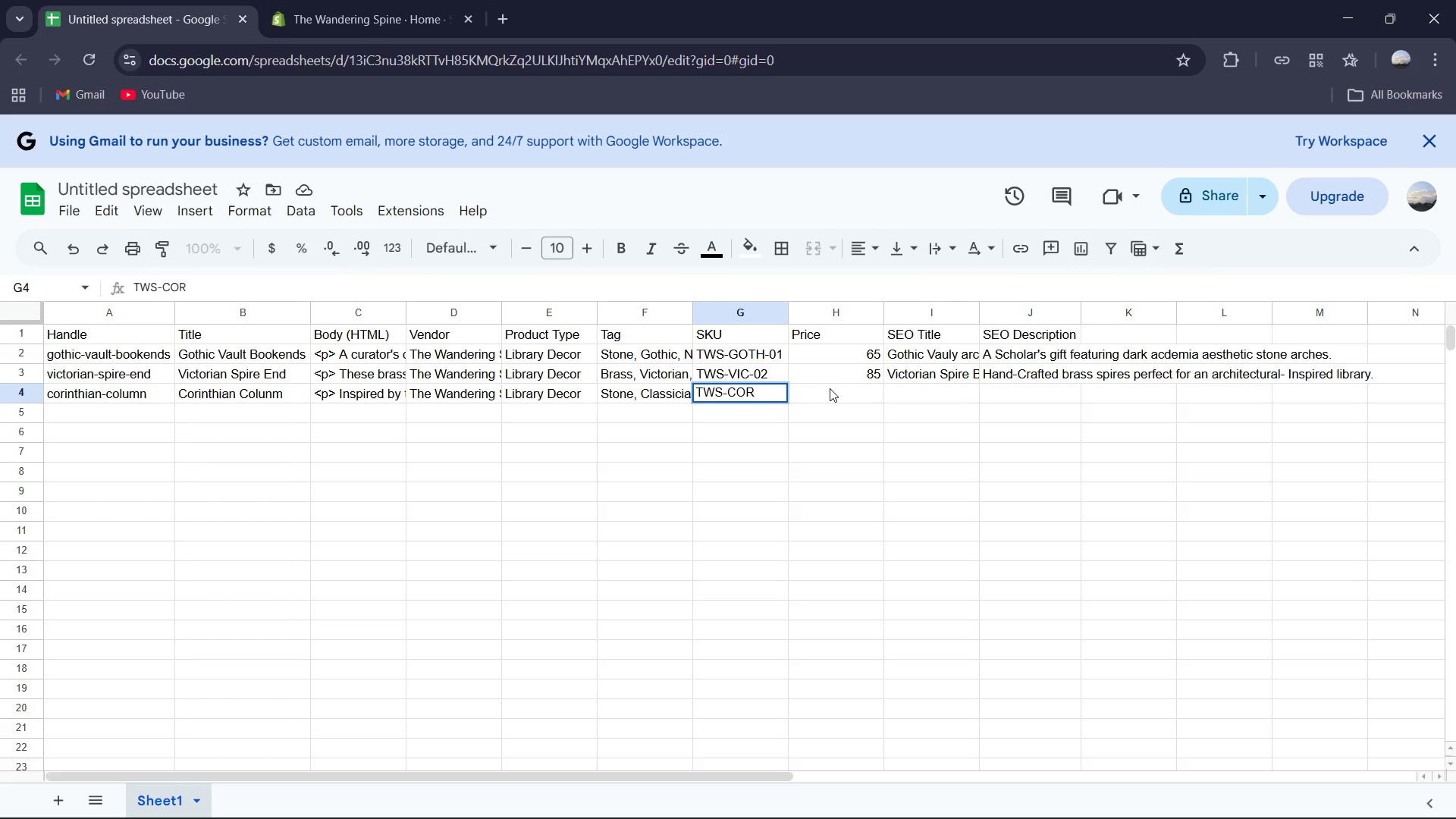 
type(-03)
 